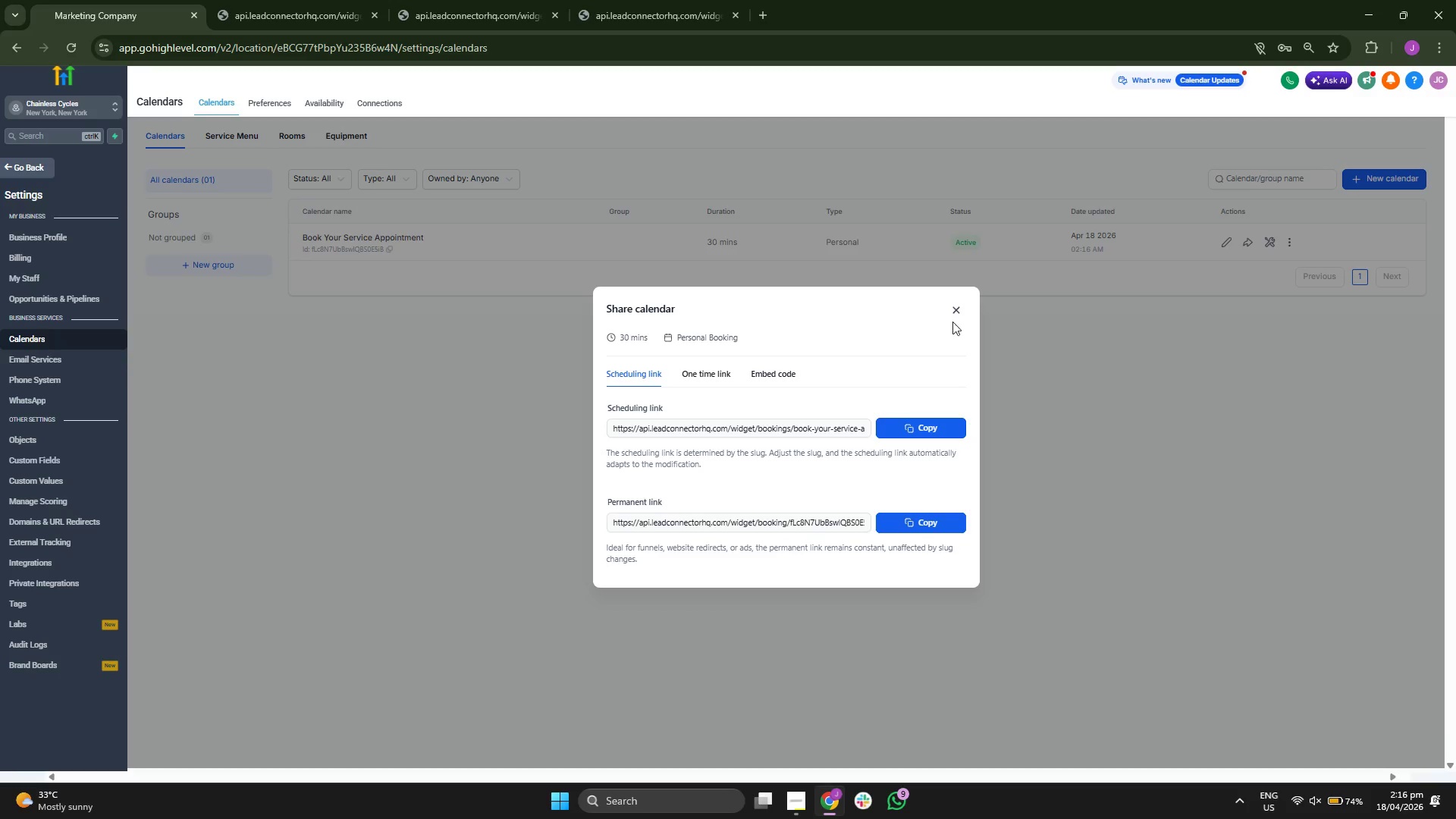 
left_click([953, 317])
 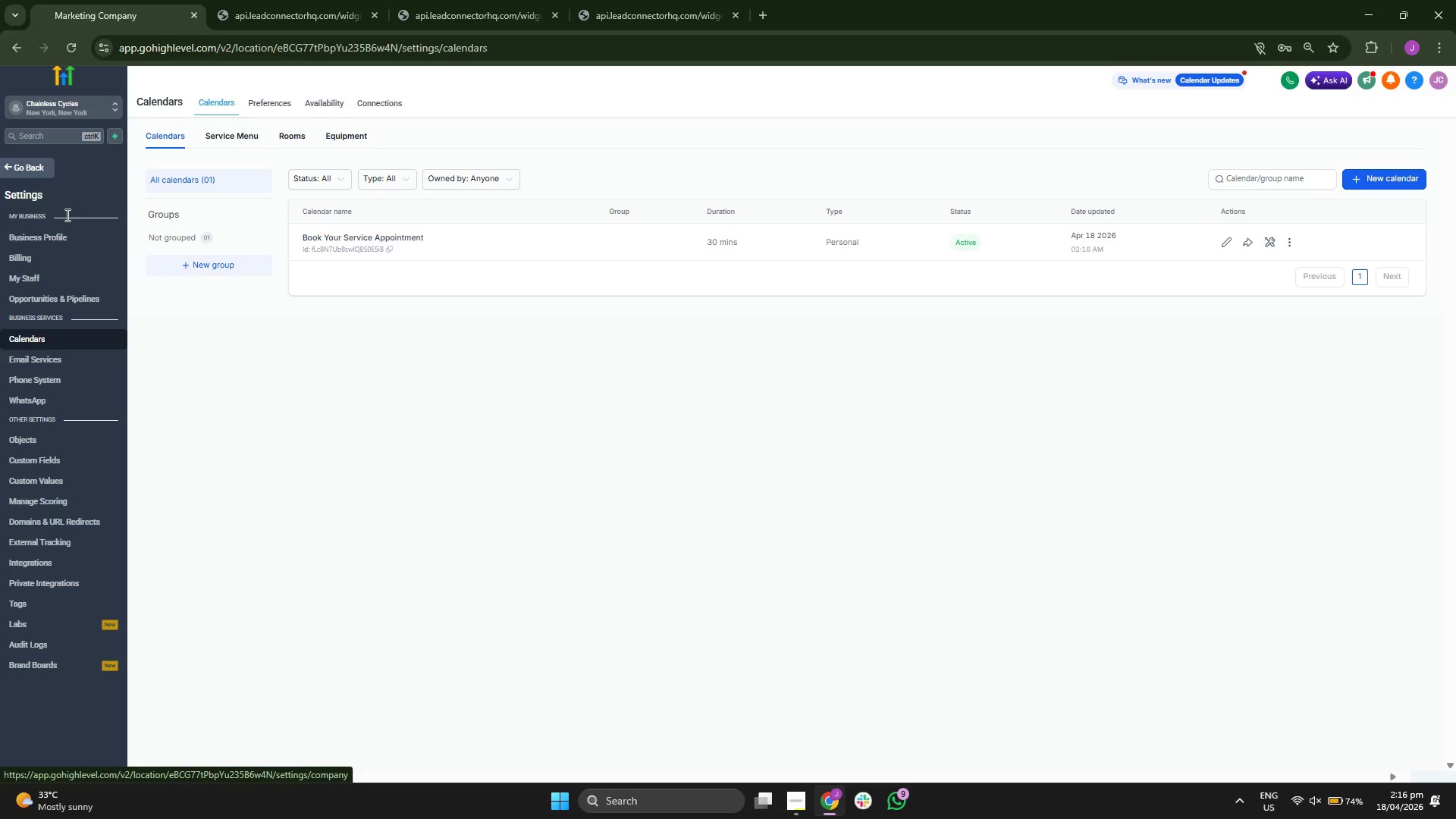 
mouse_move([49, 177])
 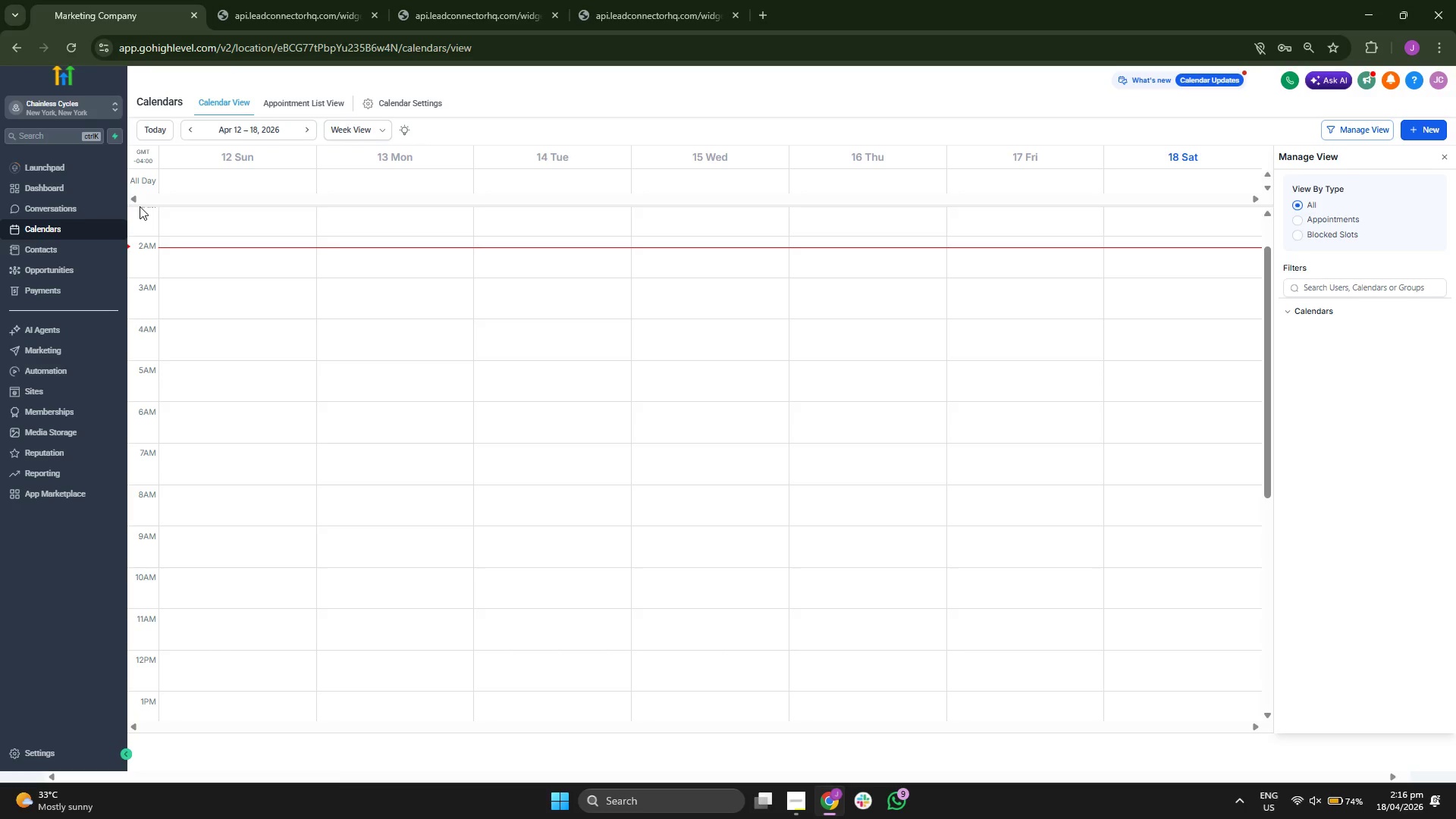 
left_click([58, 182])
 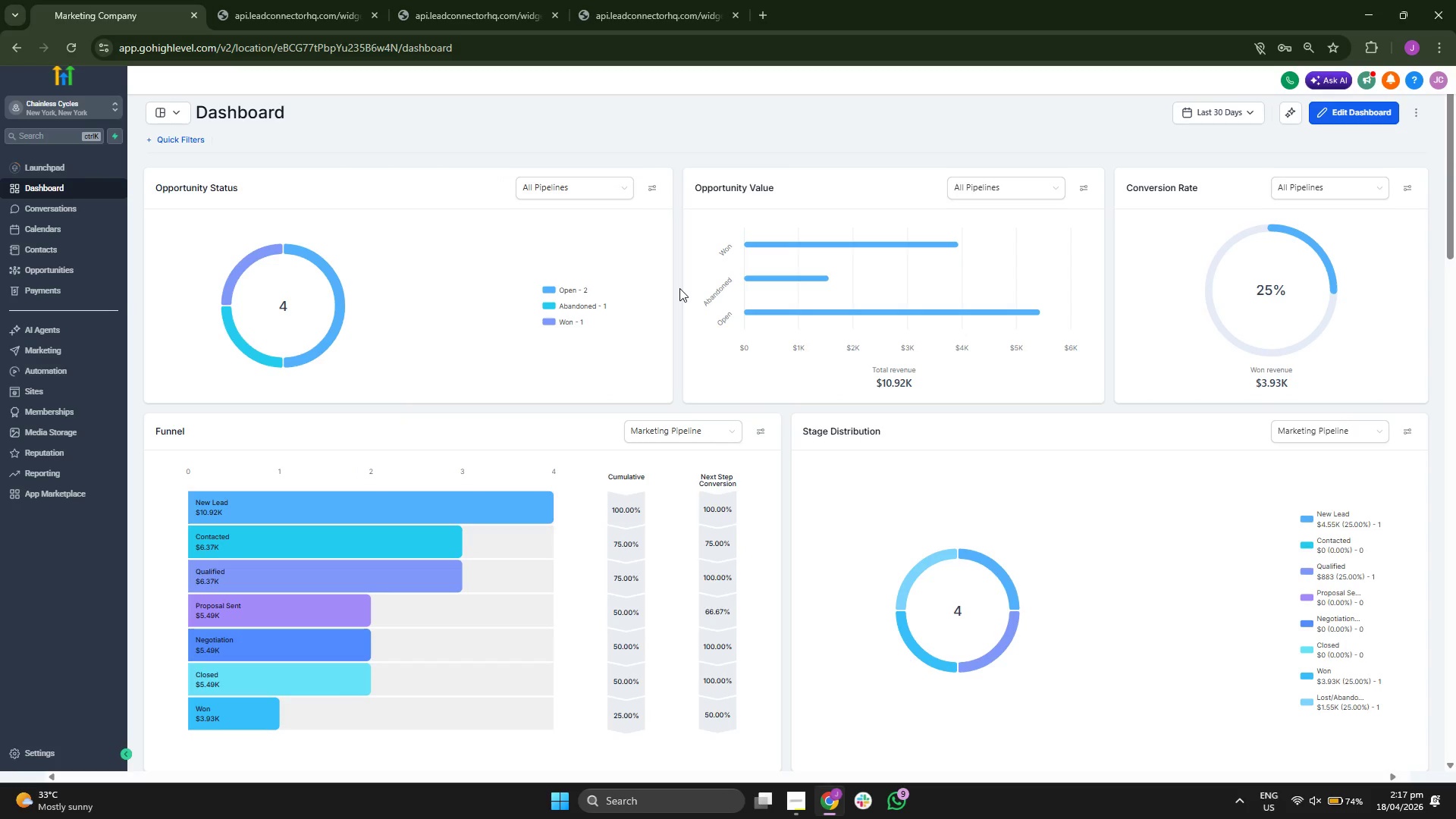 
wait(22.36)
 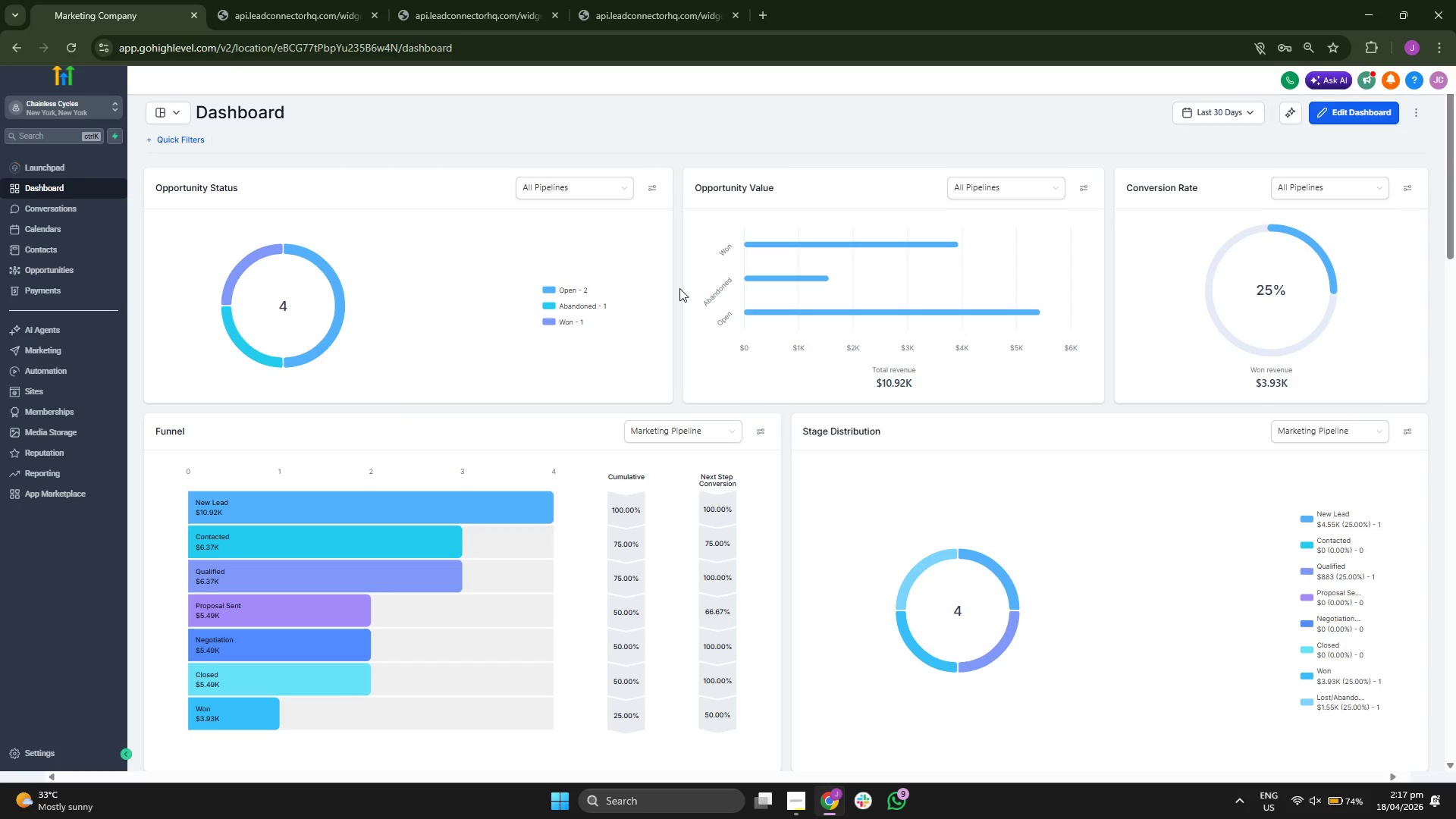 
scroll: coordinate [752, 346], scroll_direction: down, amount: 3.0
 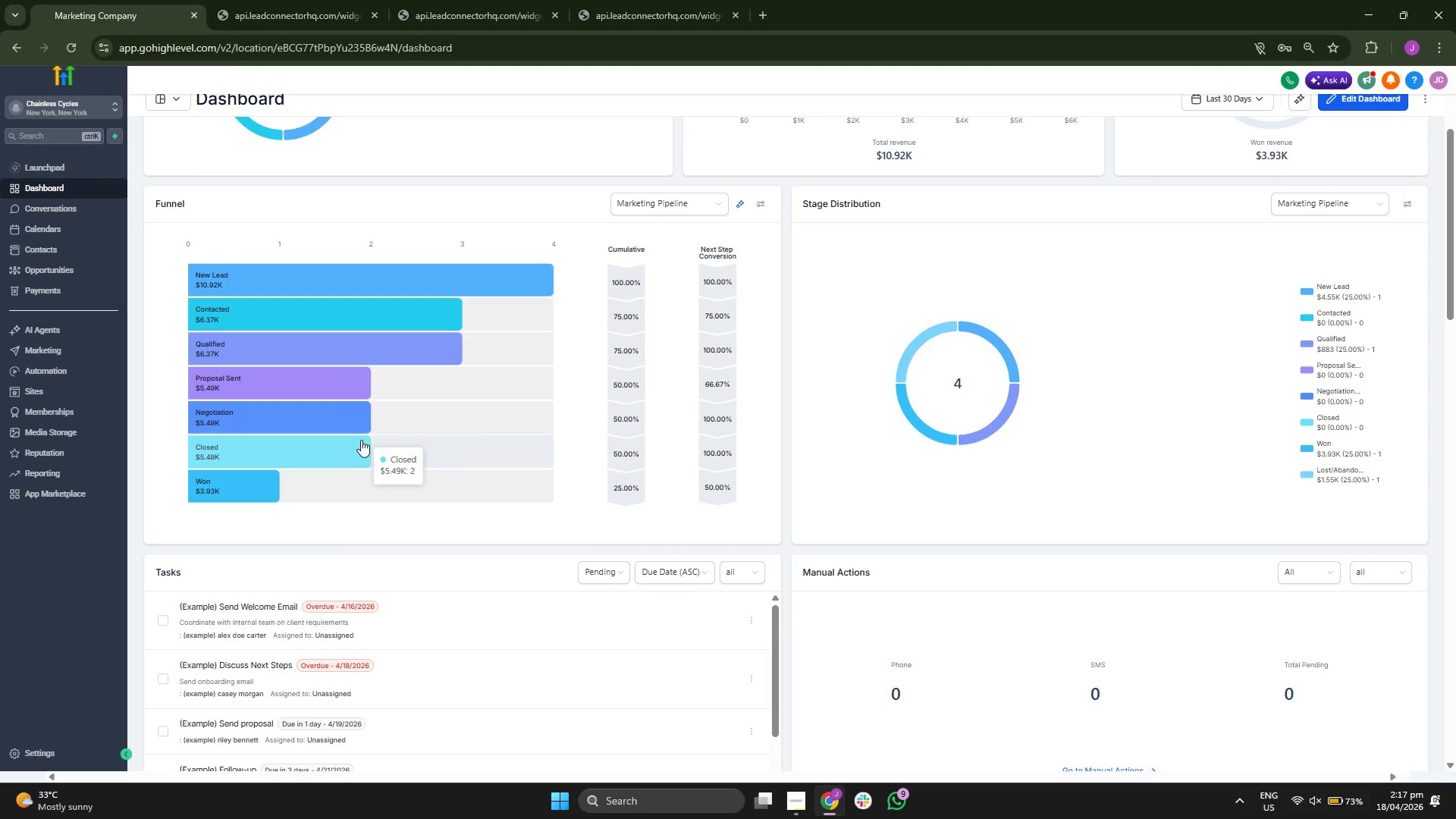 
mouse_move([355, 372])
 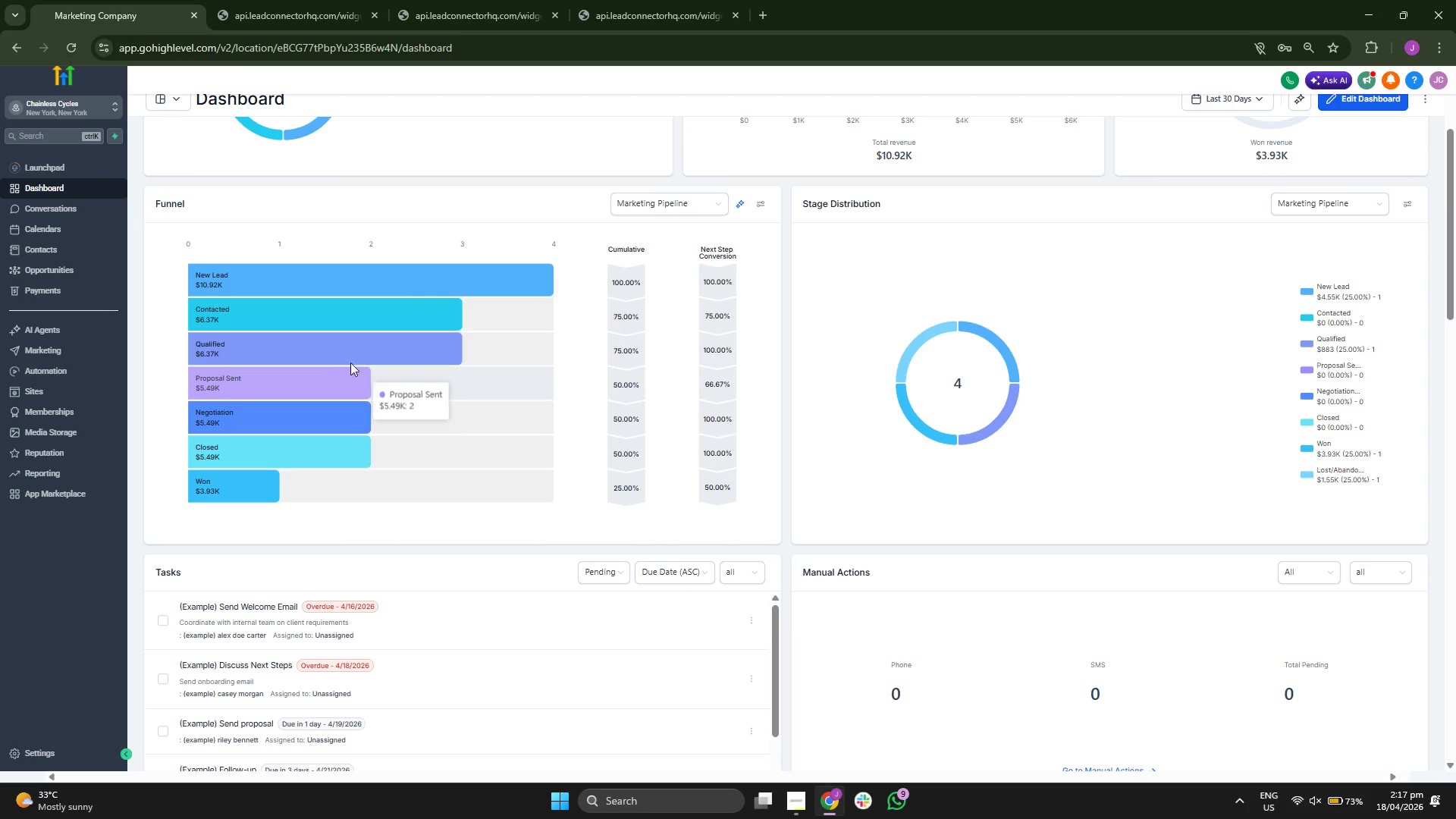 
scroll: coordinate [599, 378], scroll_direction: down, amount: 4.0
 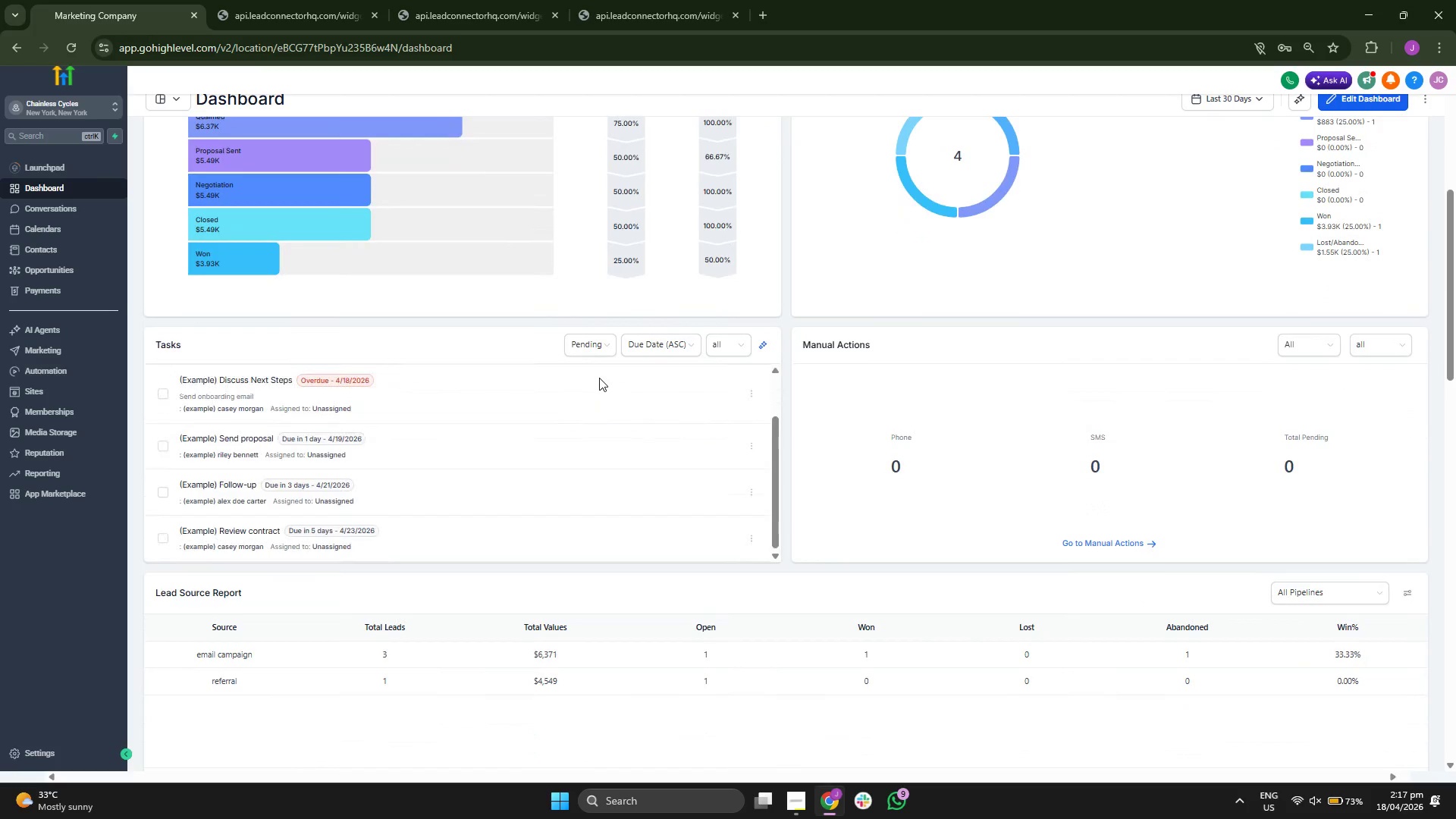 
scroll: coordinate [457, 446], scroll_direction: up, amount: 6.0
 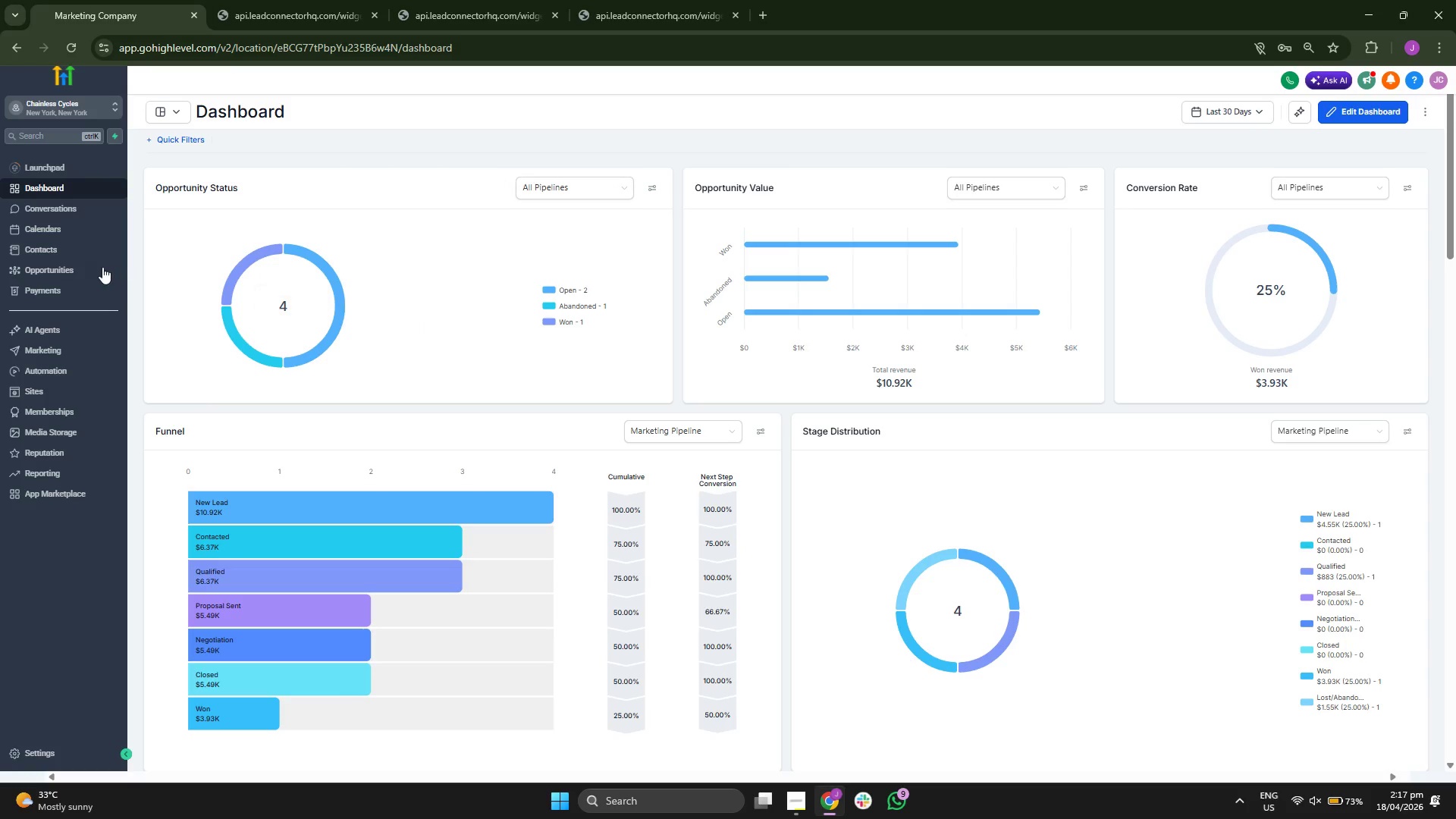 
left_click([80, 248])
 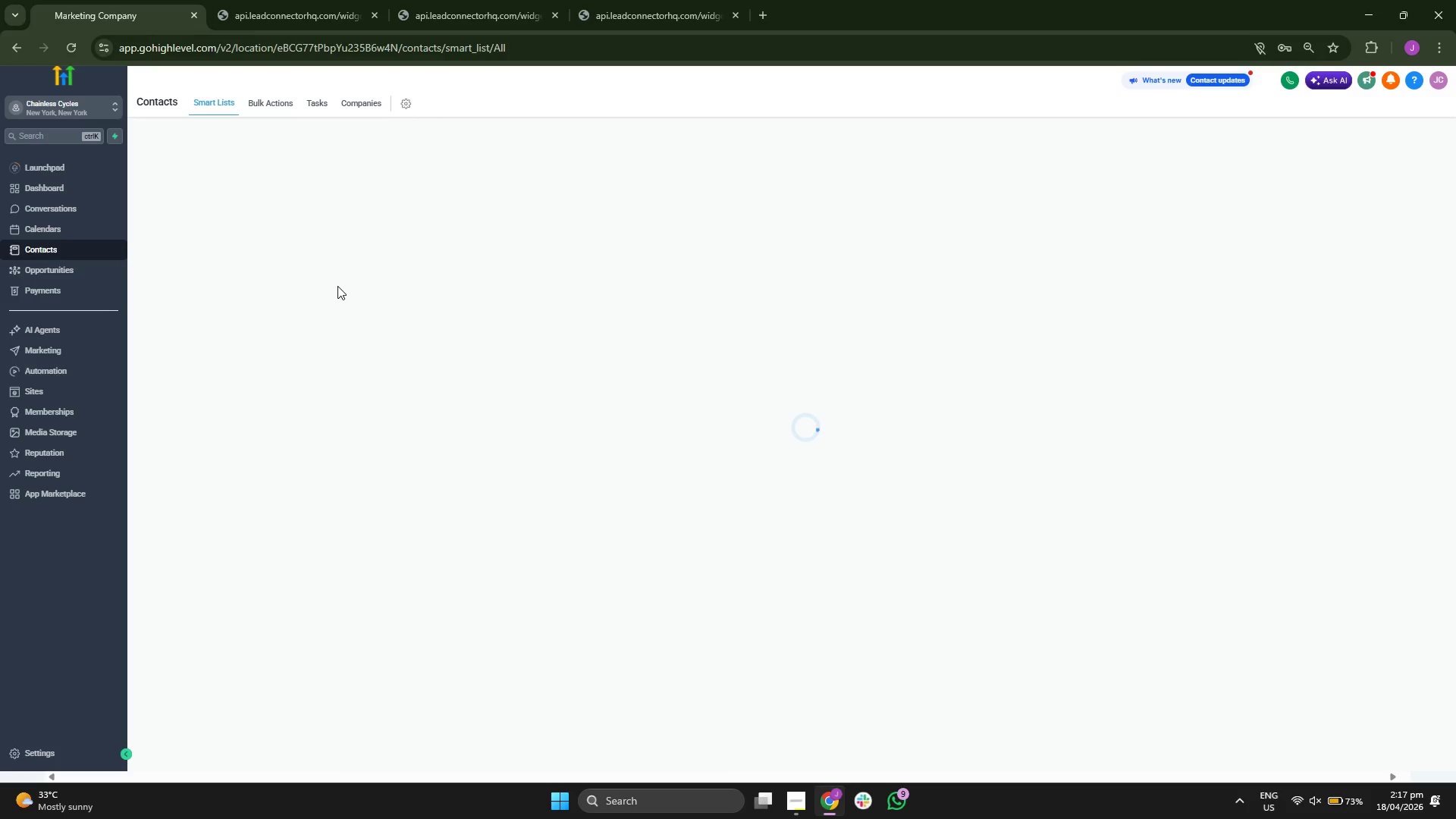 
wait(11.95)
 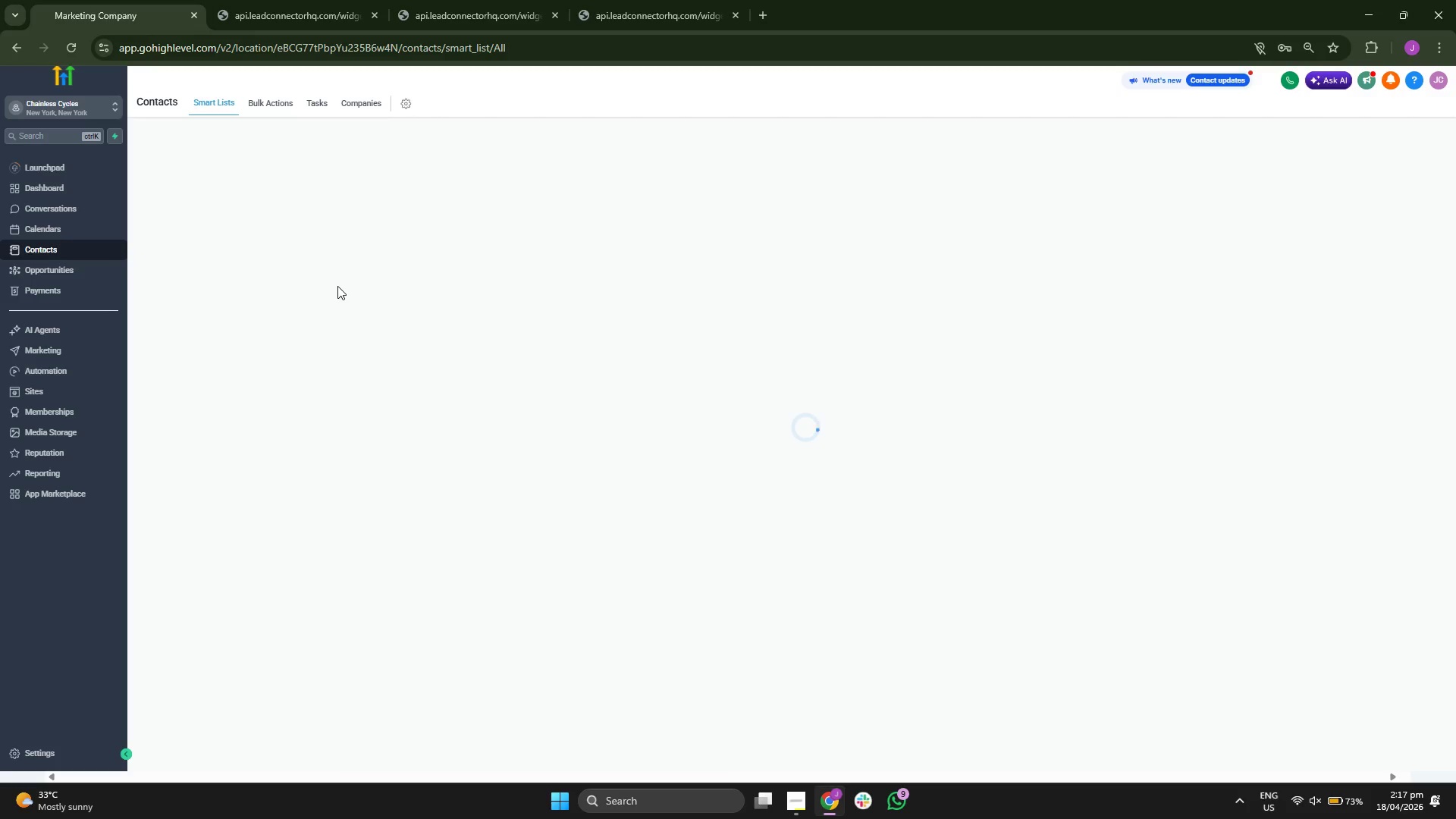 
left_click([146, 229])
 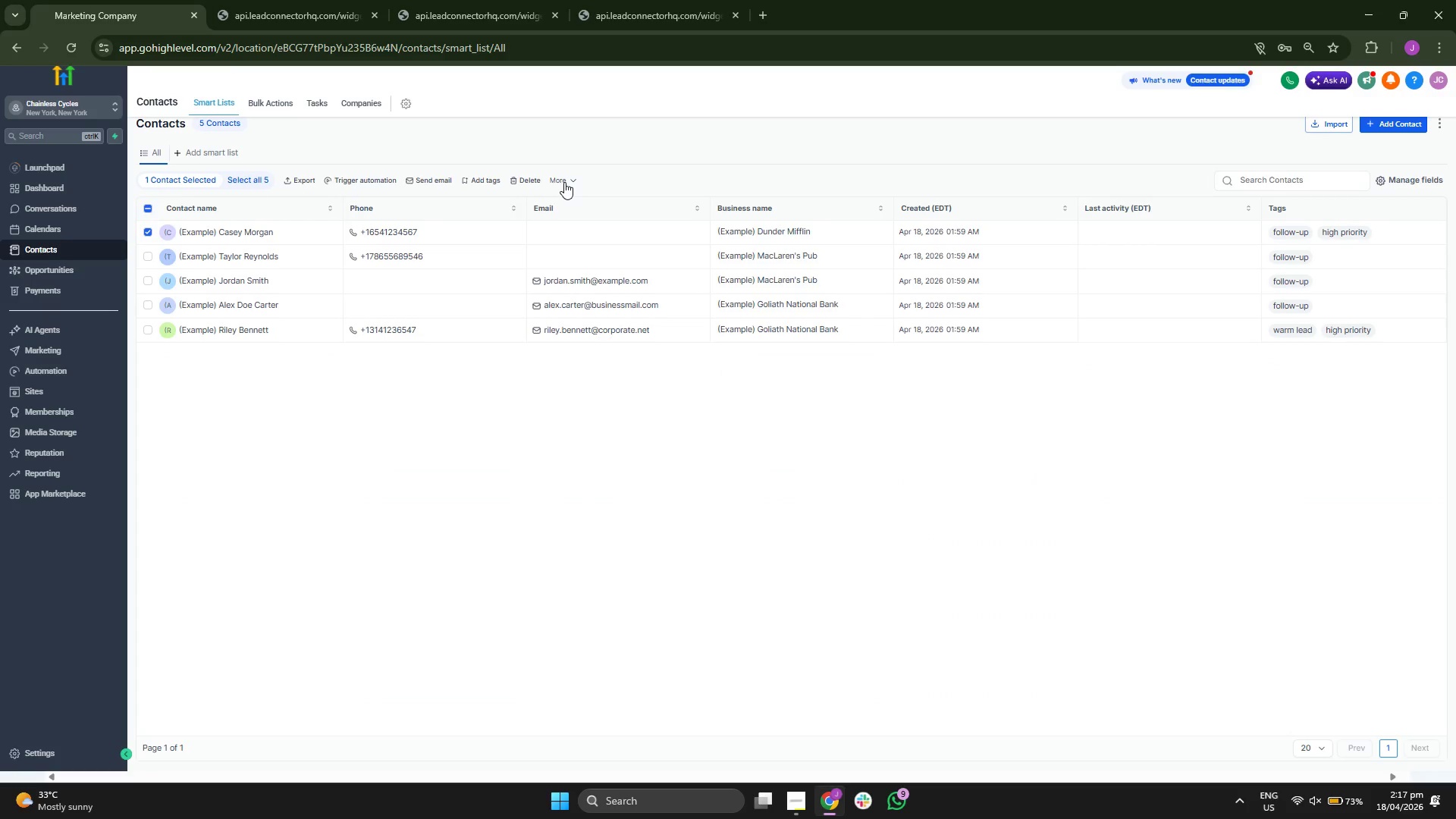 
left_click([564, 182])
 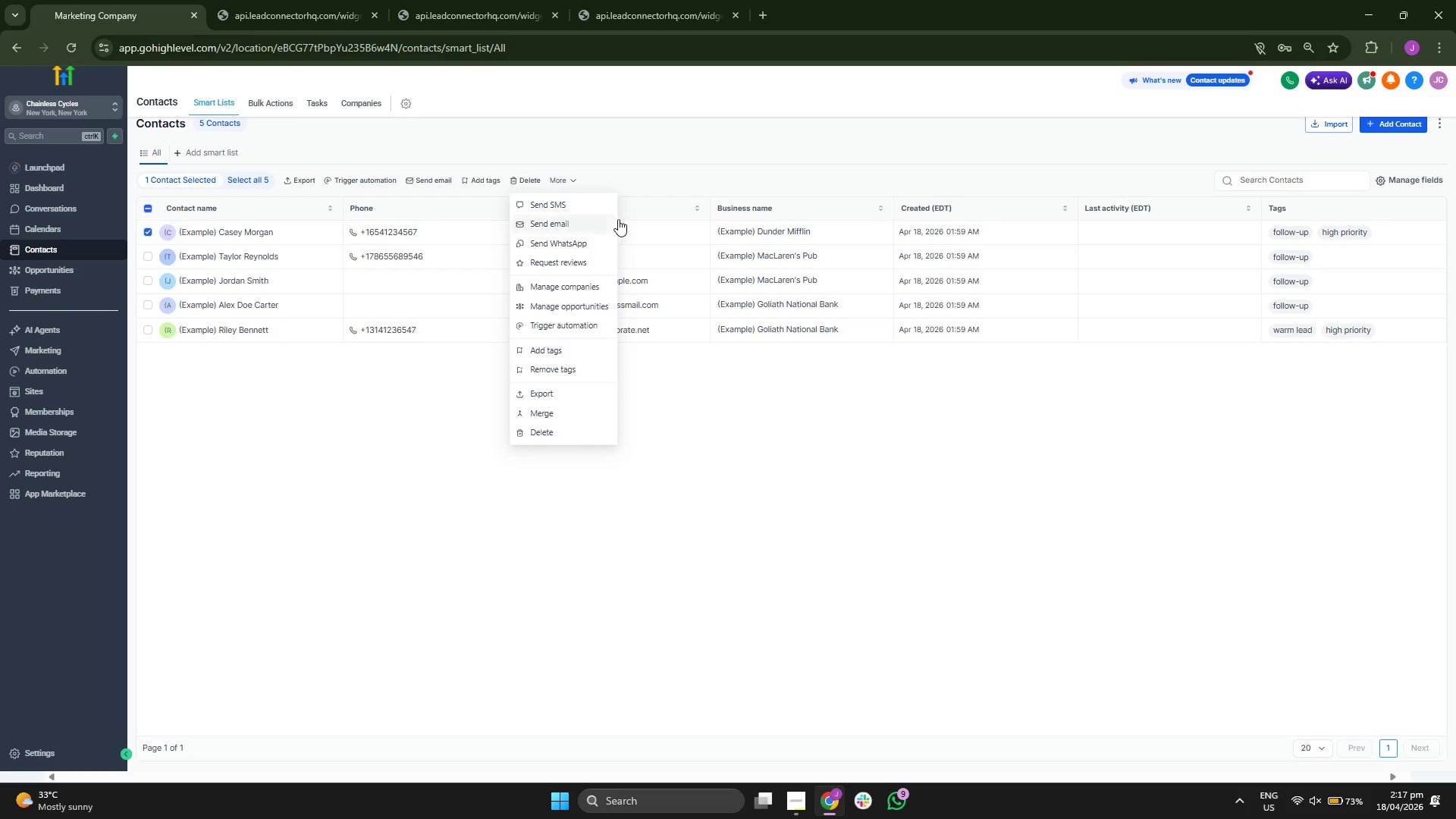 
wait(8.17)
 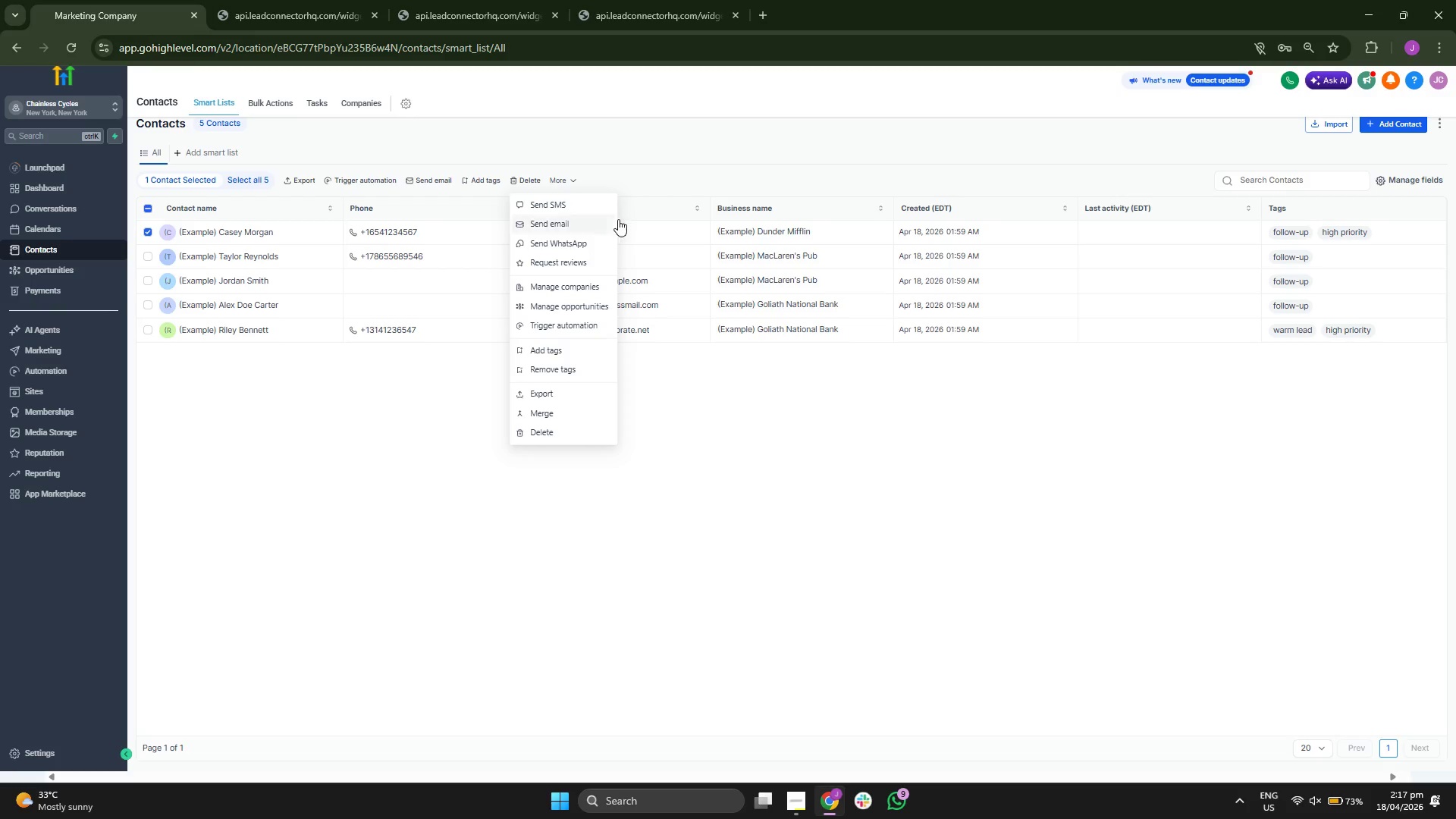 
left_click([710, 490])
 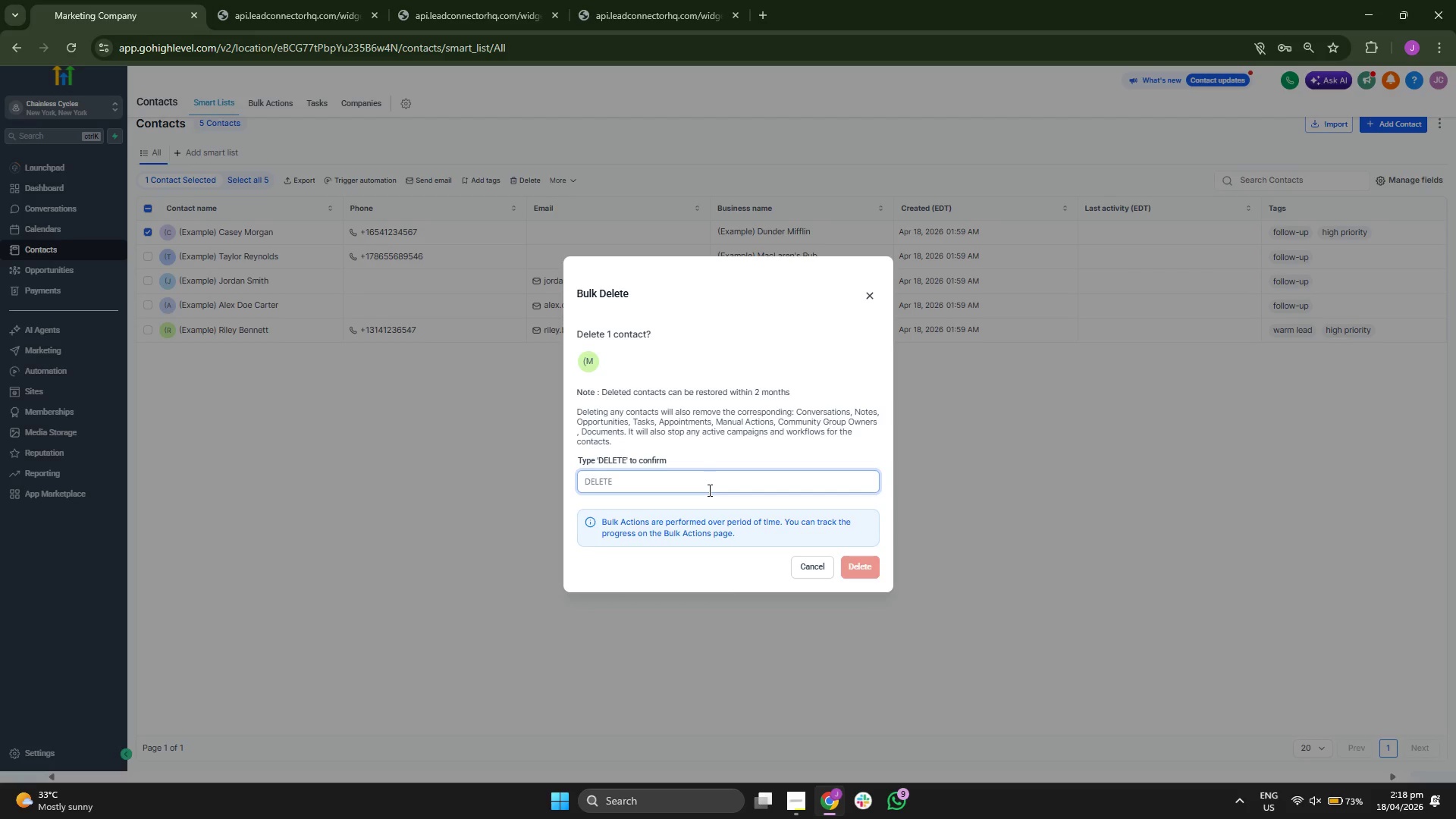 
type(DELET)
 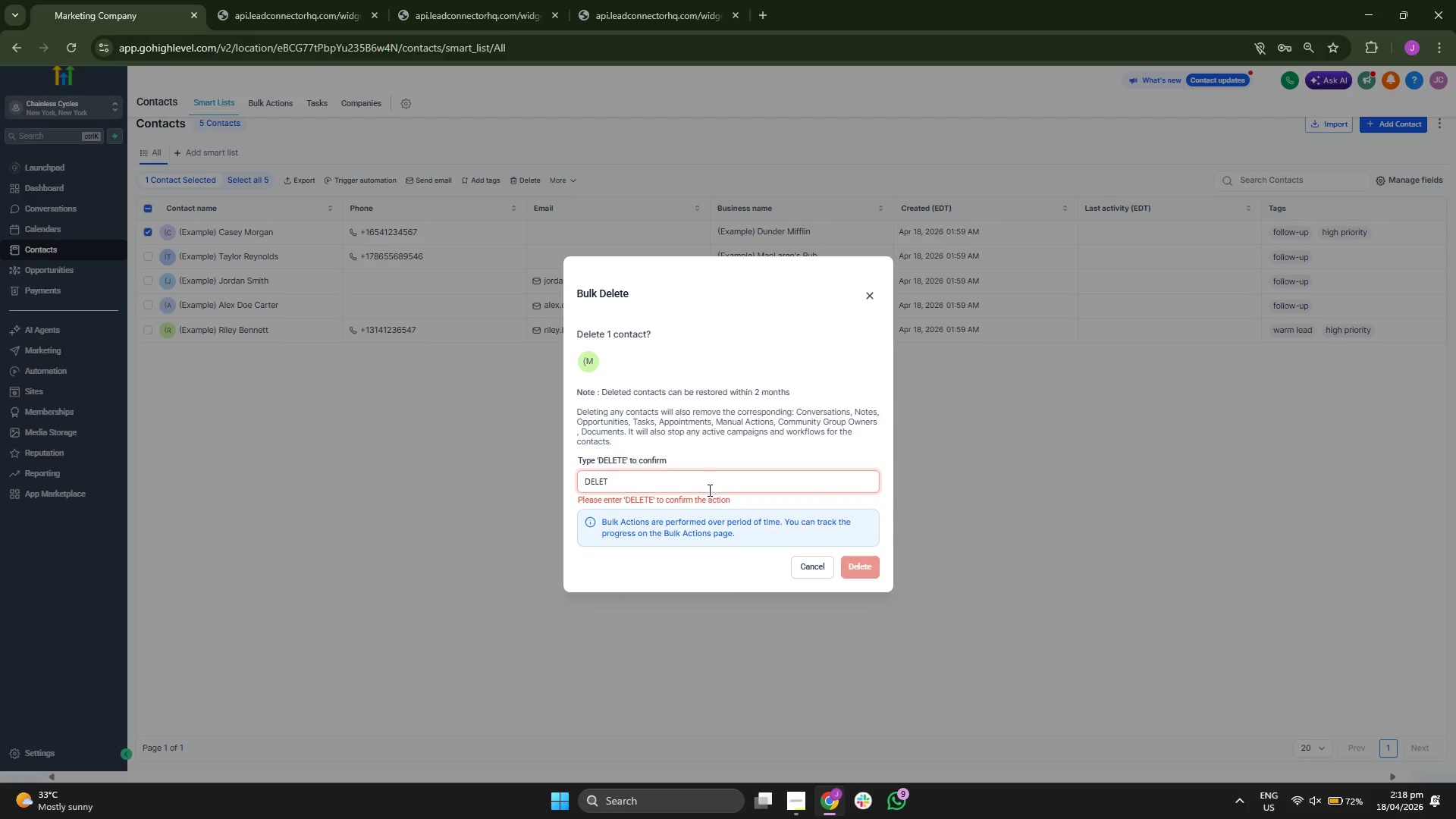 
key(E)
 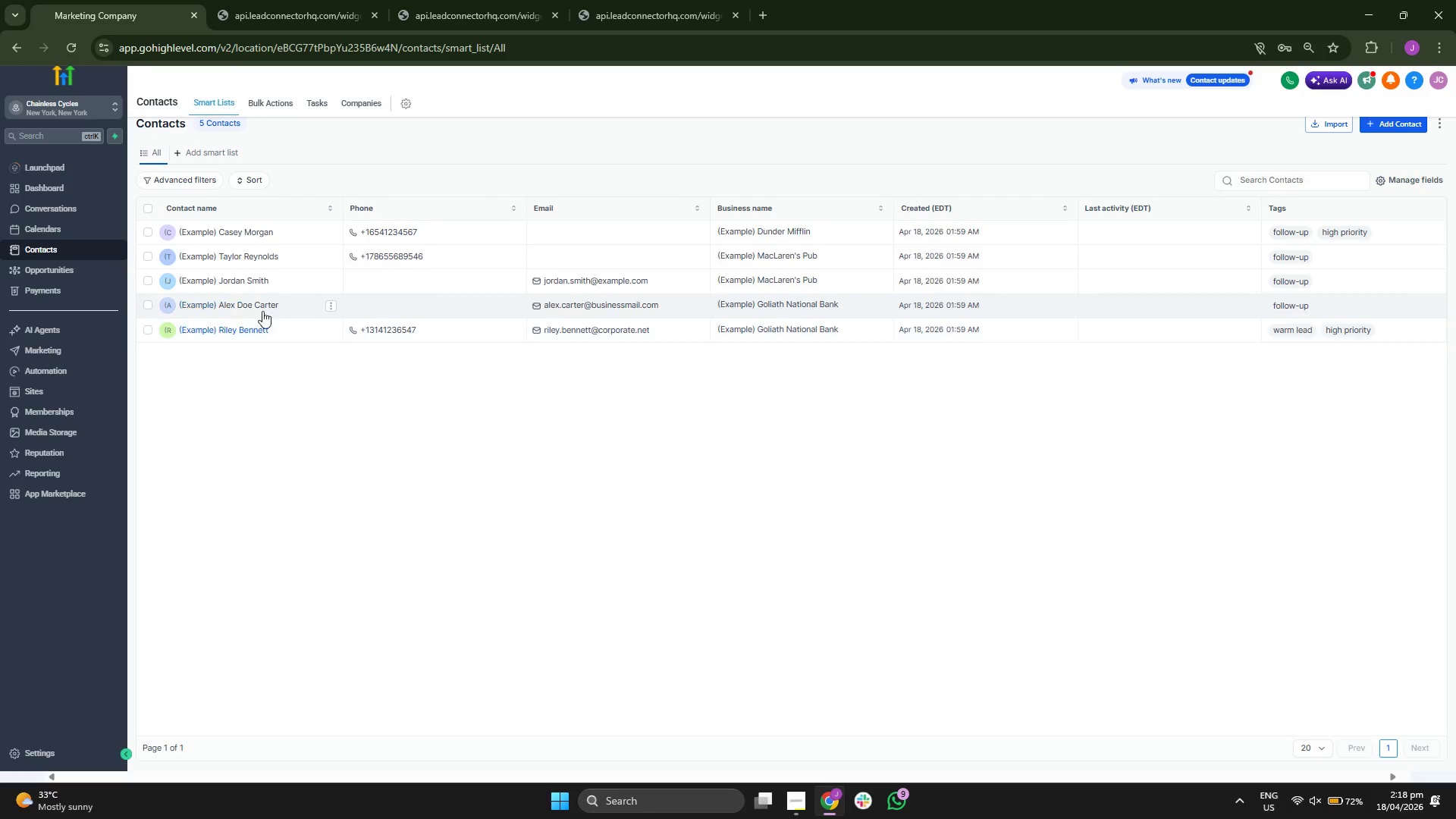 
wait(7.56)
 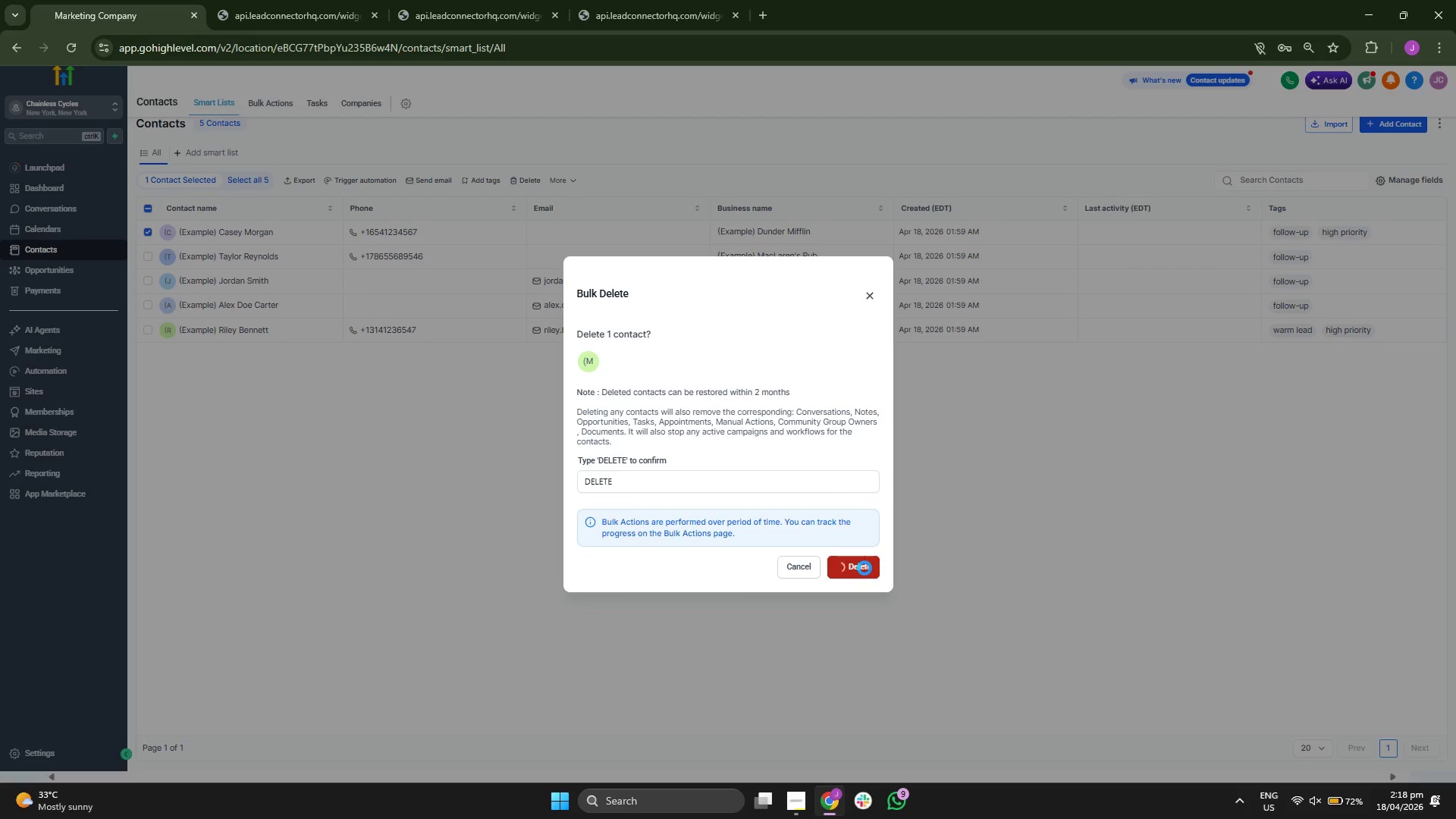 
left_click([148, 253])
 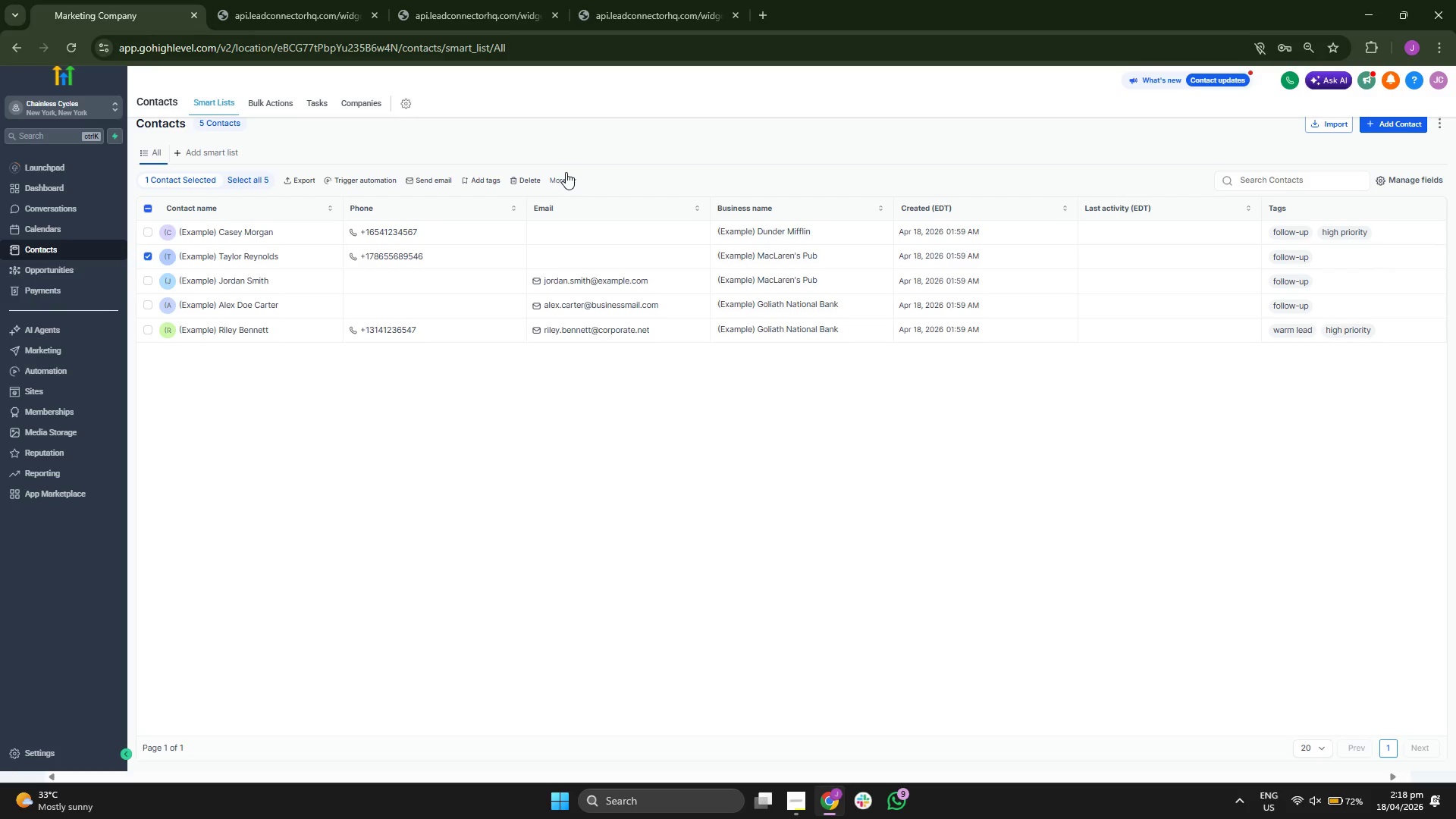 
left_click([562, 184])
 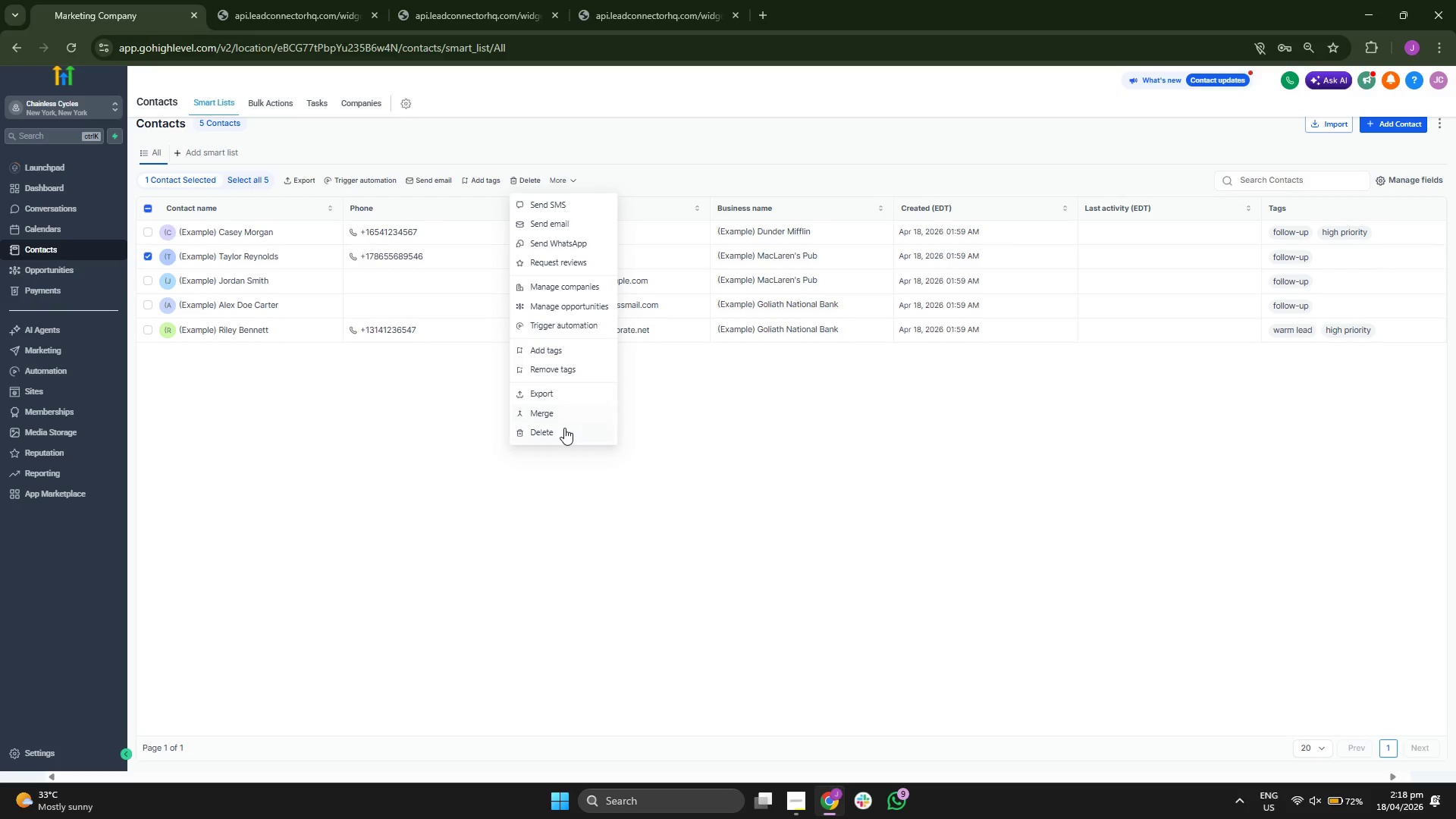 
left_click([563, 427])
 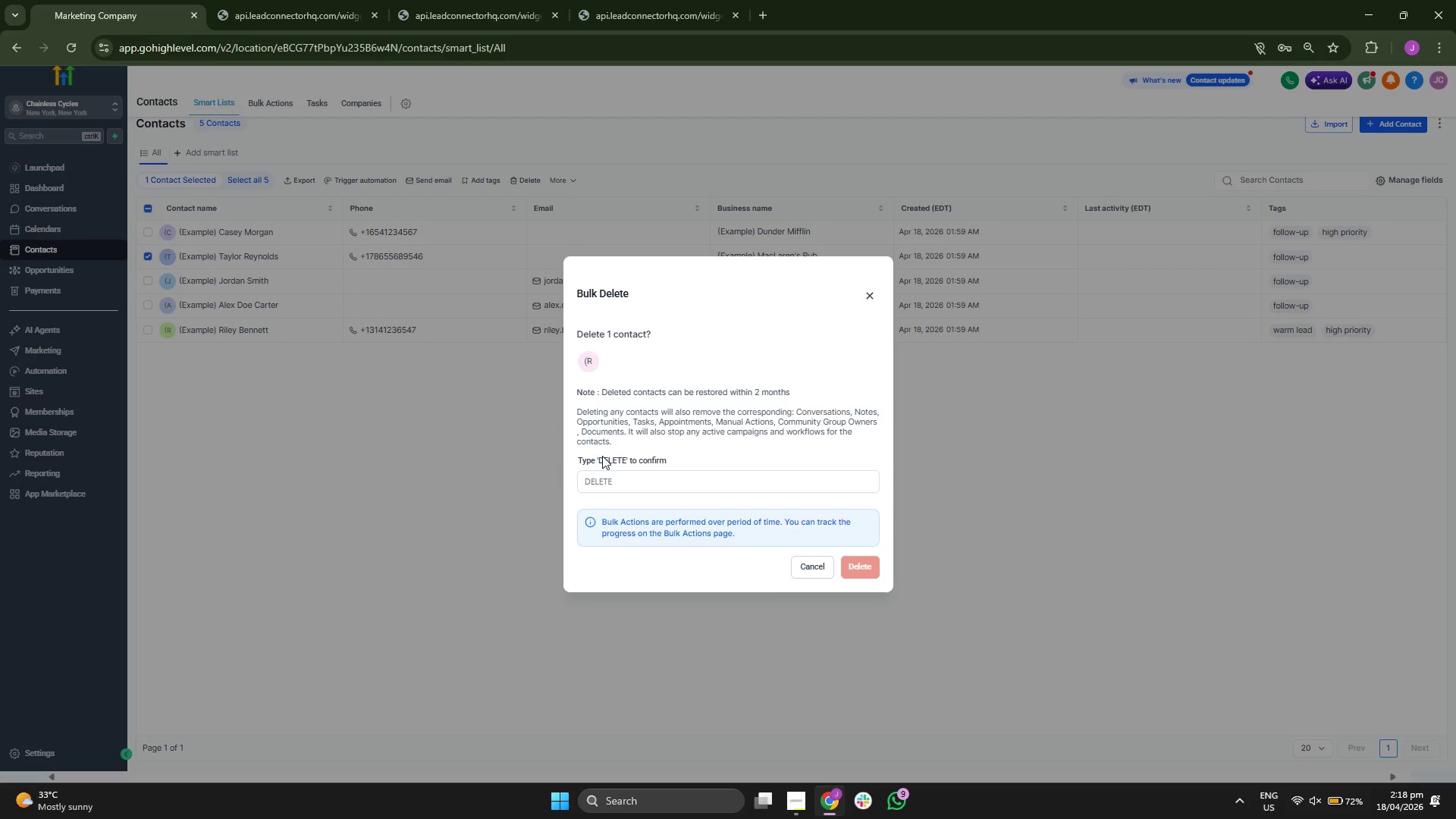 
left_click([615, 474])
 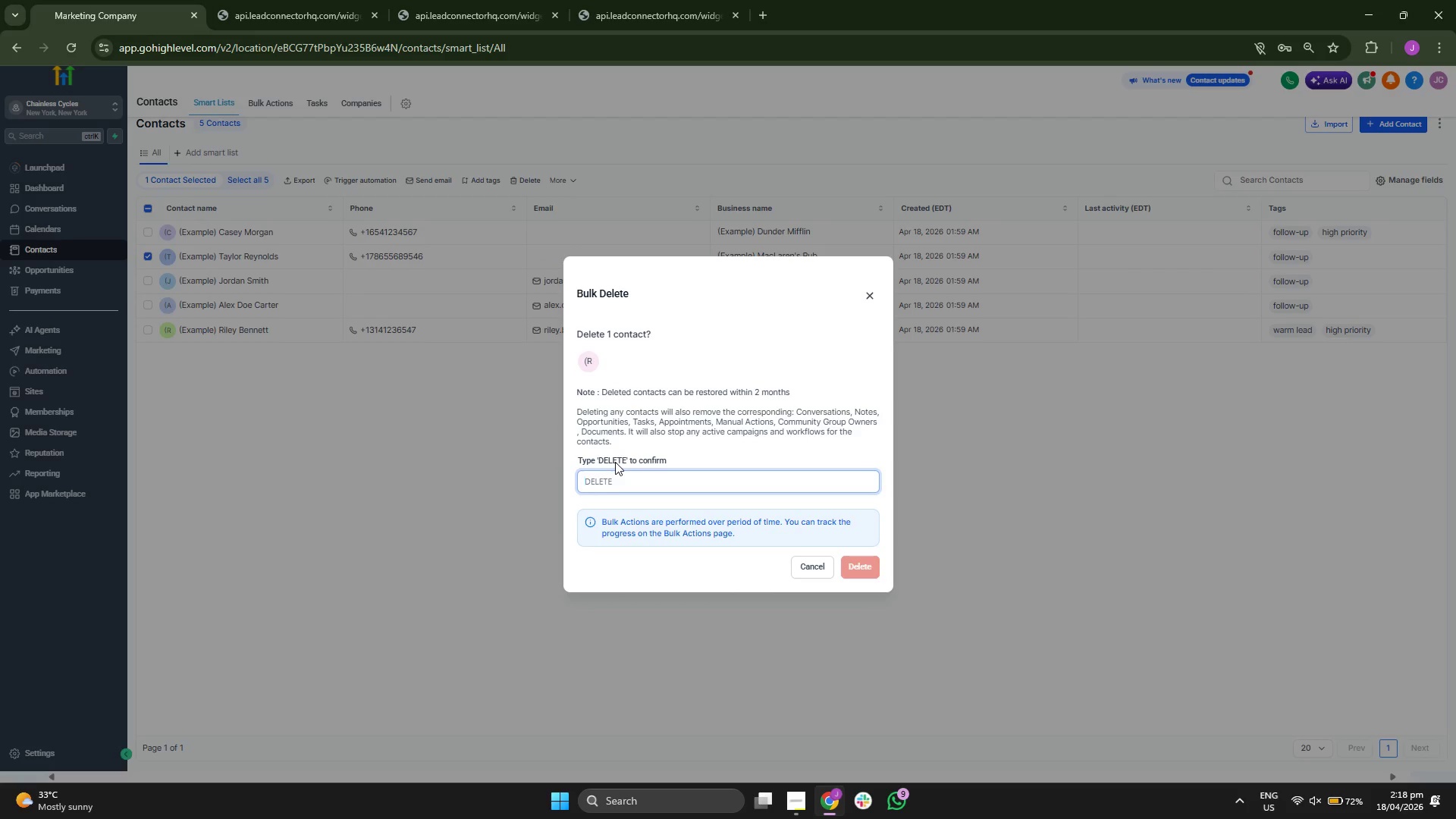 
type(DELETE)
 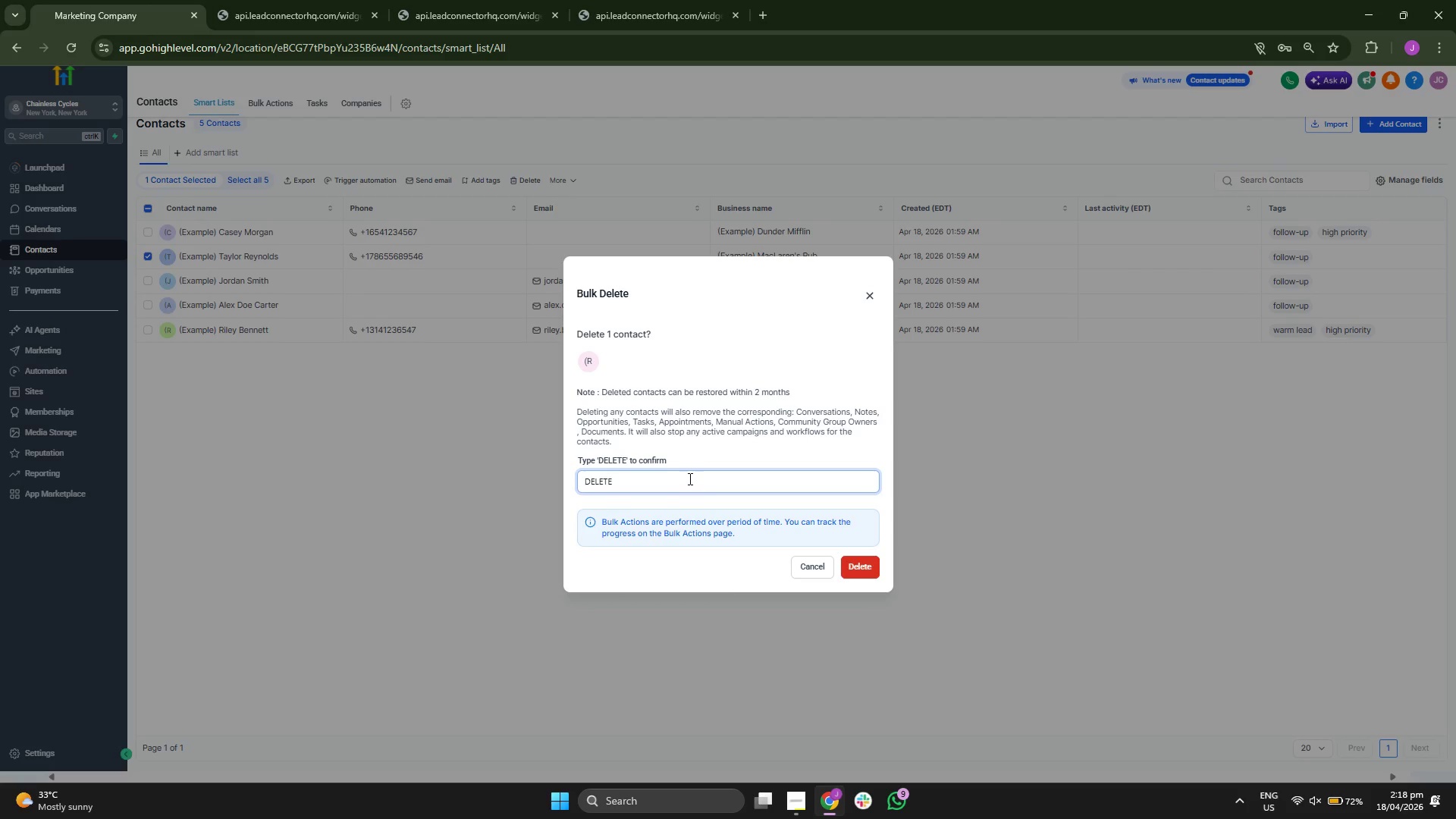 
wait(8.84)
 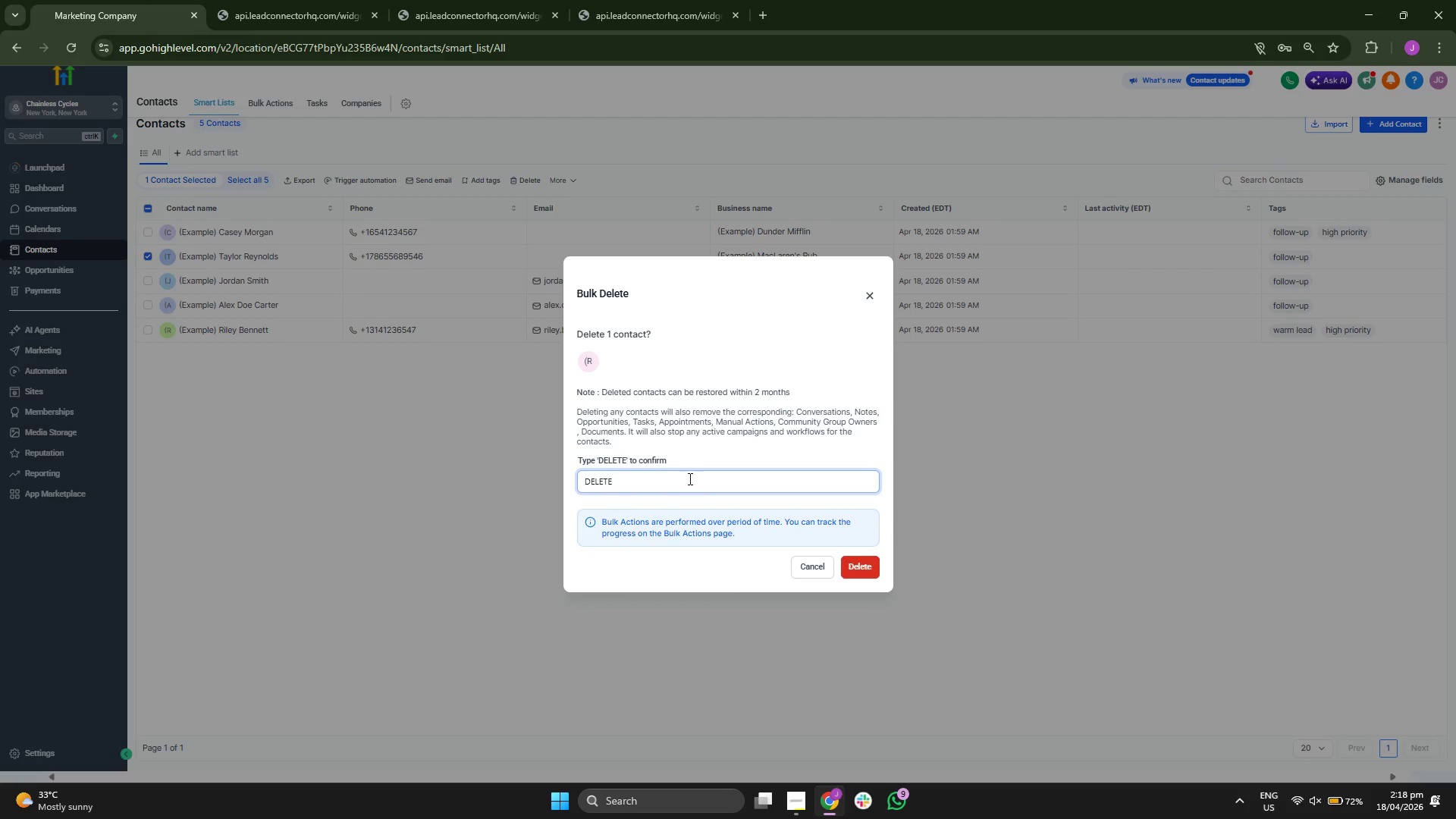 
left_click([851, 563])
 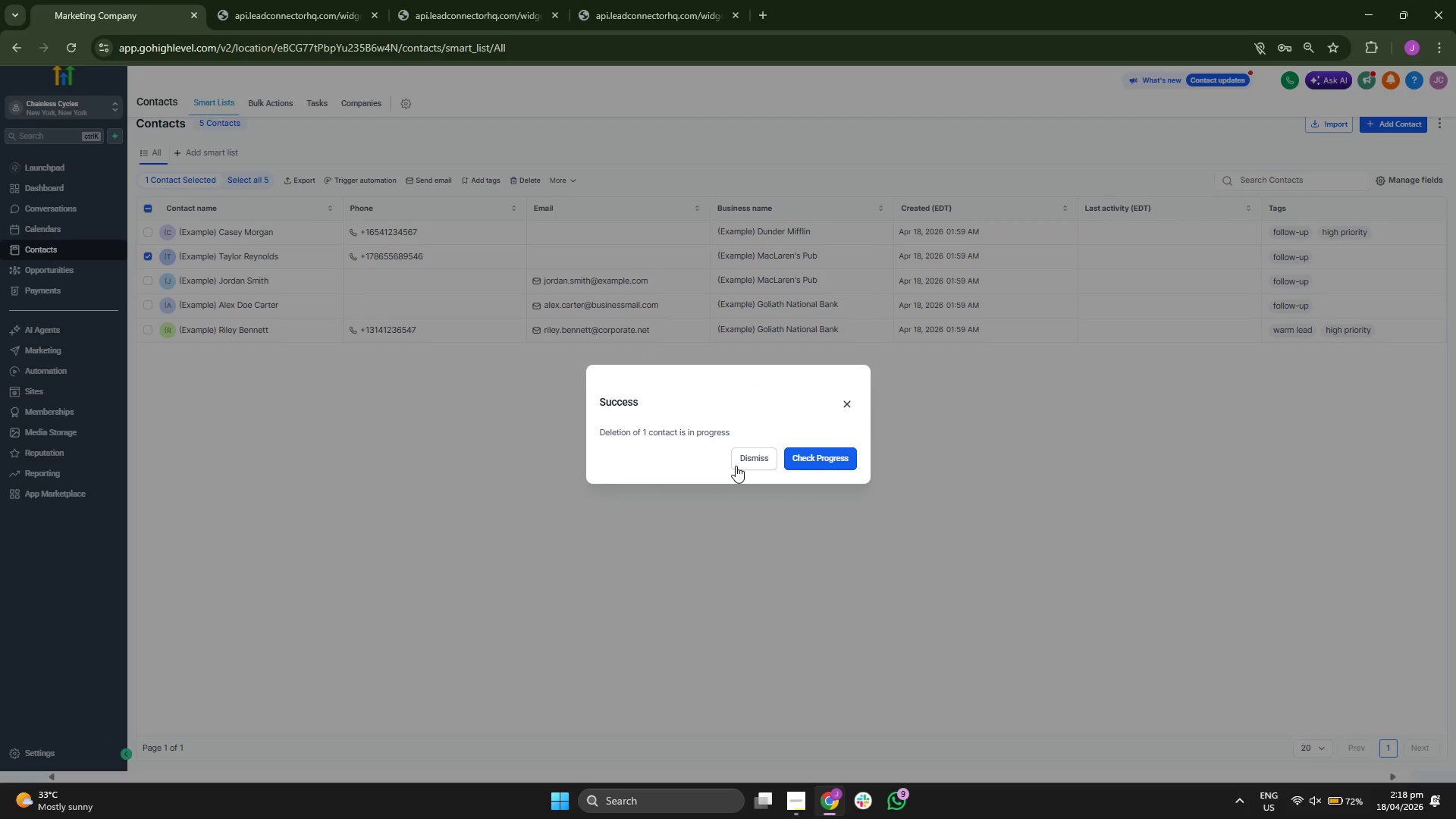 
wait(7.3)
 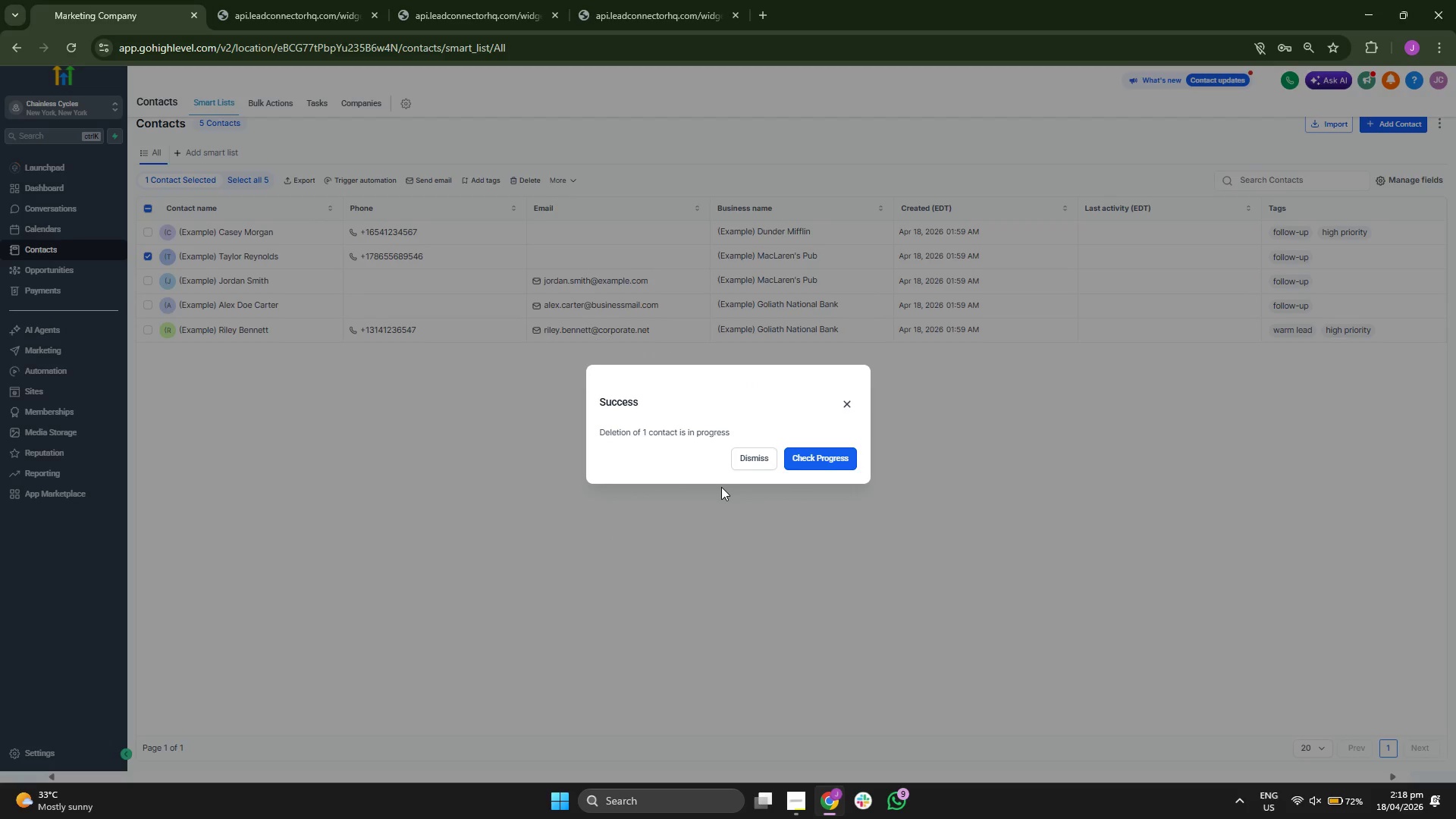 
left_click([146, 256])
 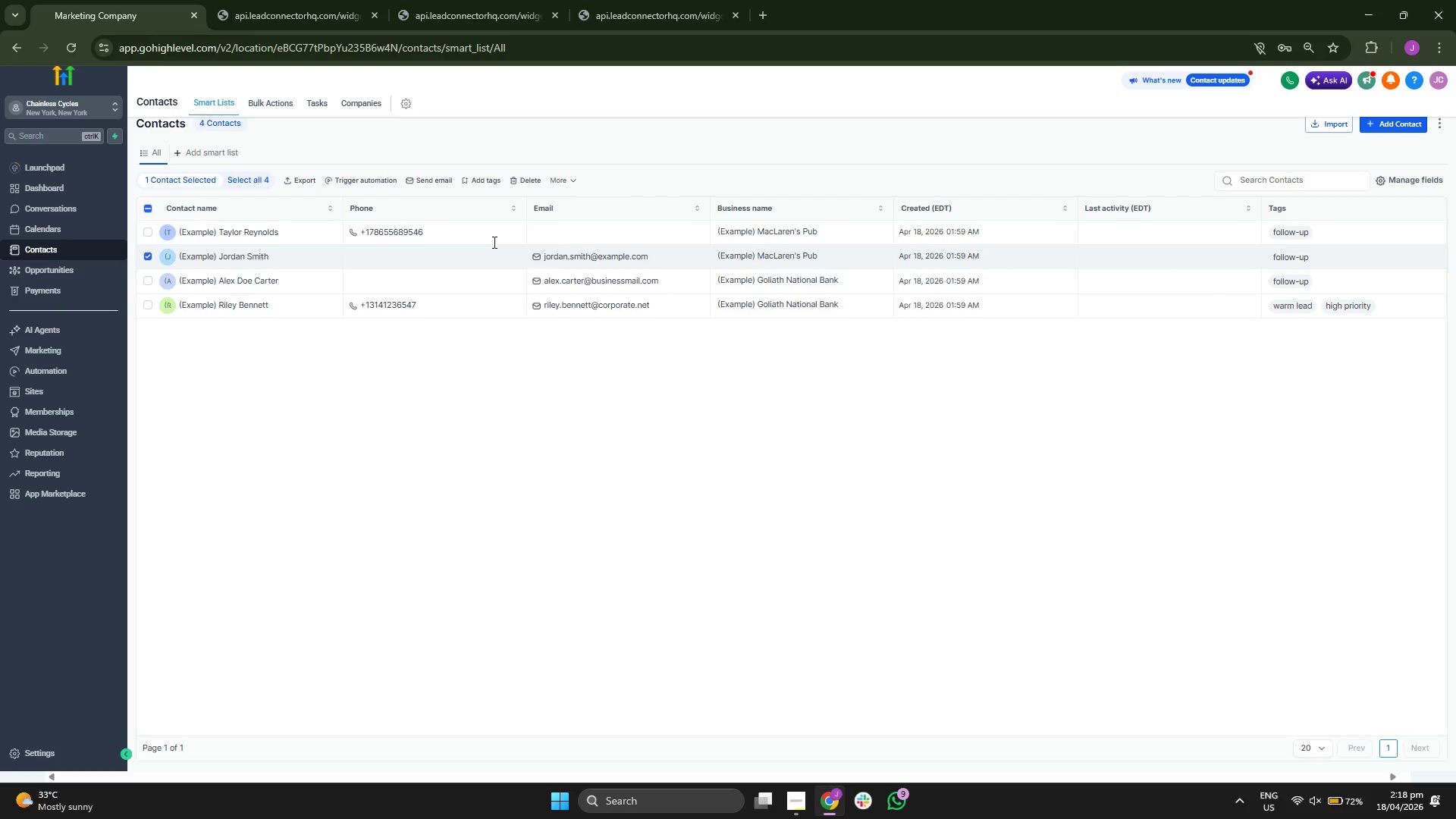 
left_click([558, 183])
 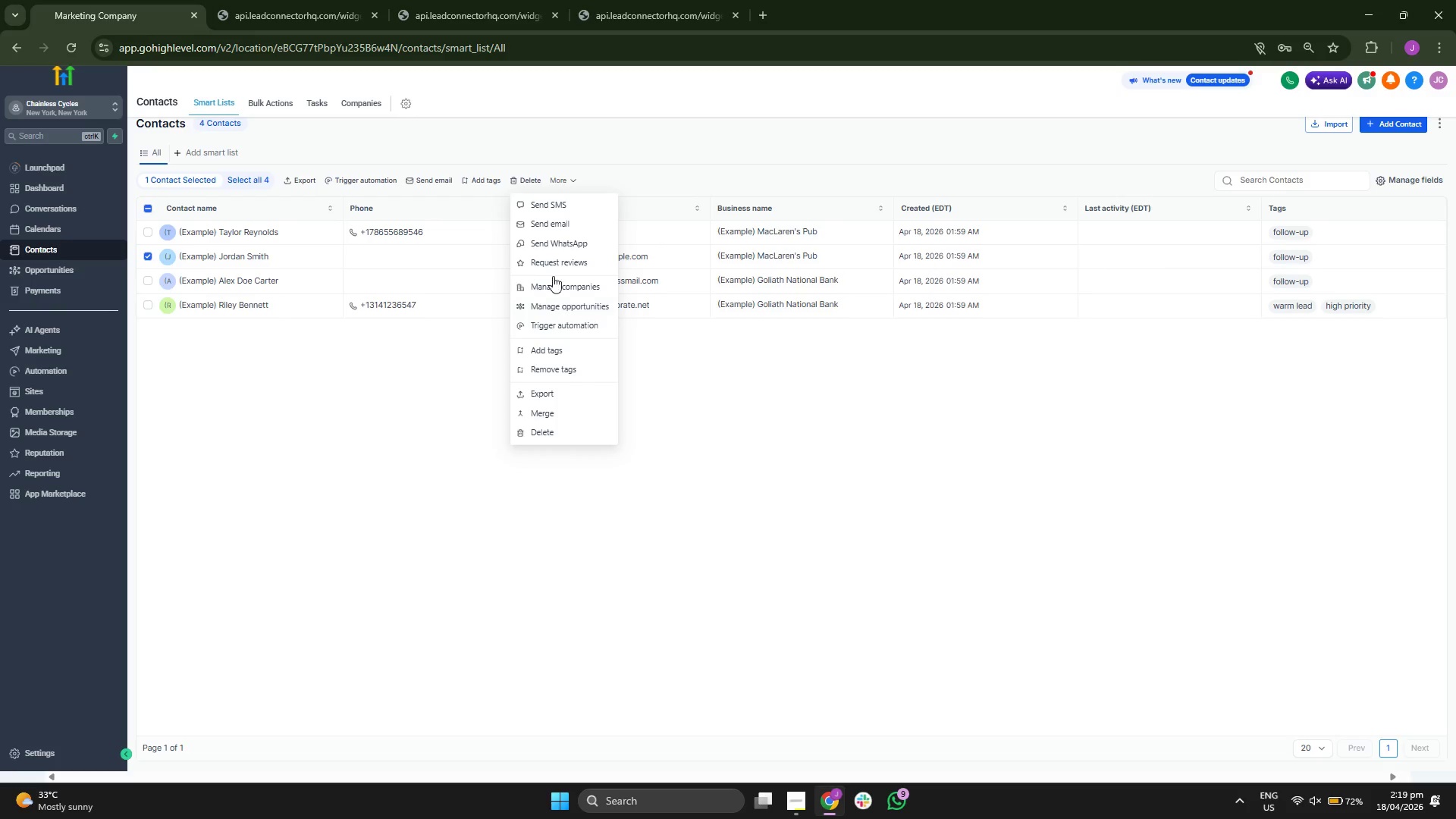 
left_click([544, 427])
 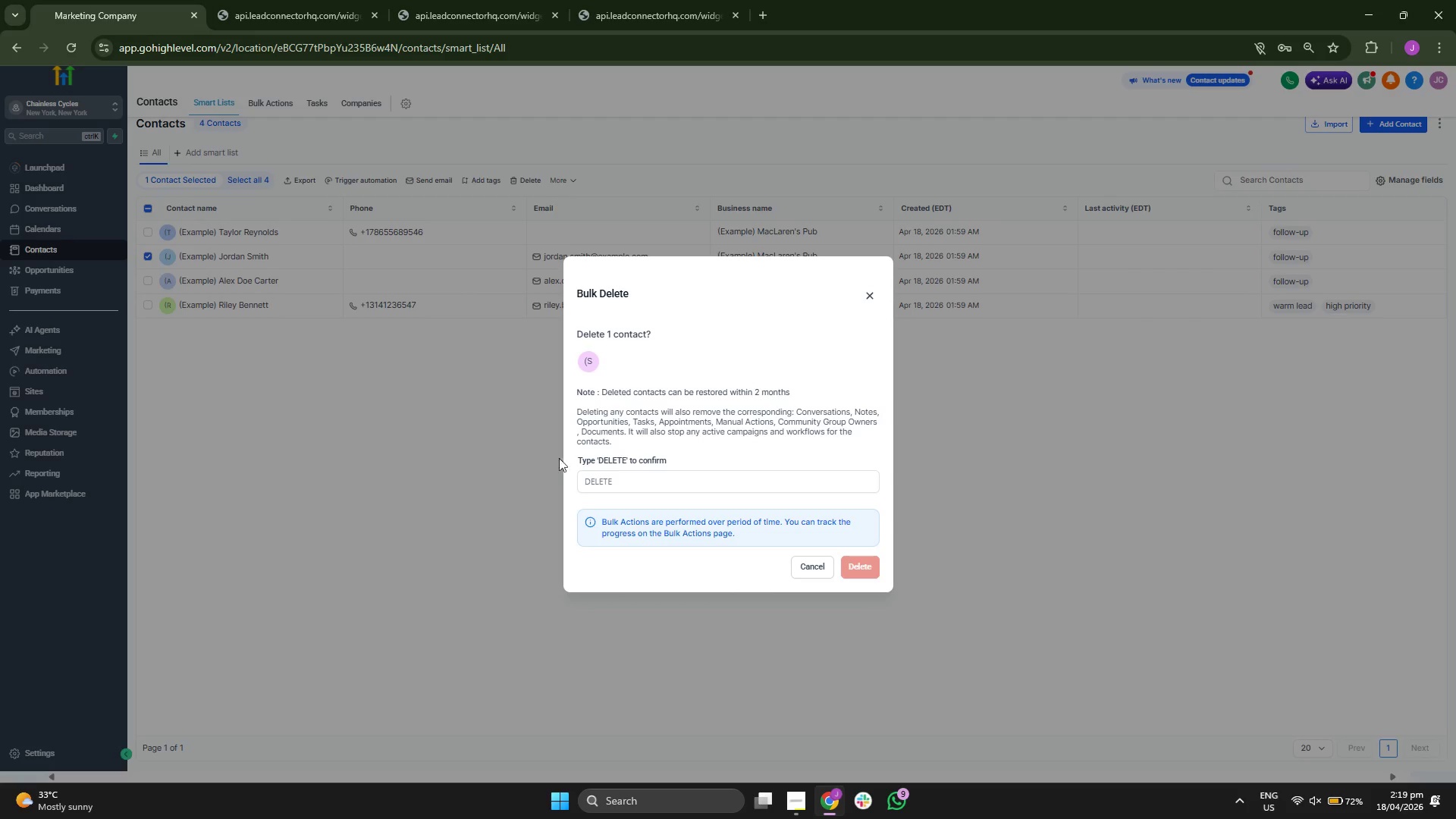 
left_click([626, 485])
 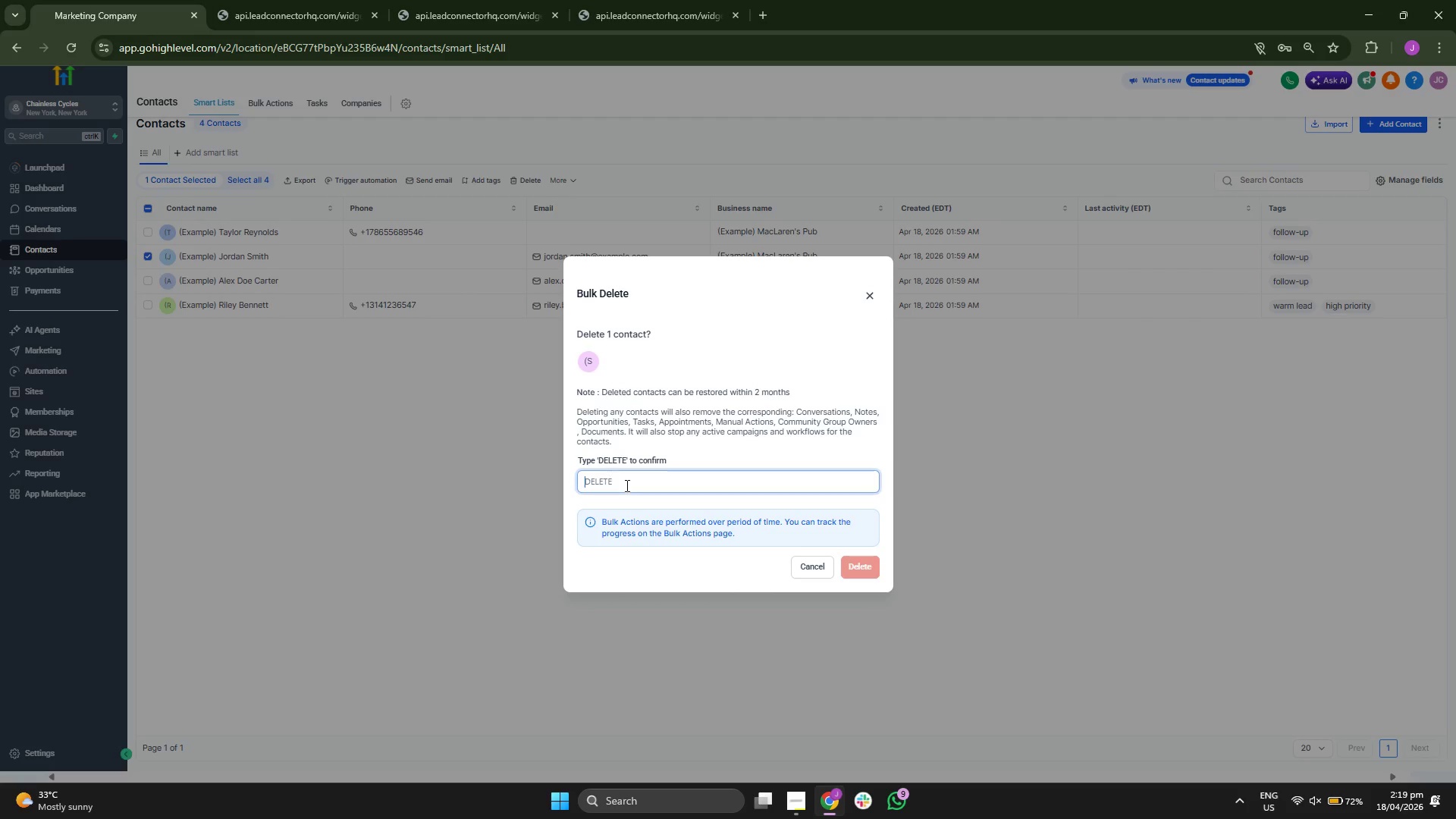 
type(DELETE)
 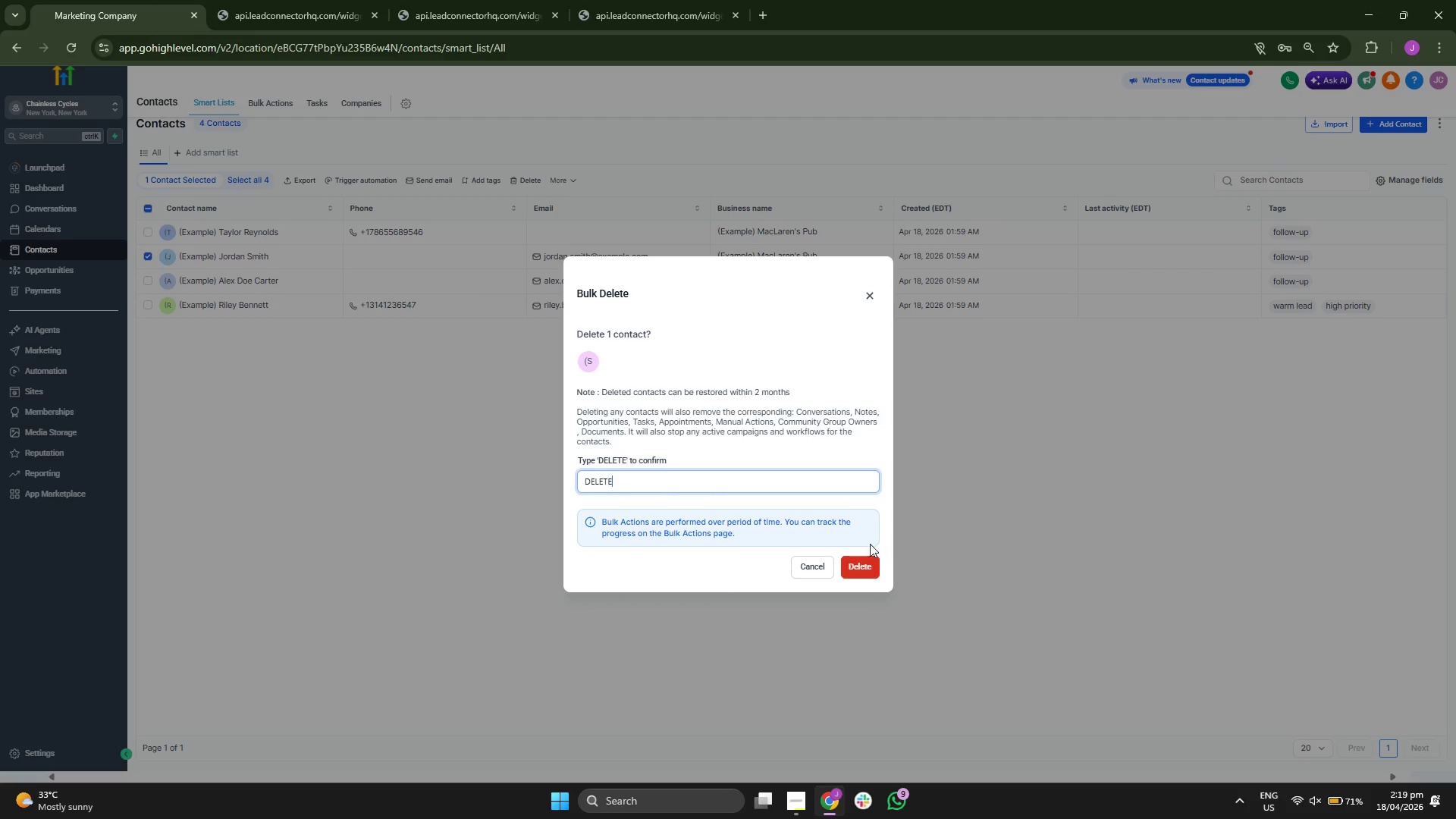 
left_click([861, 564])
 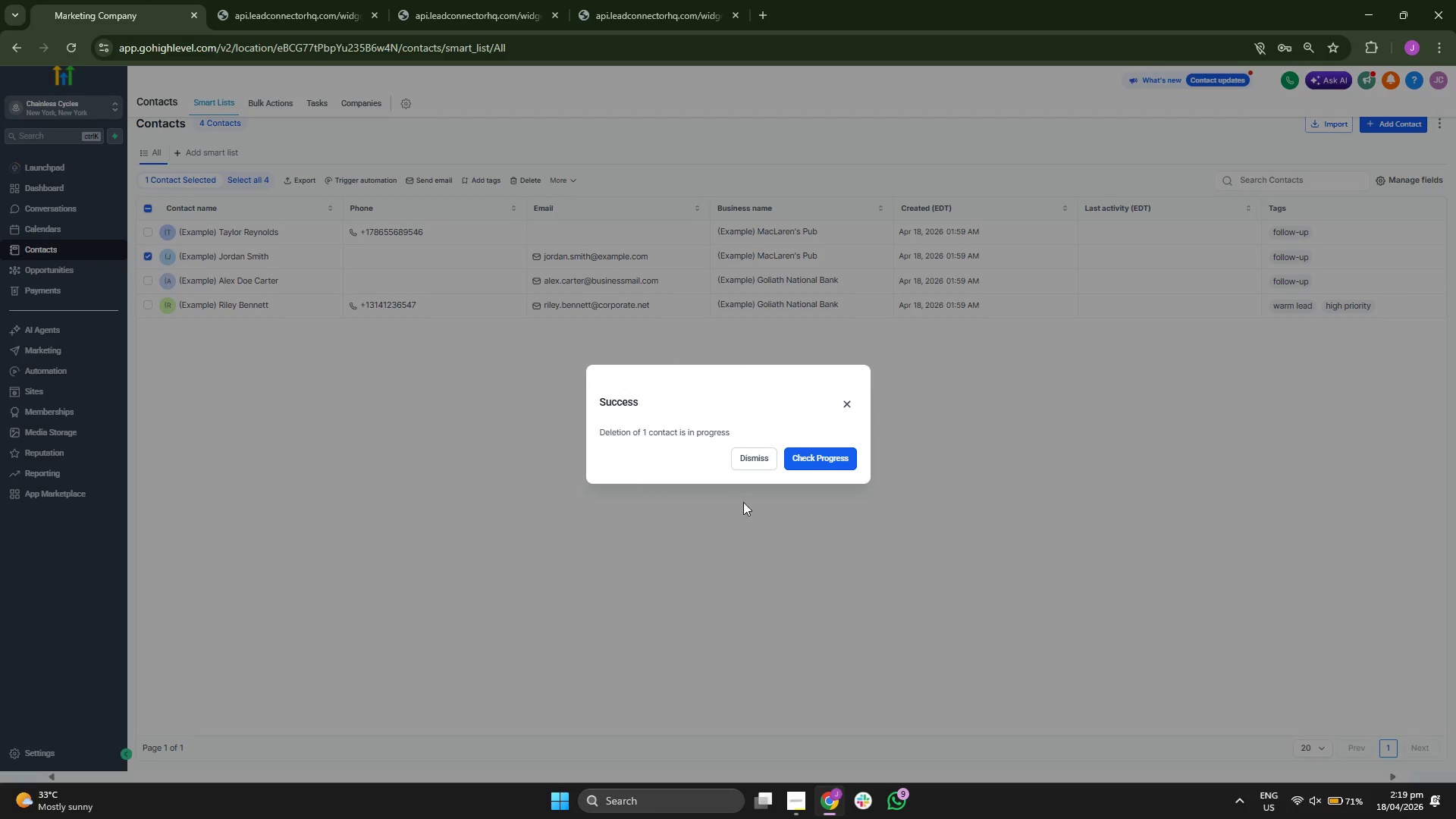 
left_click([758, 462])
 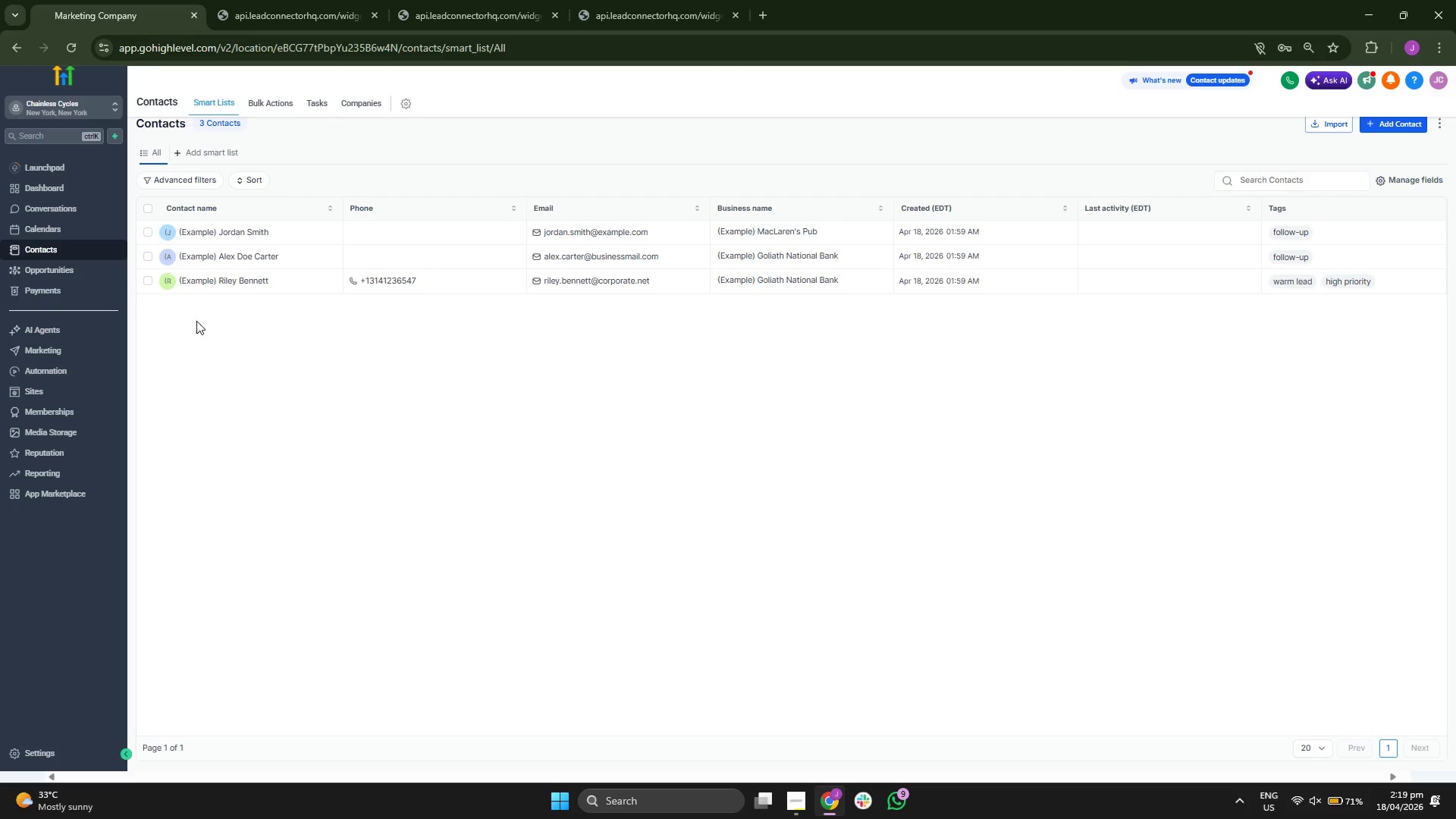 
left_click([150, 259])
 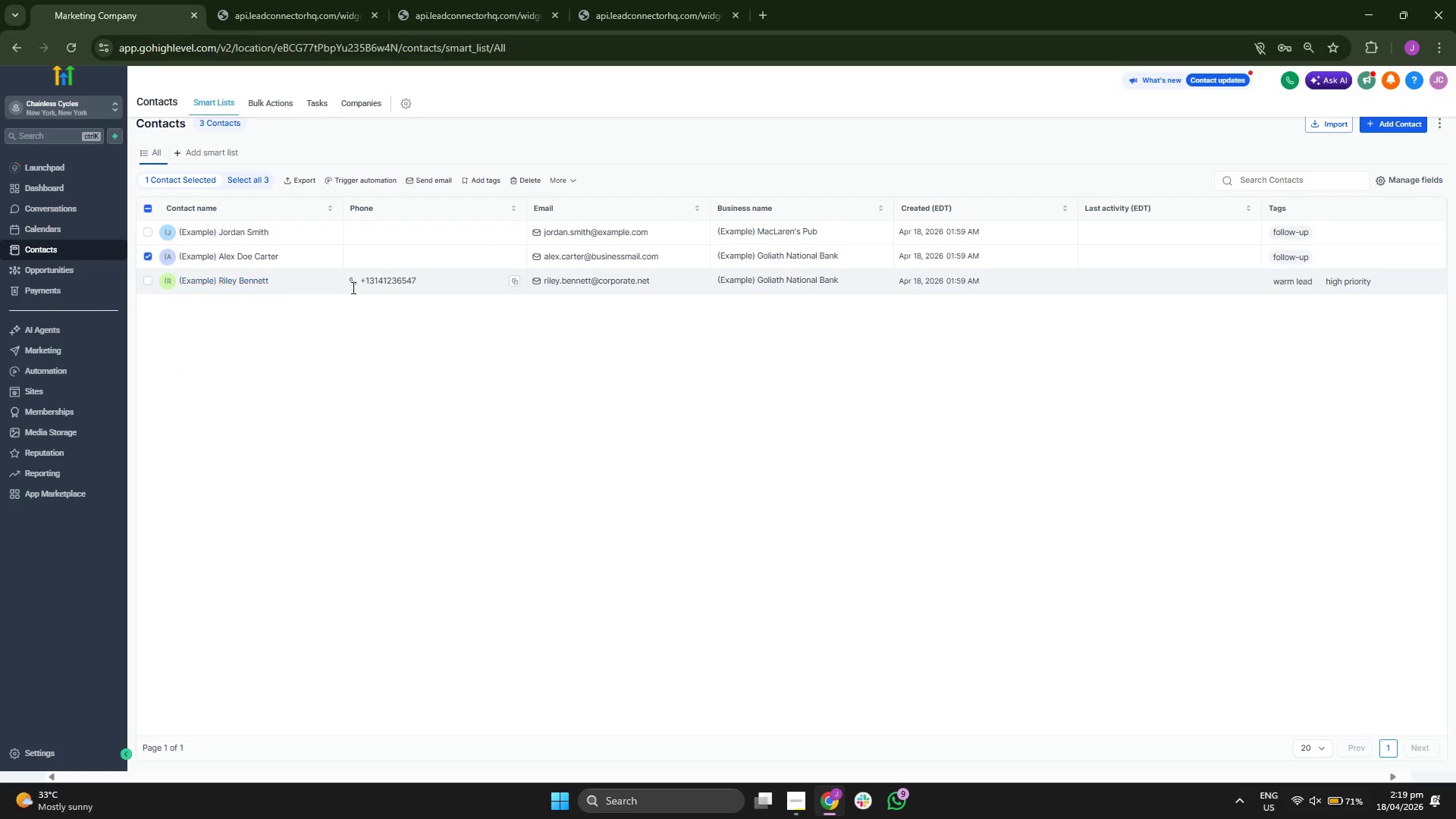 
left_click([556, 179])
 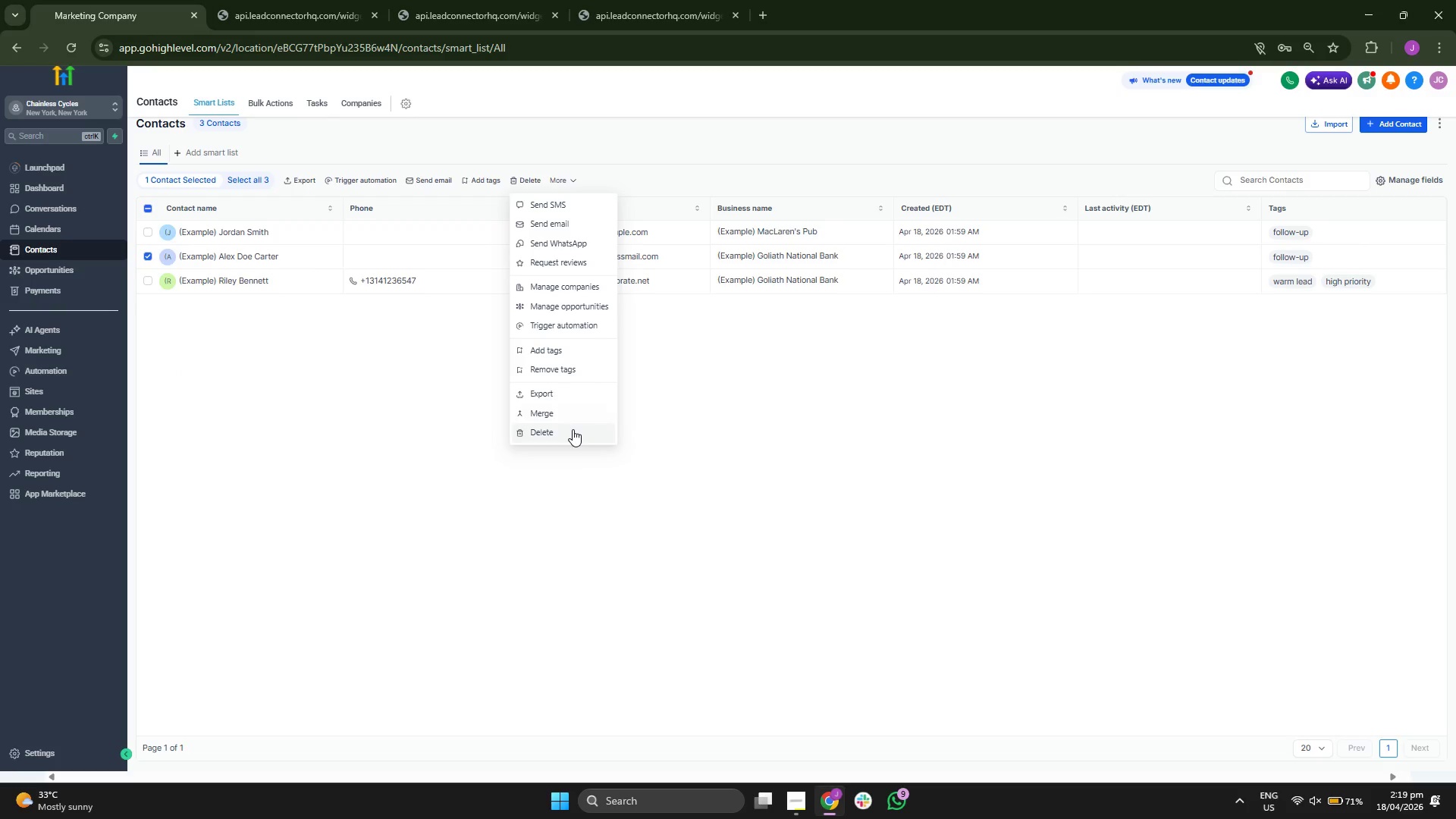 
left_click([573, 429])
 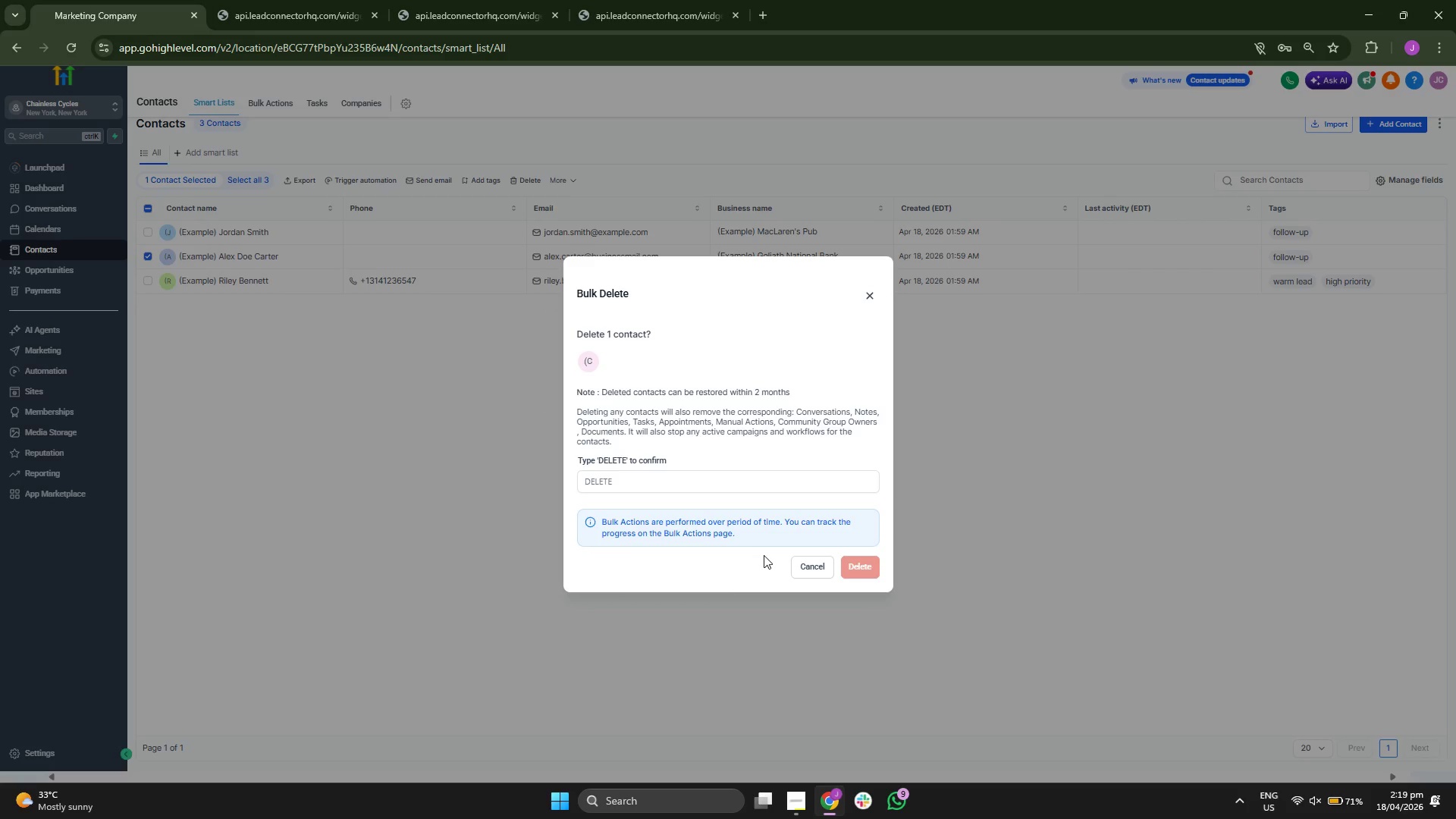 
left_click([728, 476])
 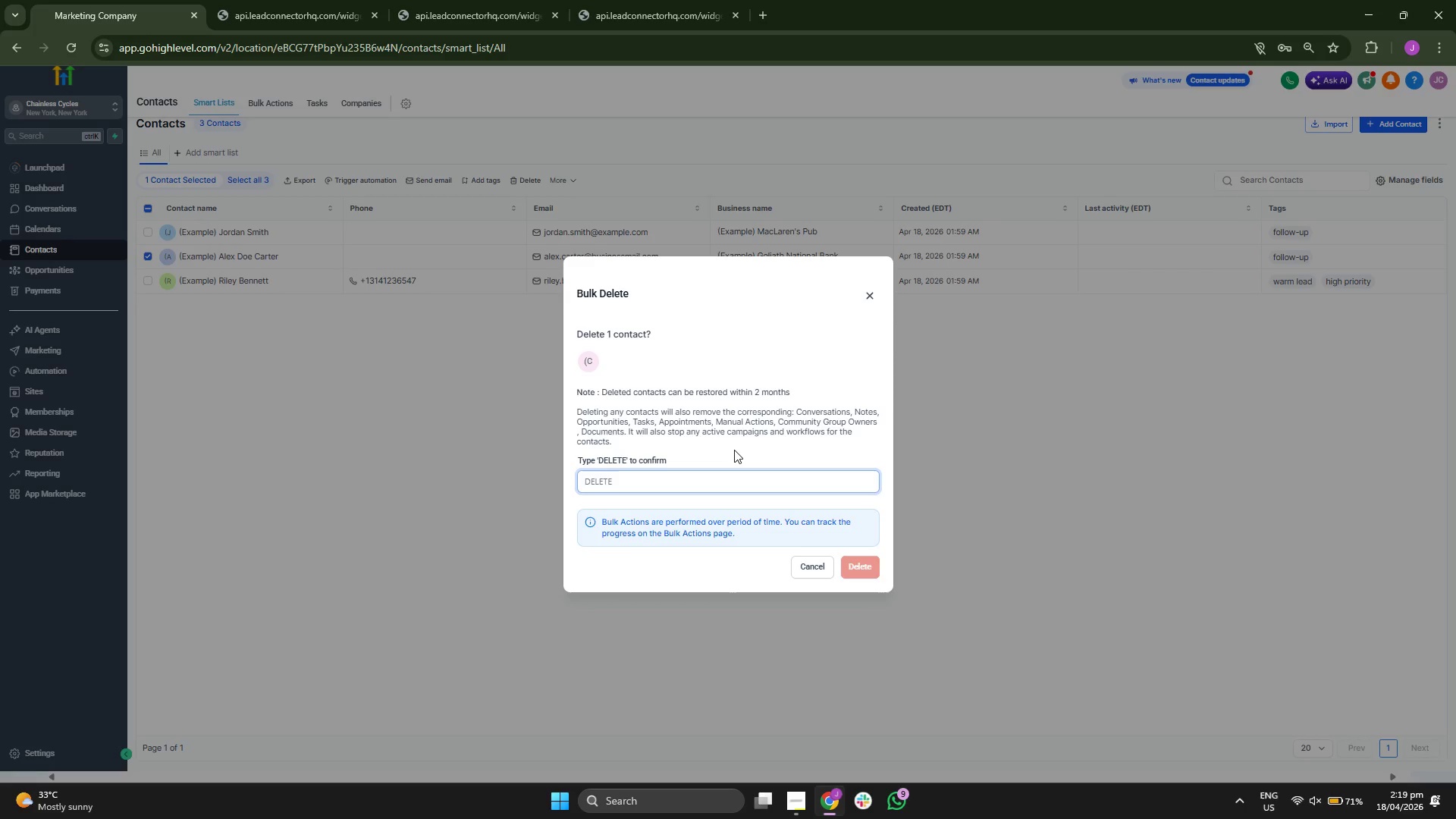 
type(DELETE)
 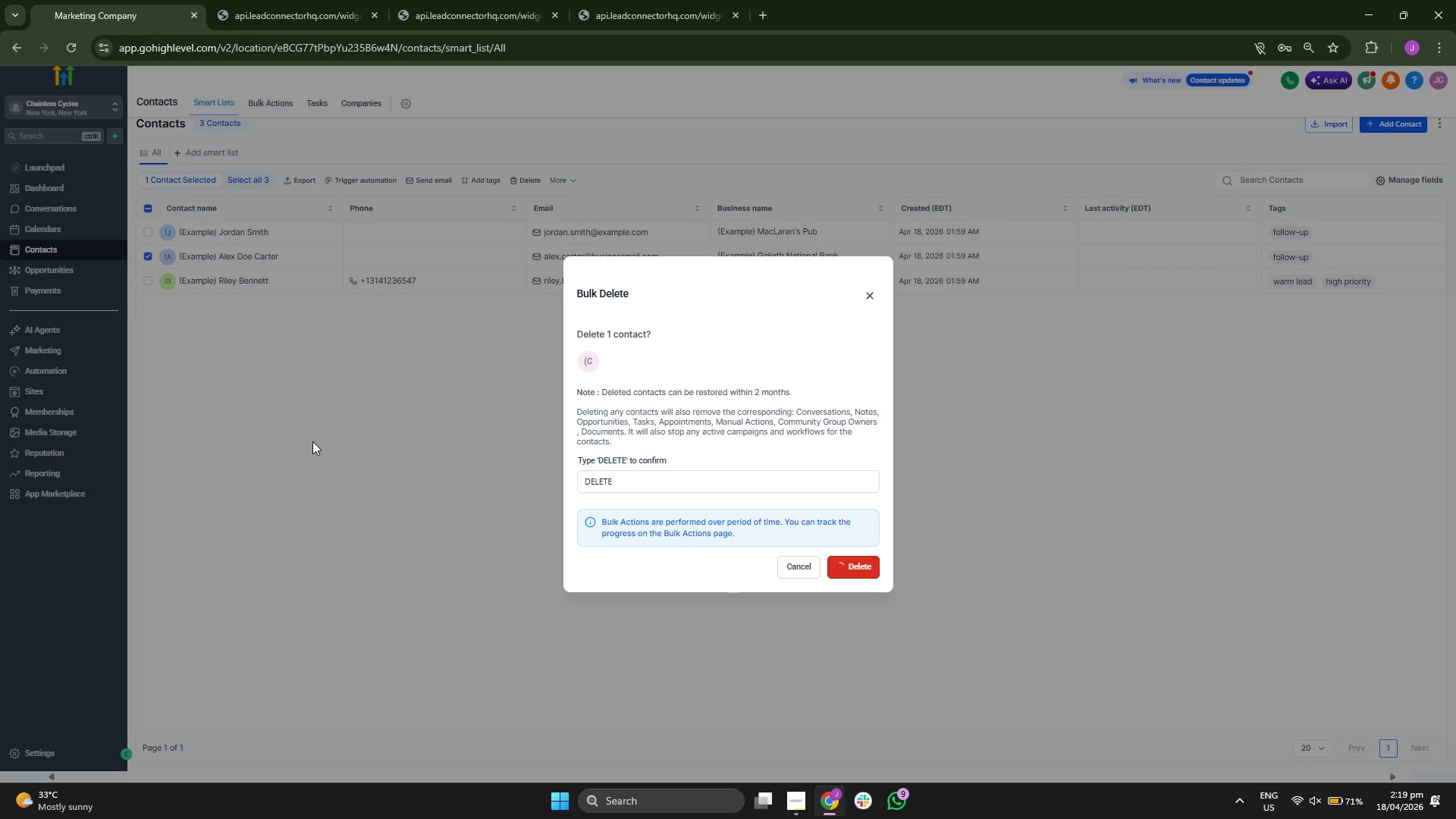 
wait(7.5)
 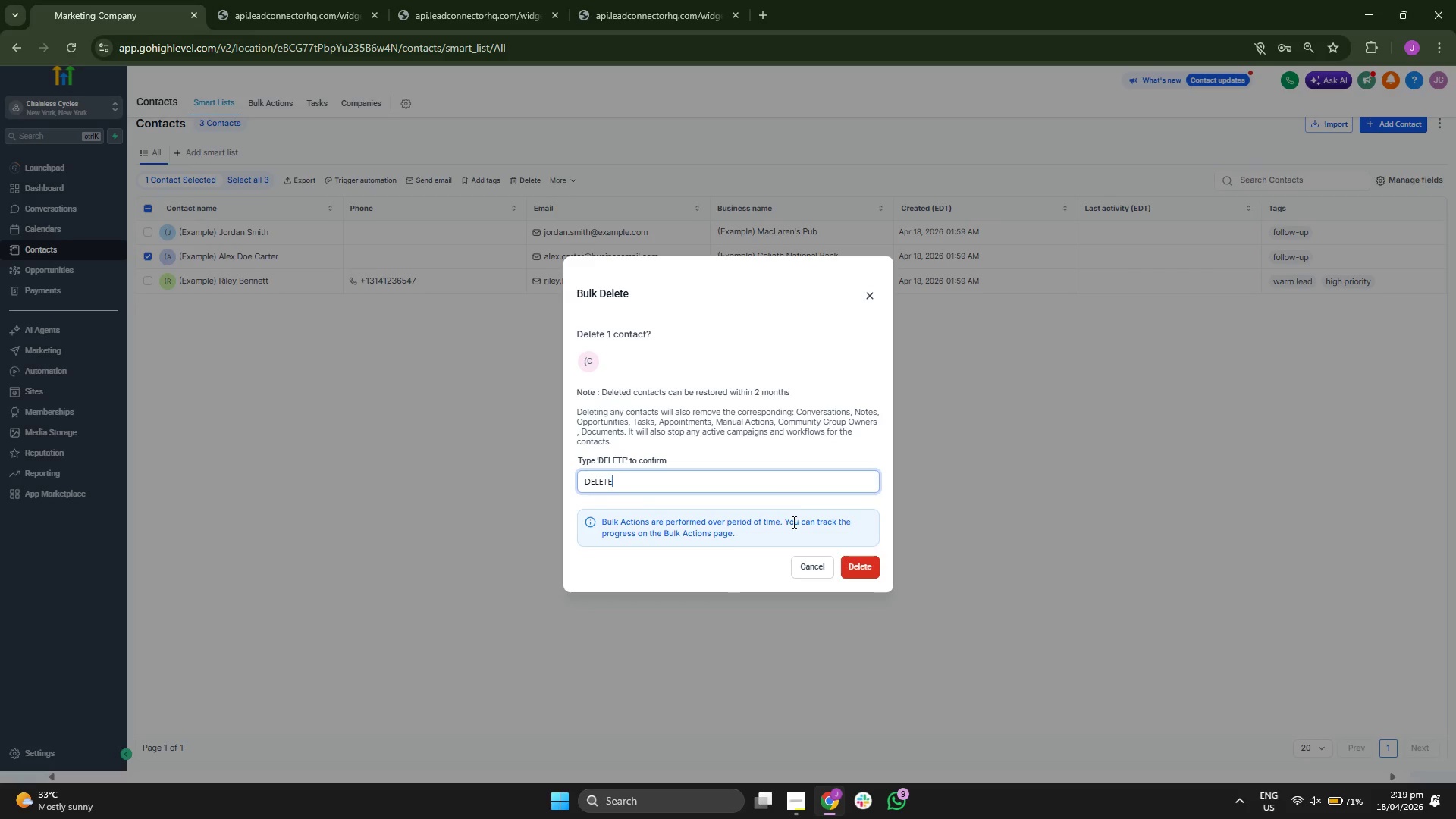 
left_click([748, 463])
 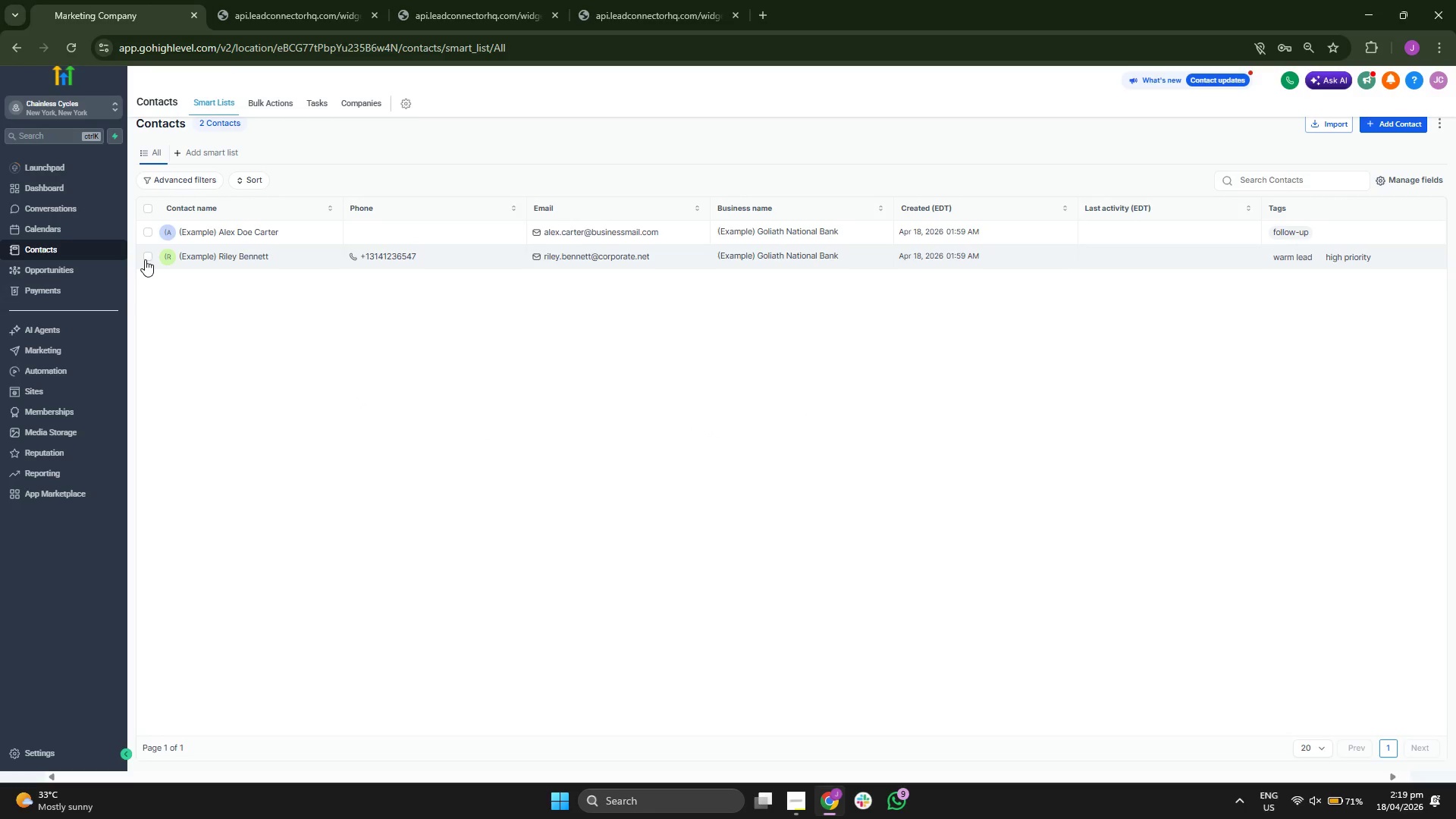 
left_click([145, 259])
 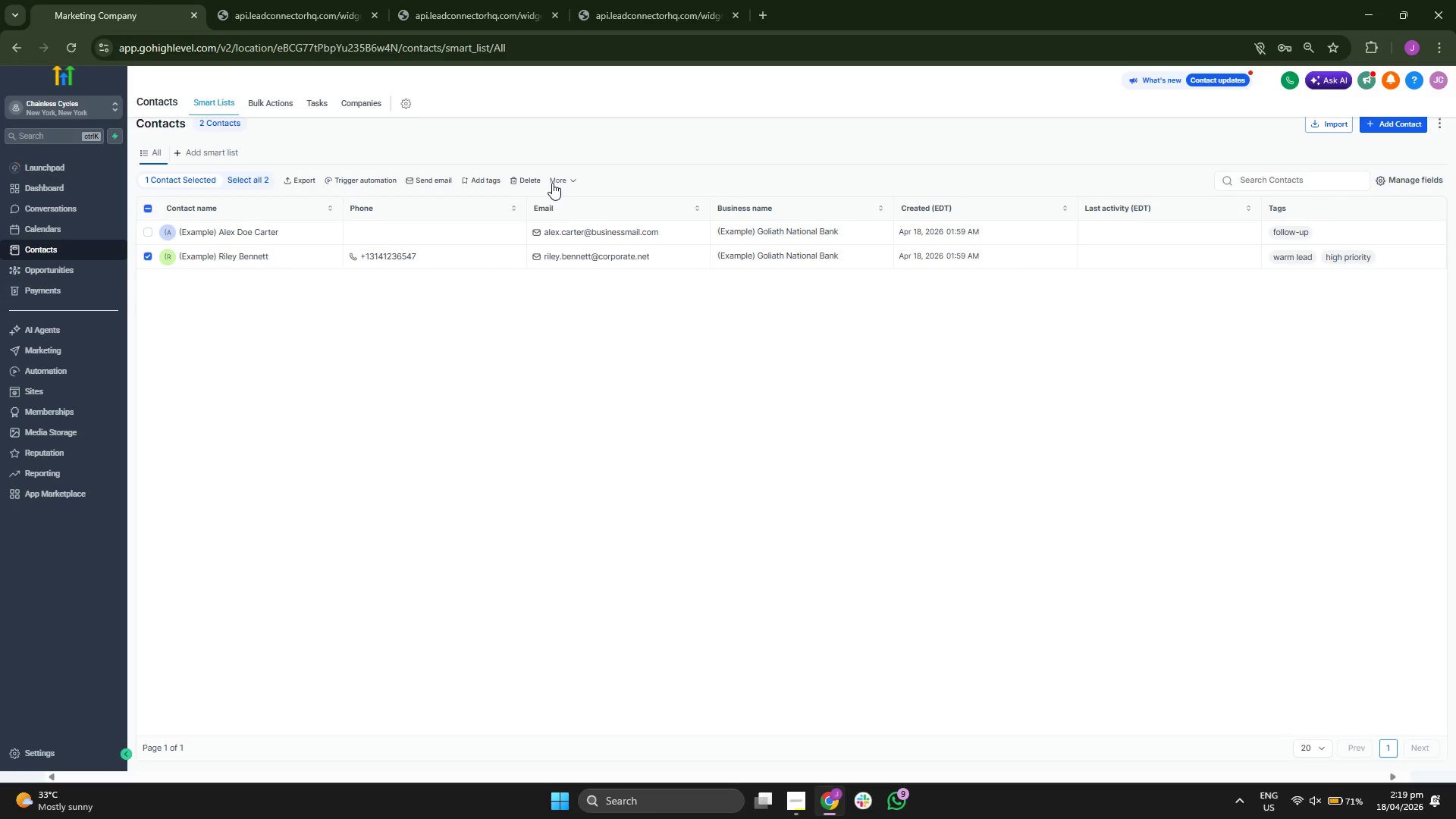 
left_click([552, 183])
 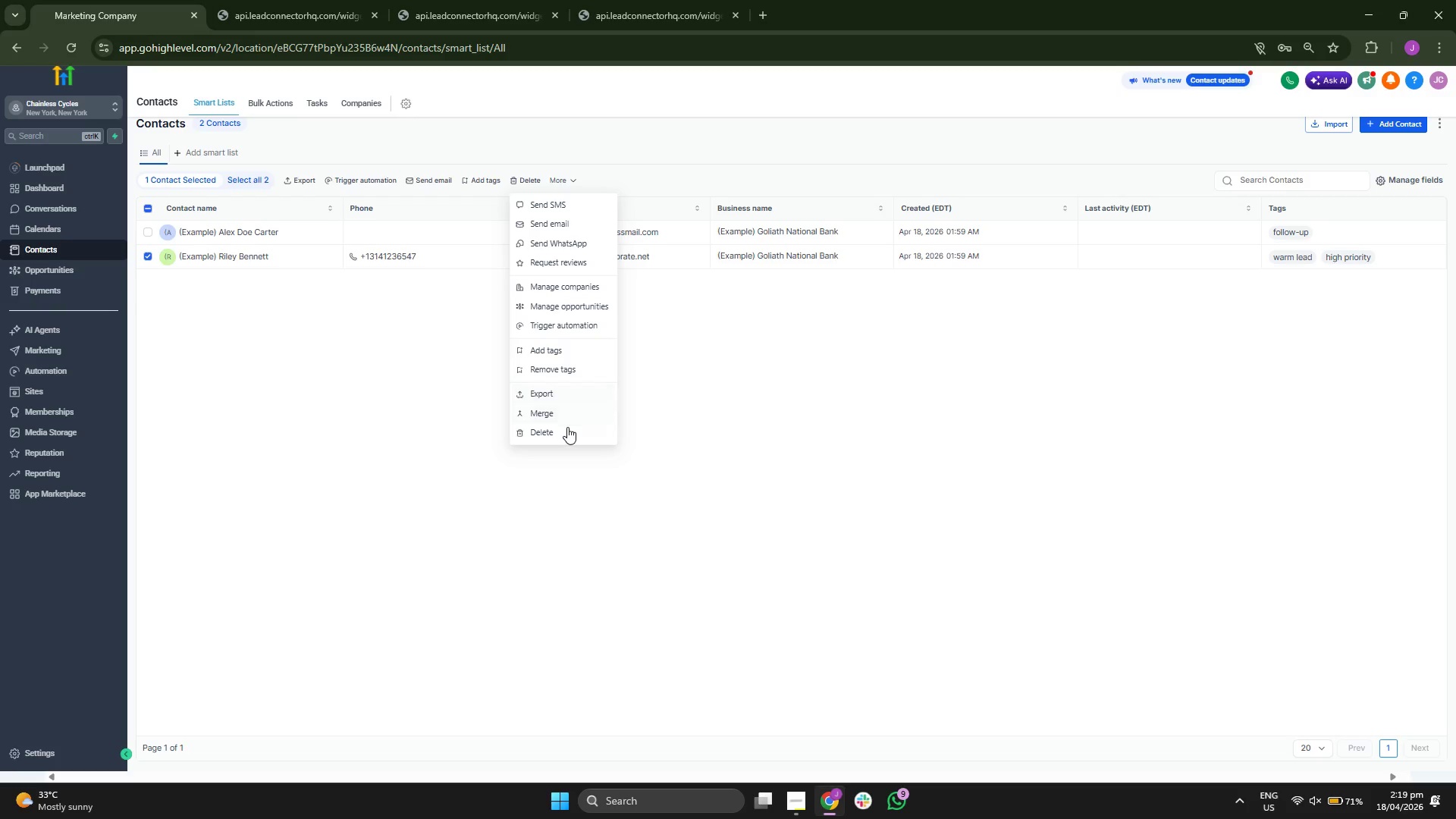 
left_click([567, 428])
 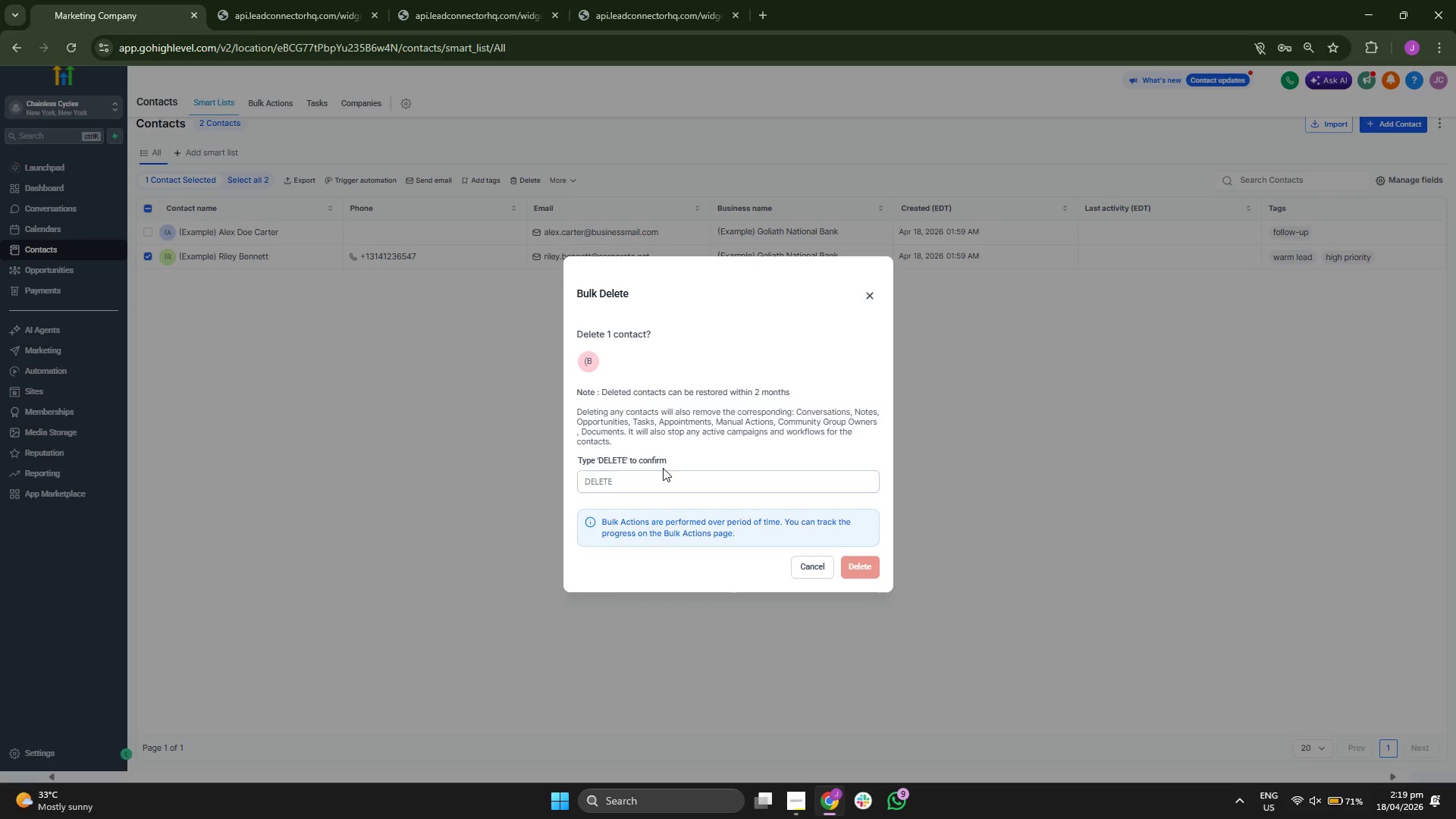 
left_click([667, 480])
 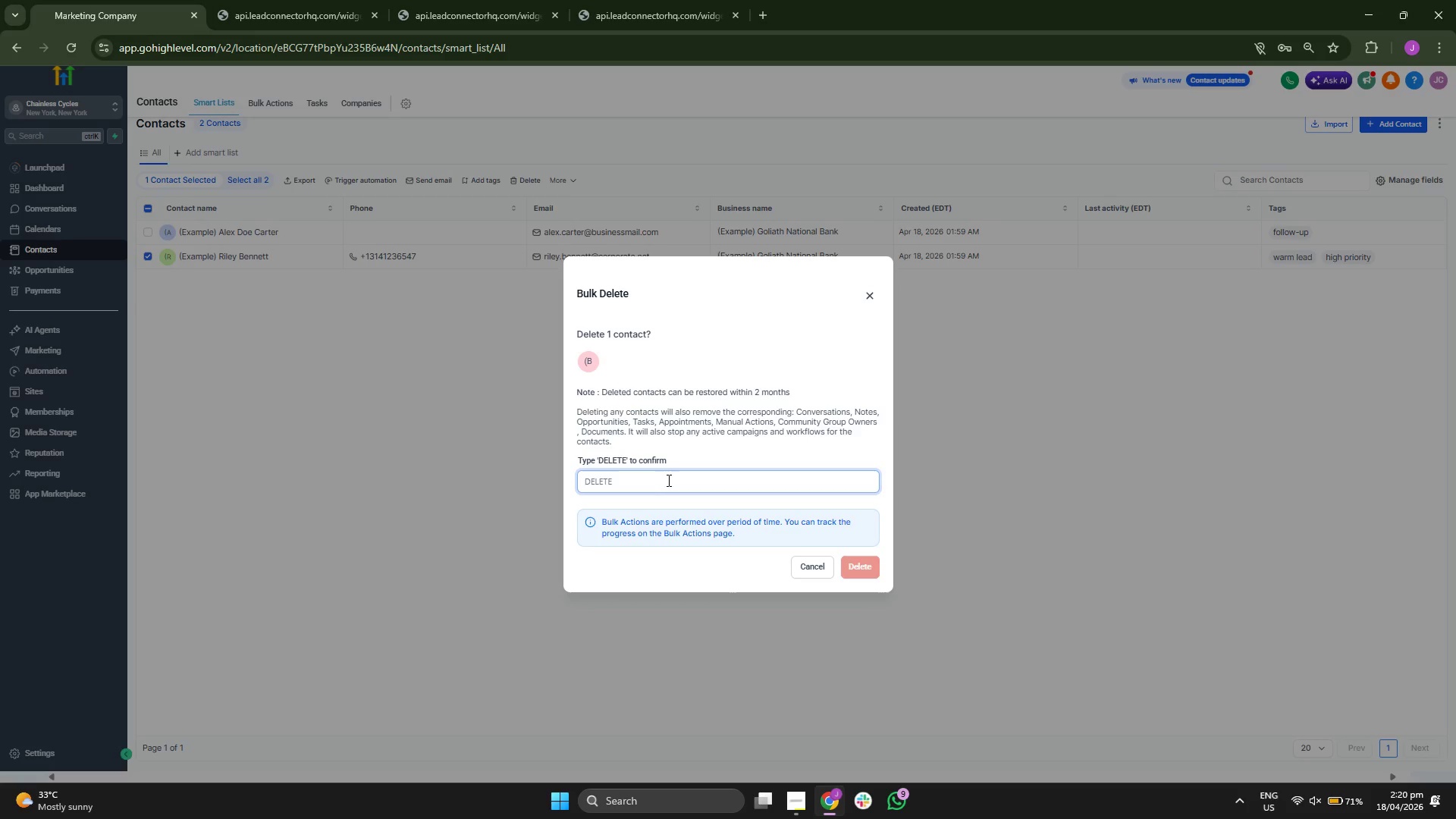 
type(DELE)
 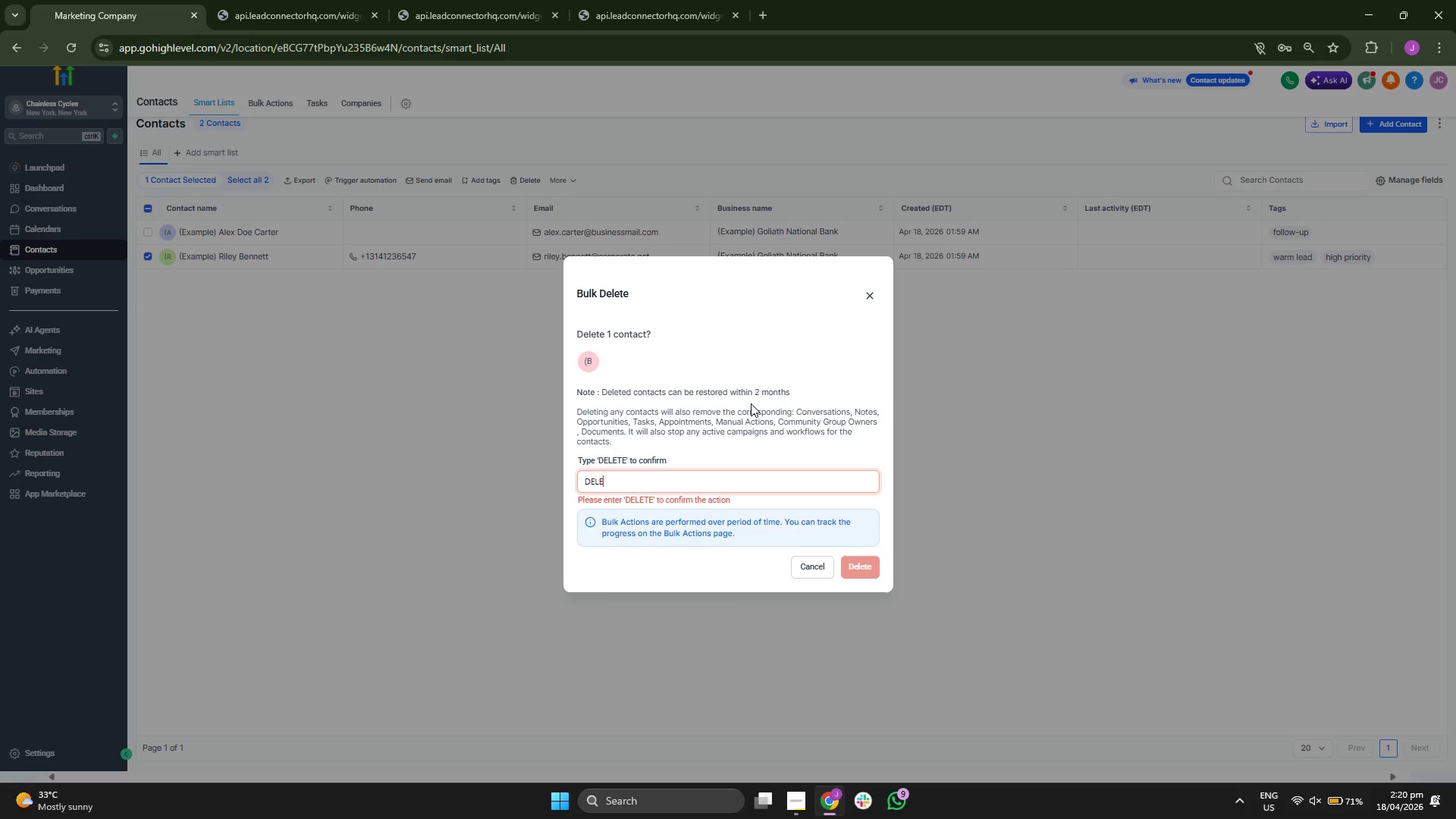 
type(TE)
 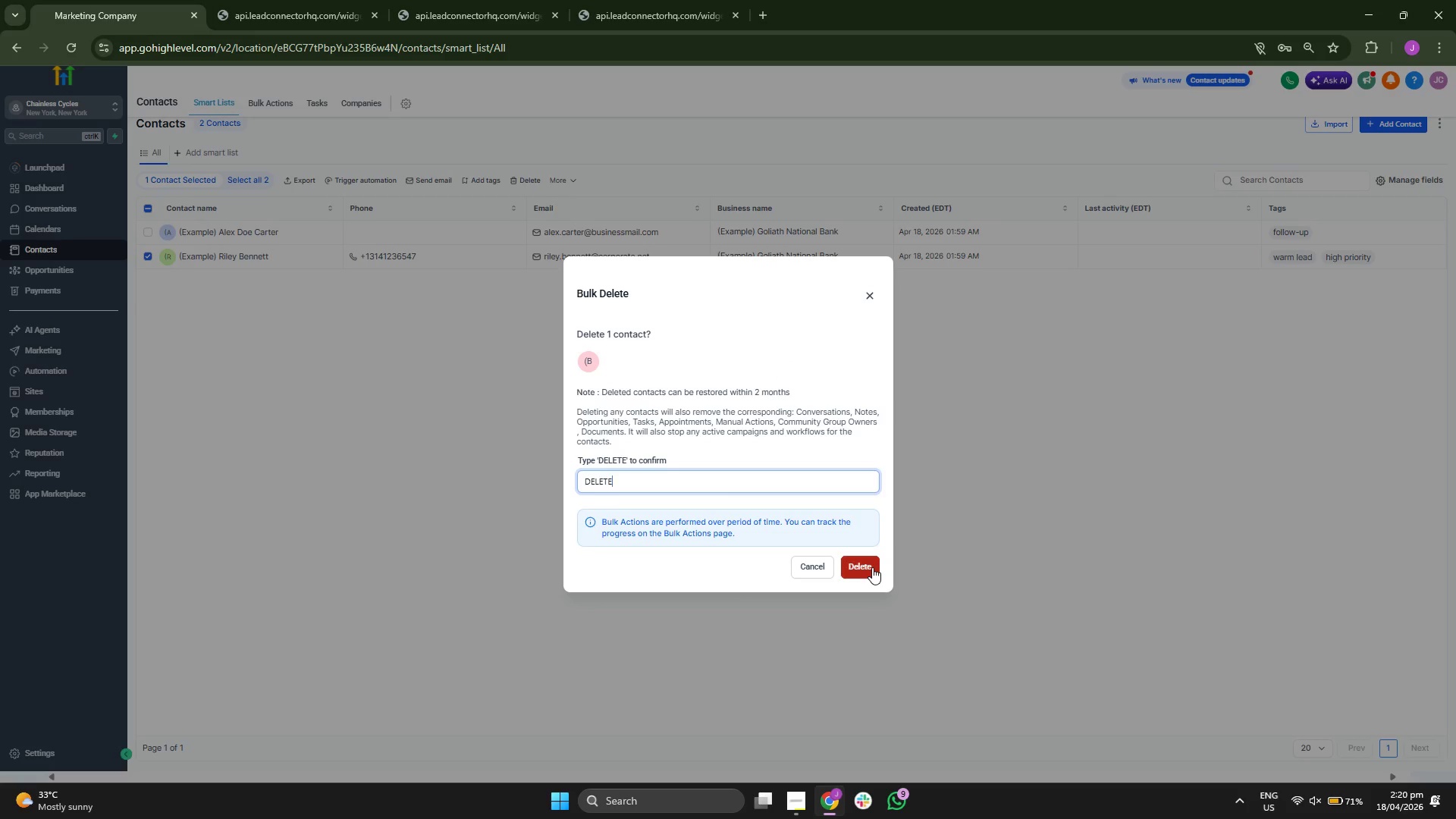 
left_click([872, 567])
 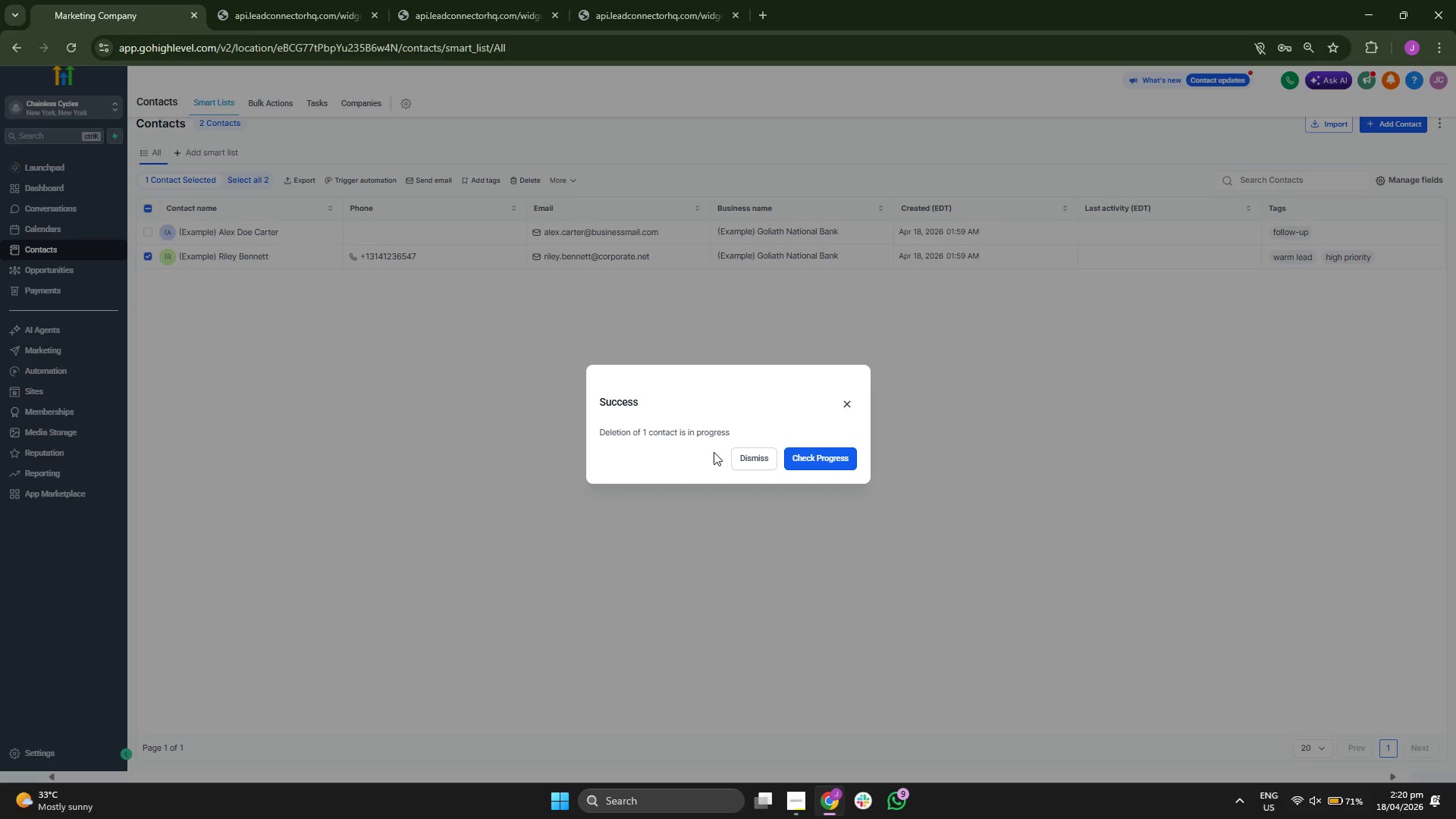 
left_click([752, 463])
 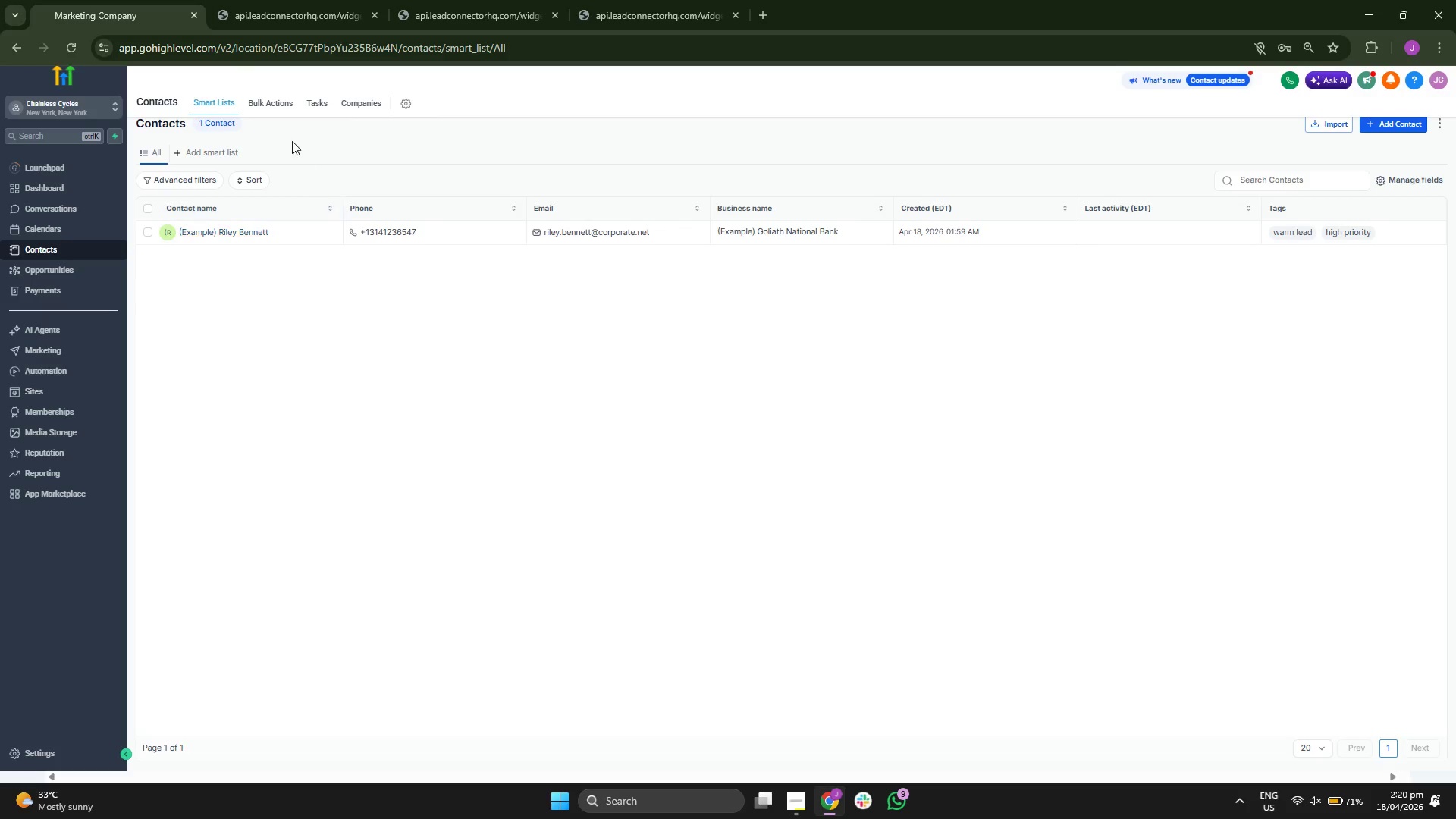 
left_click([257, 103])
 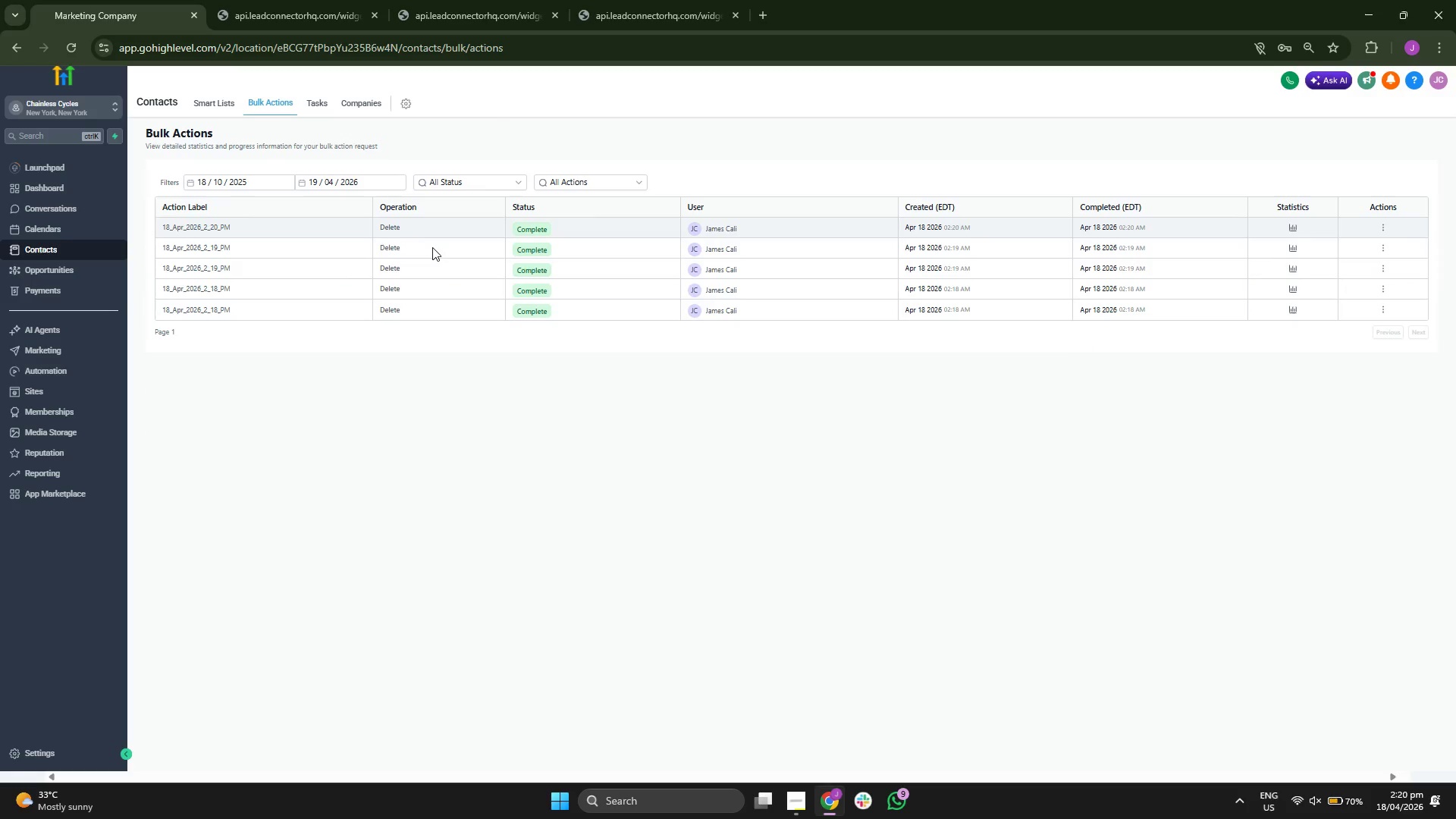 
wait(6.94)
 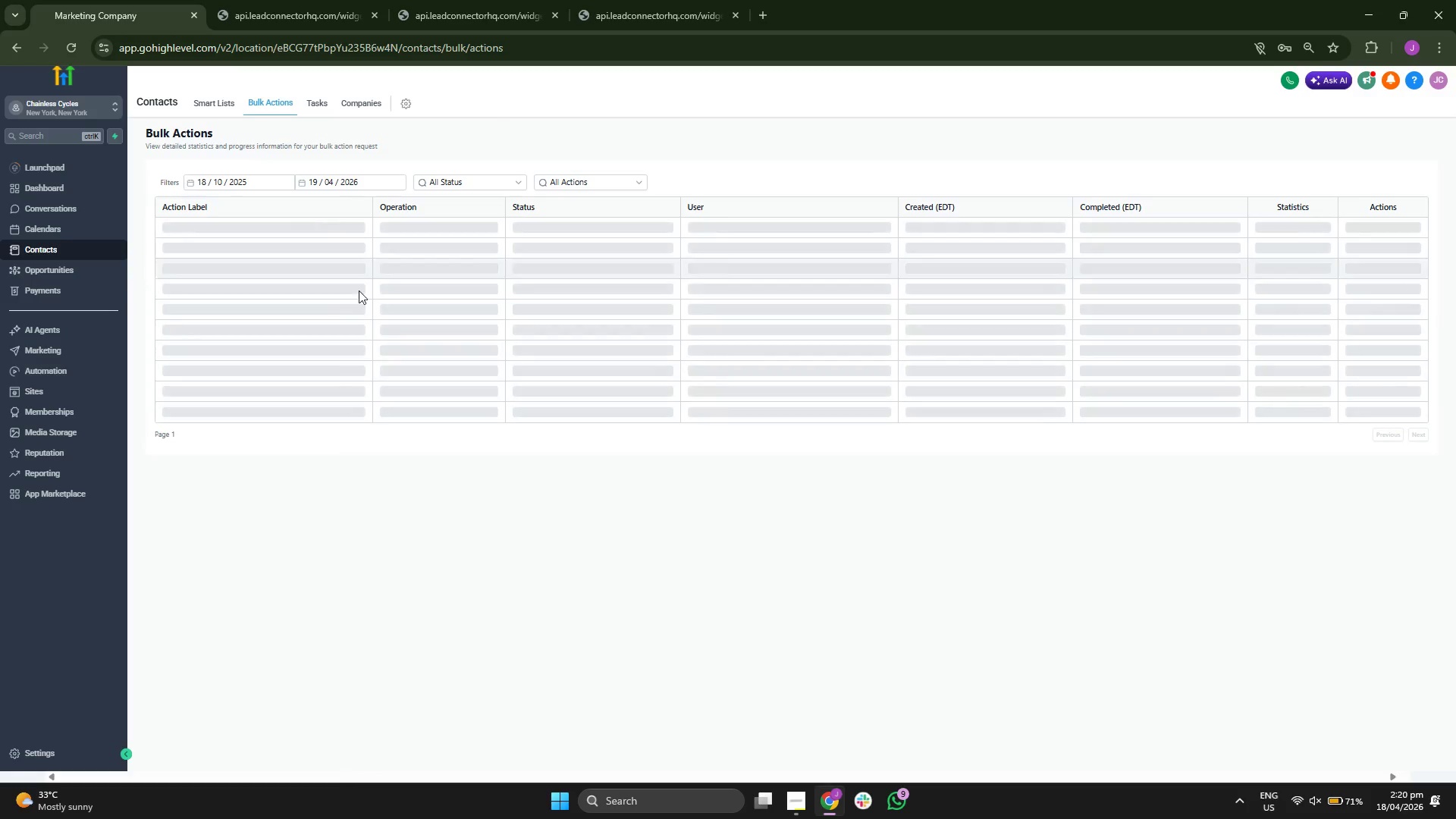 
left_click([230, 109])
 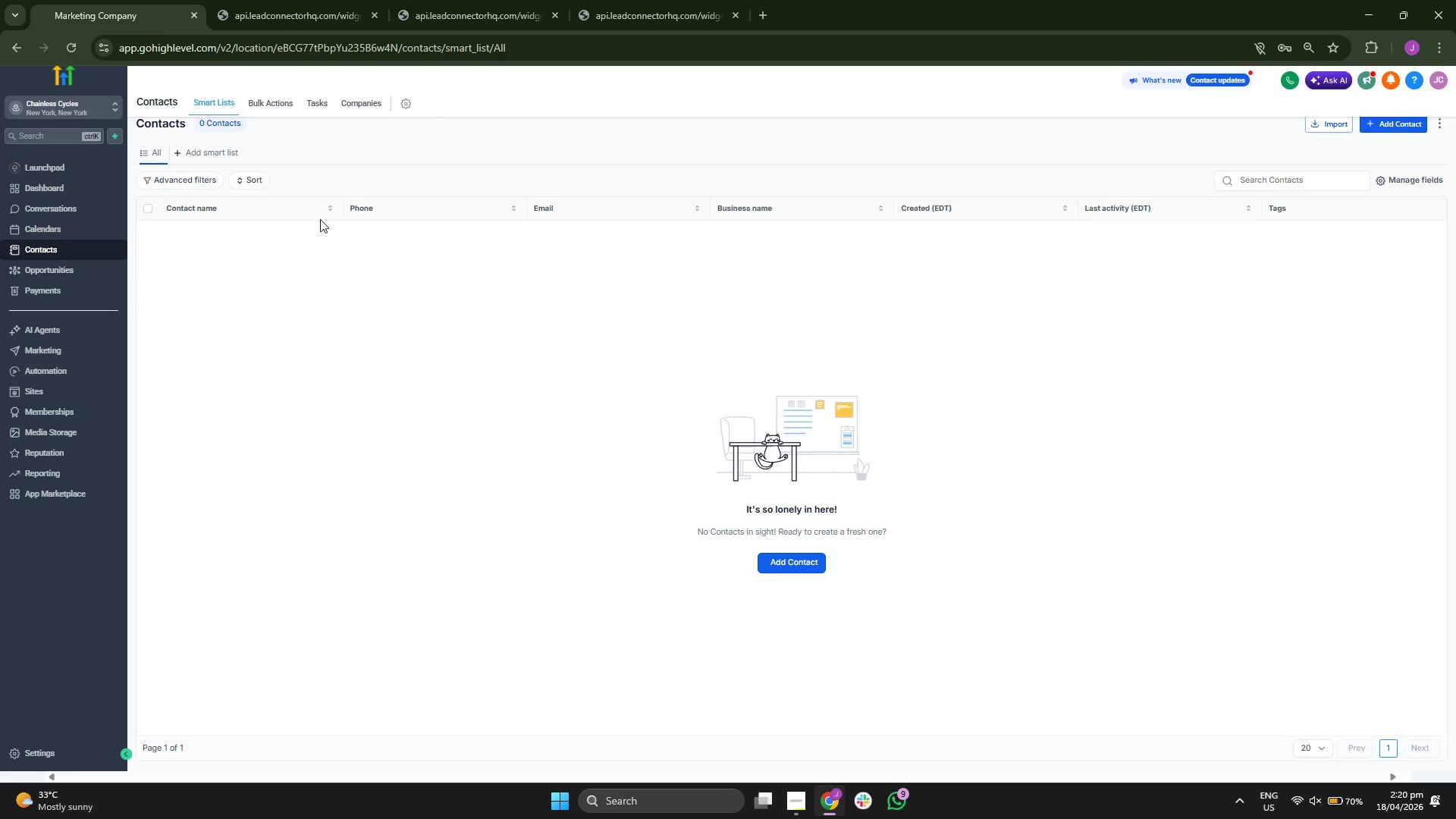 
wait(6.59)
 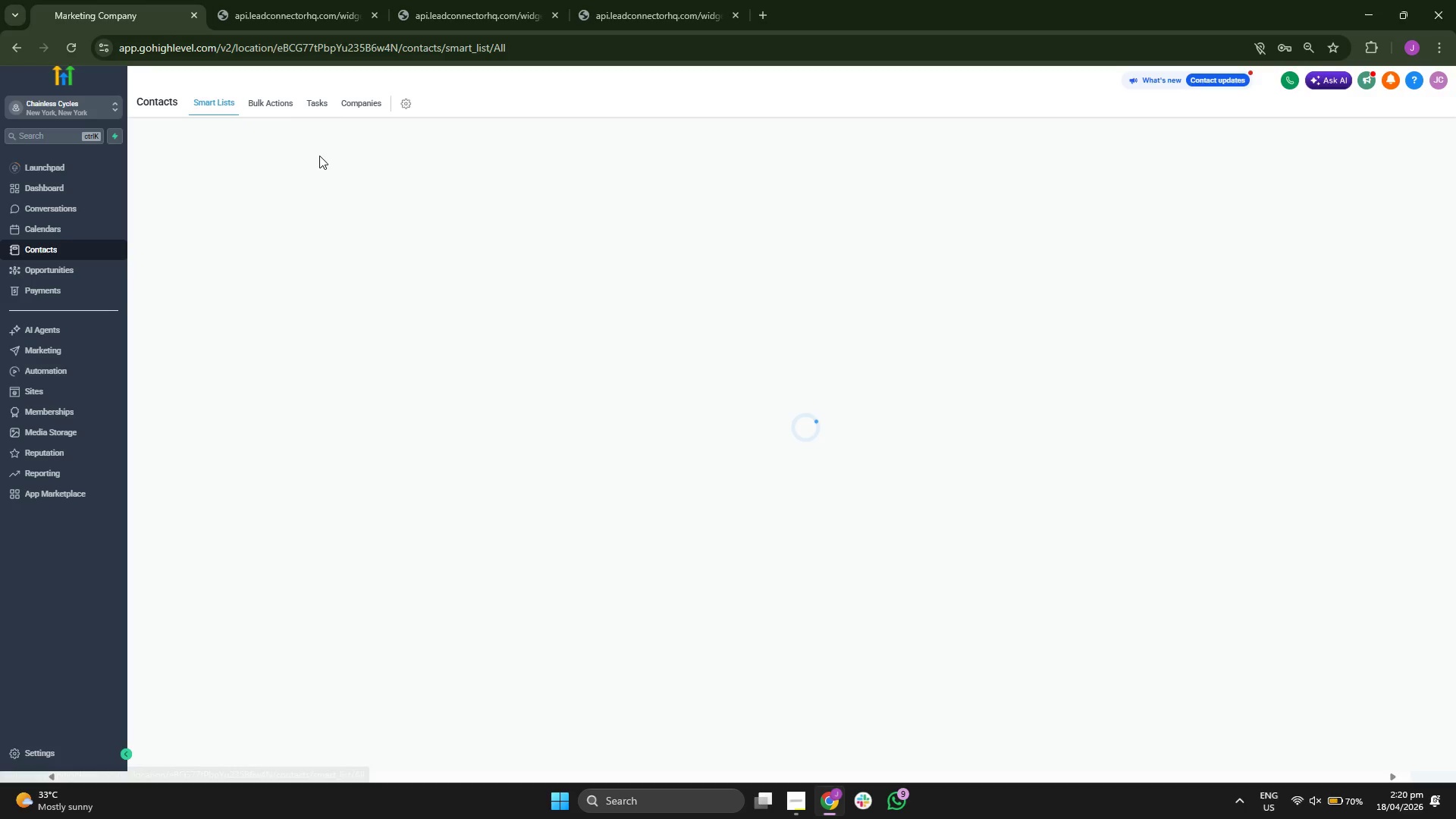 
left_click([80, 190])
 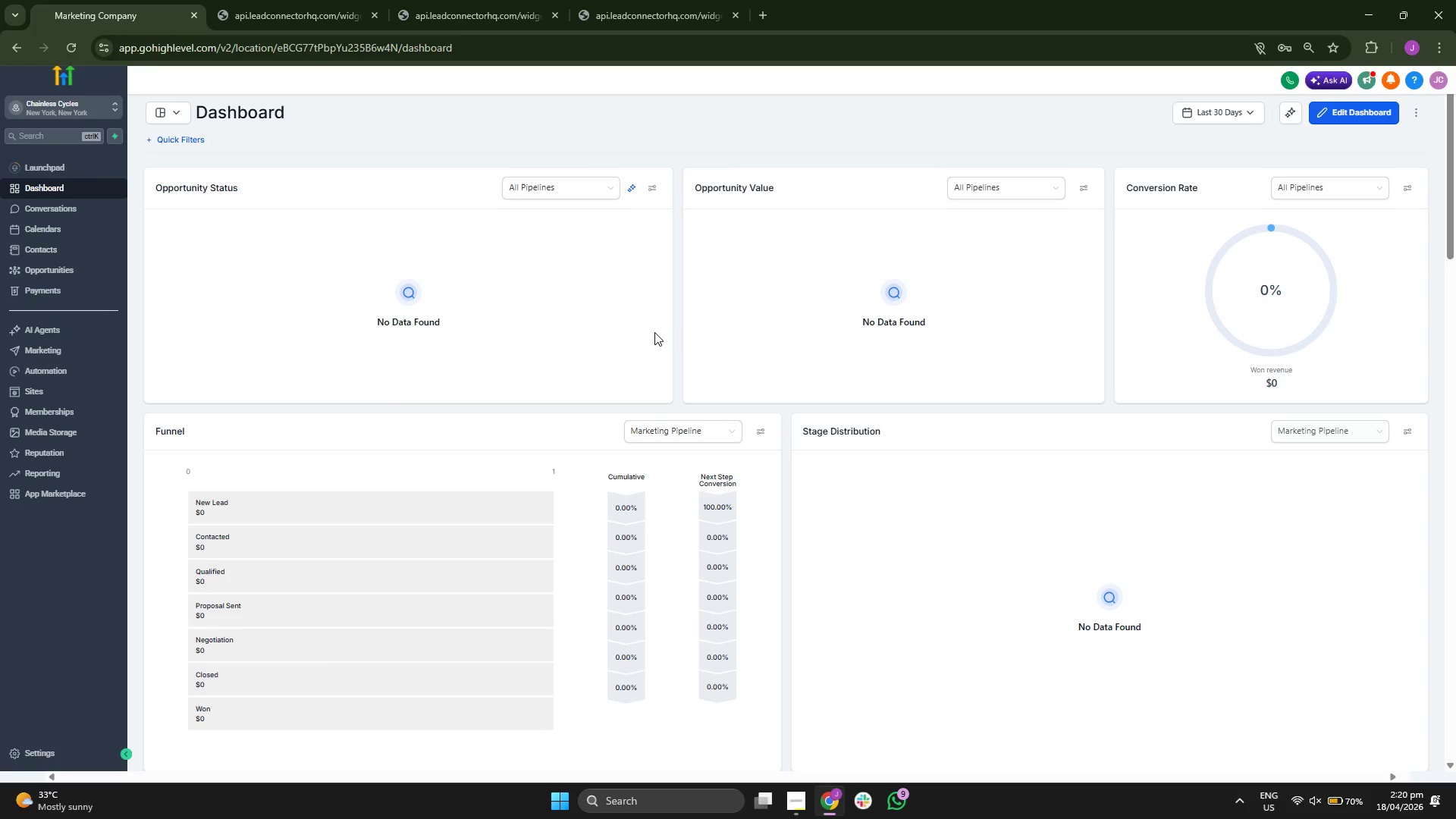 
wait(6.52)
 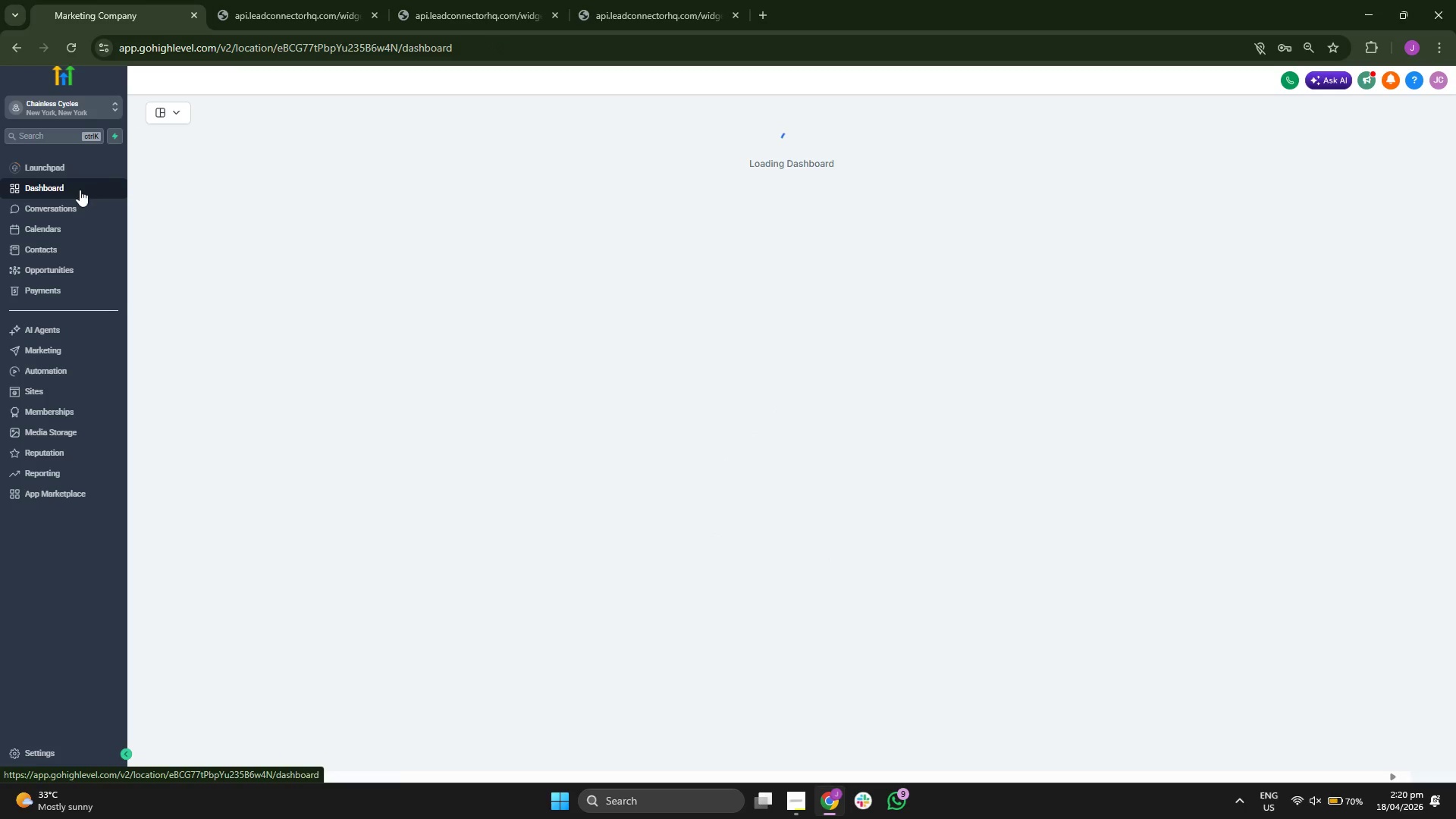 
scroll: coordinate [806, 398], scroll_direction: down, amount: 3.0
 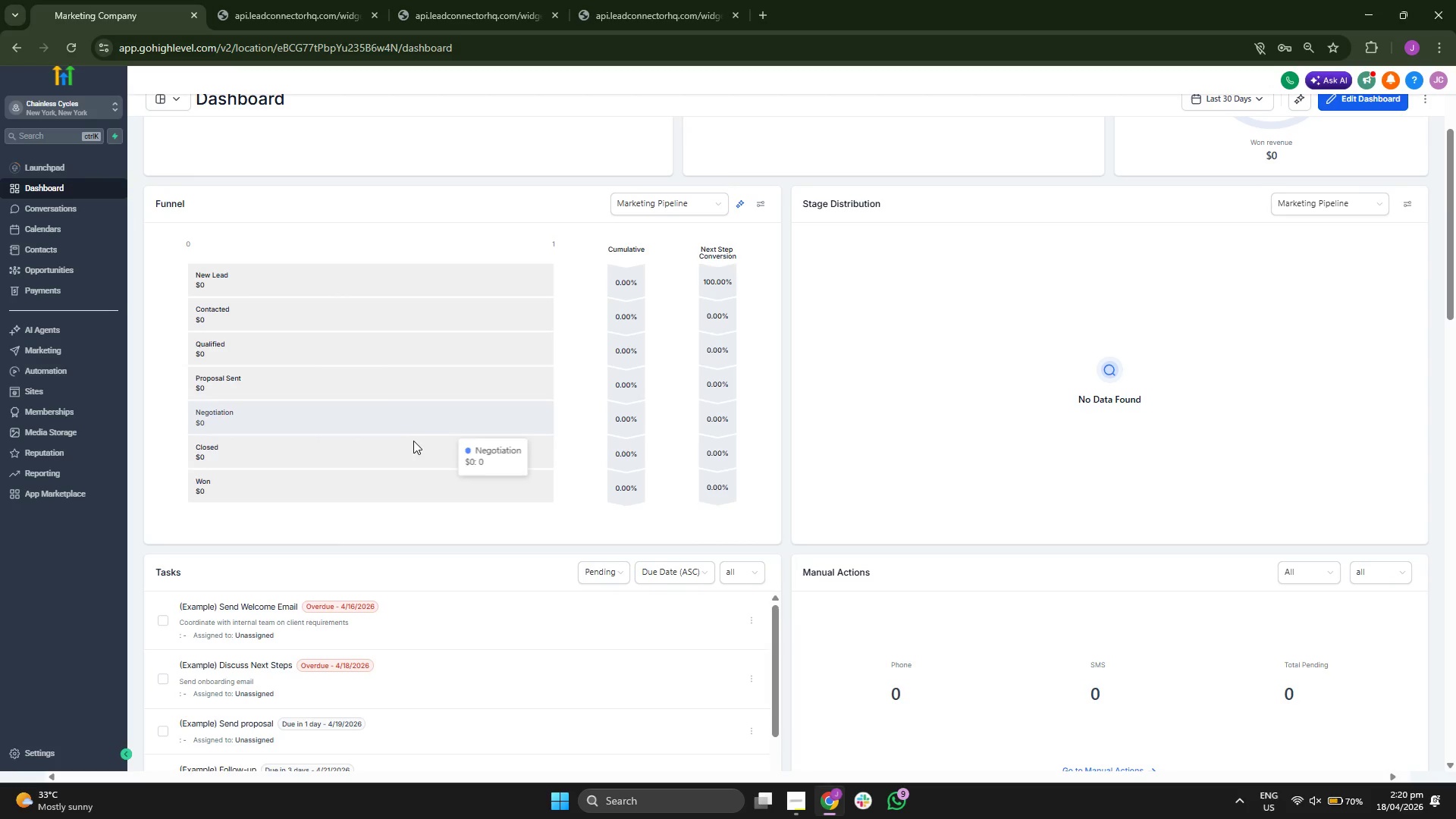 
wait(11.71)
 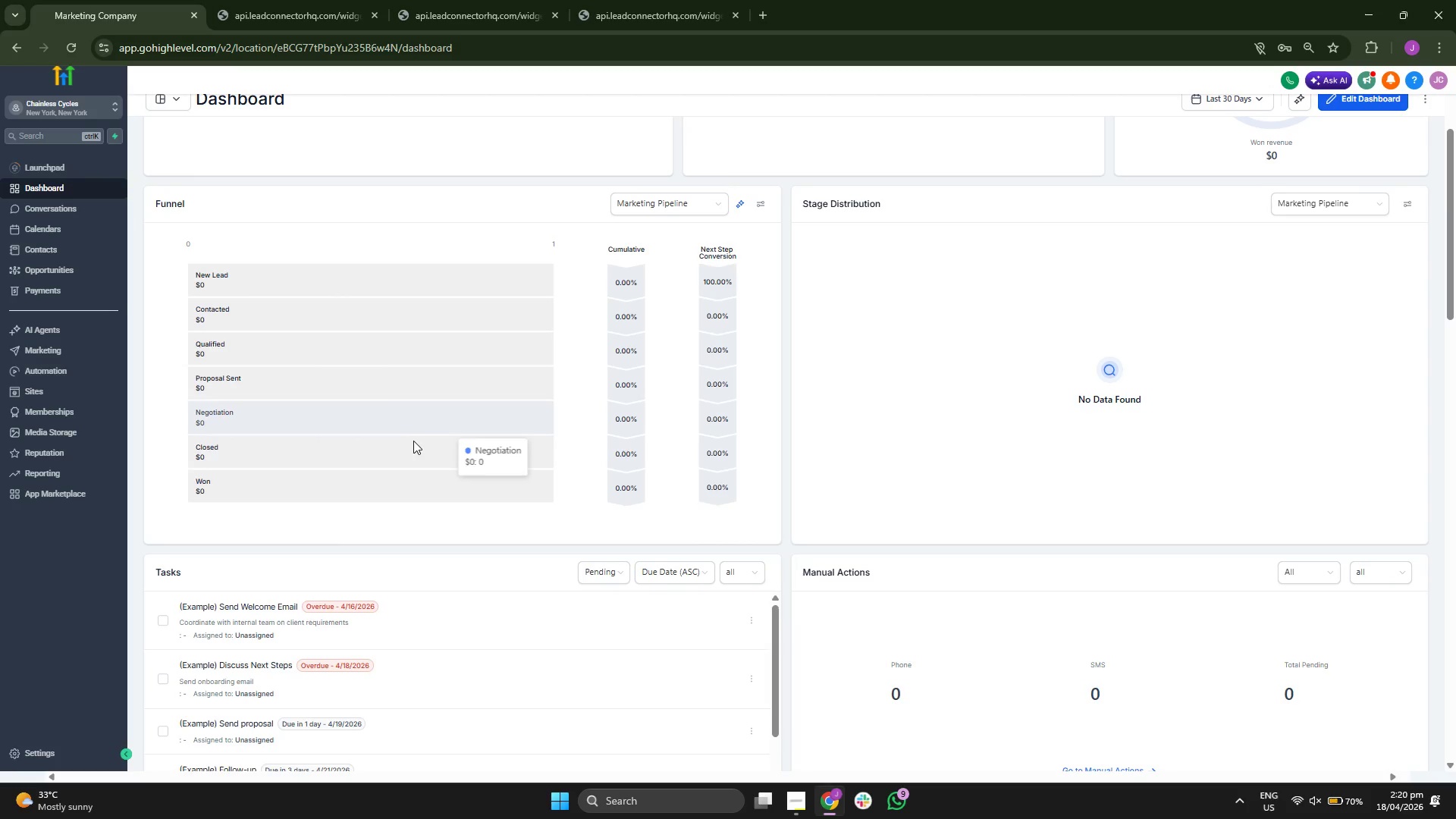 
scroll: coordinate [616, 414], scroll_direction: up, amount: 1.0
 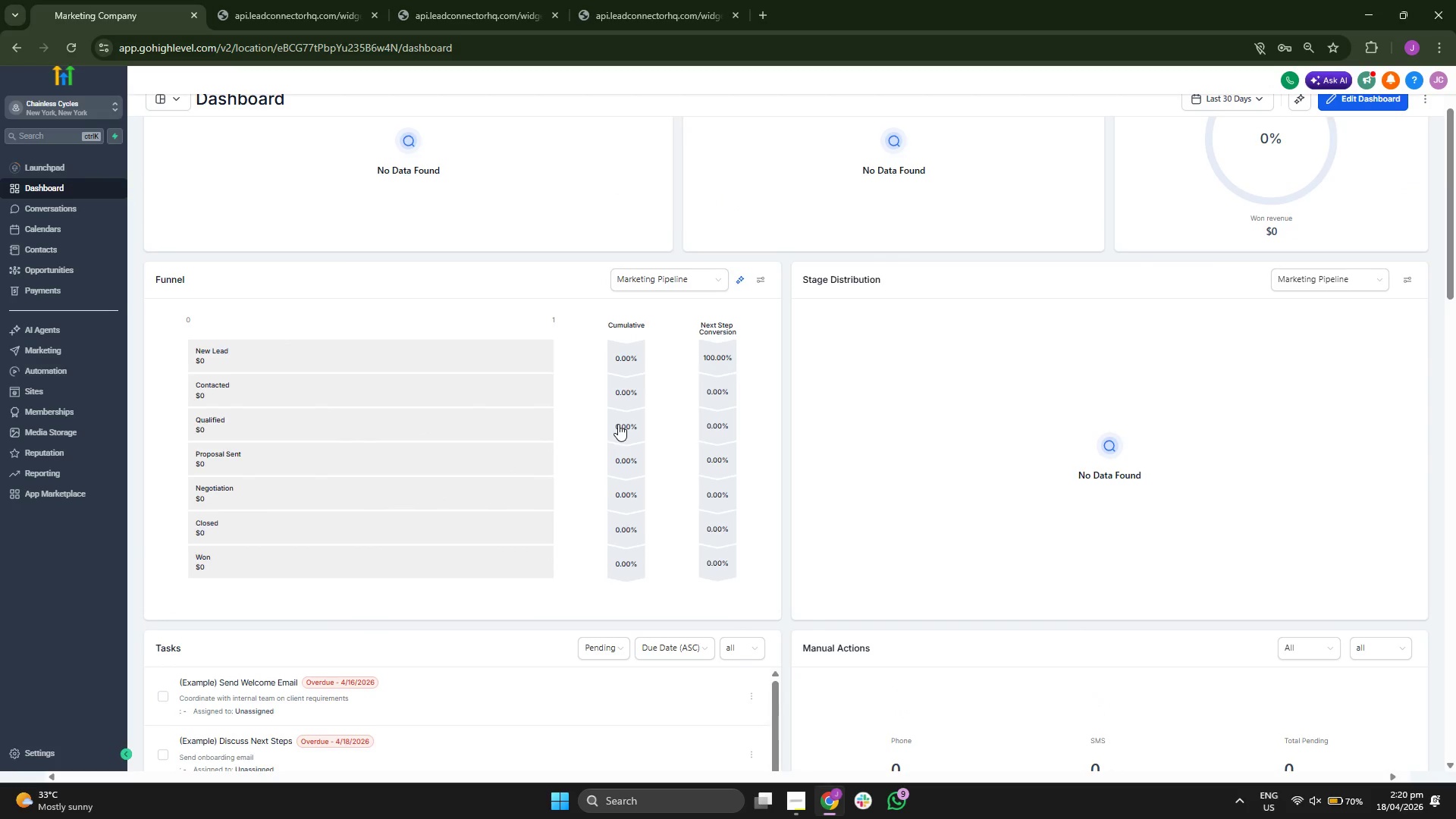 
scroll: coordinate [618, 424], scroll_direction: down, amount: 4.0
 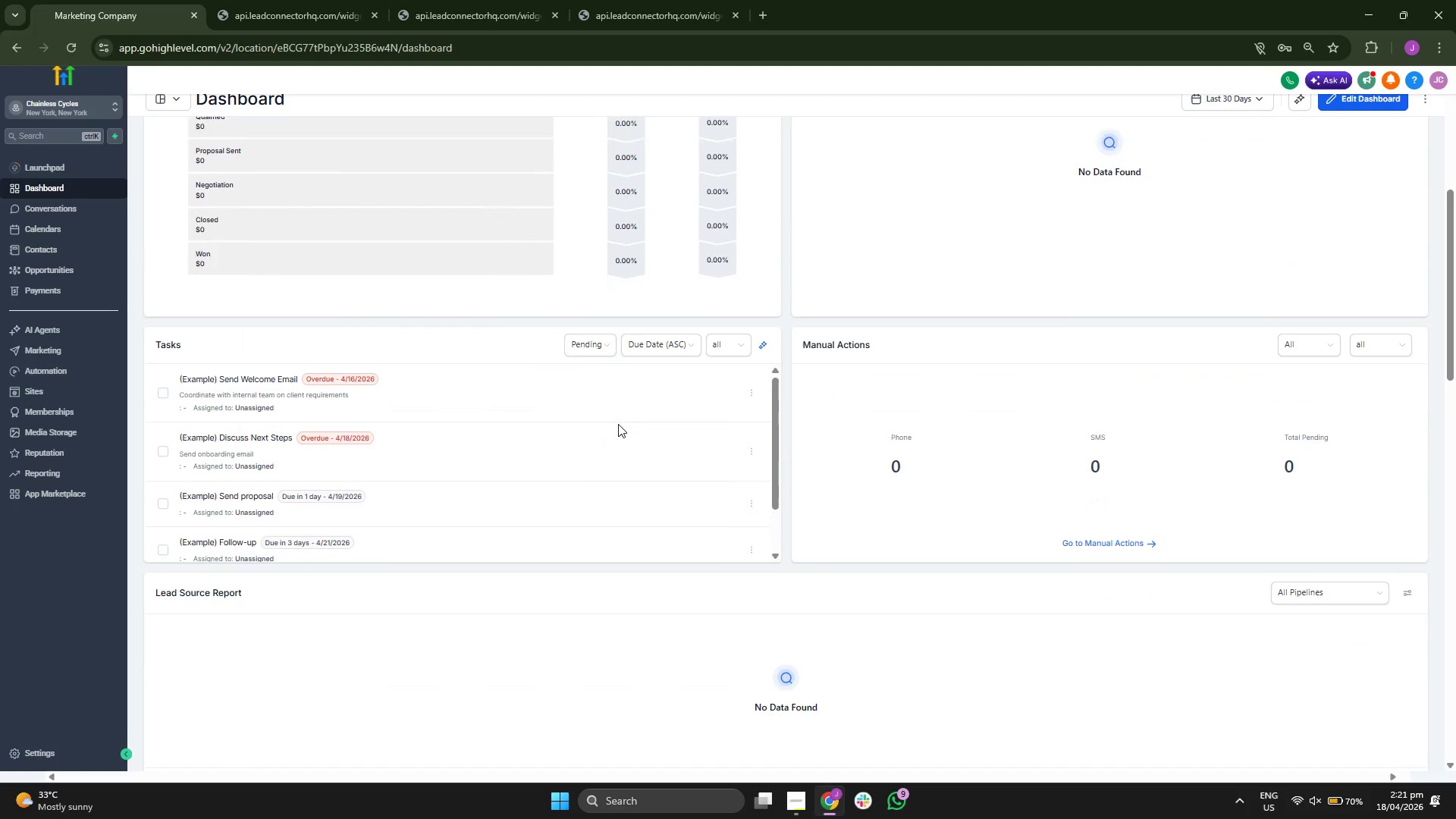 
scroll: coordinate [618, 424], scroll_direction: up, amount: 1.0
 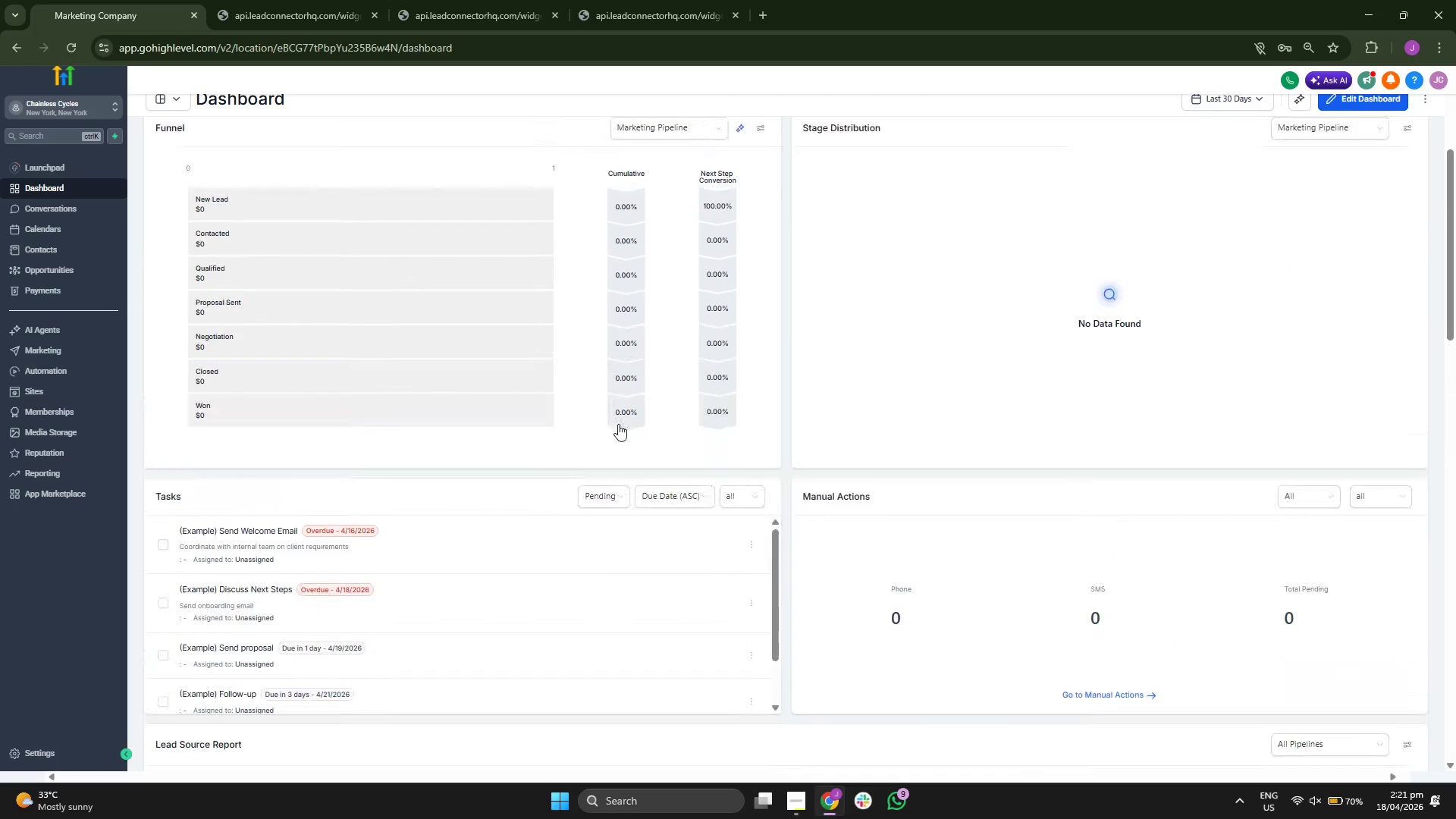 
scroll: coordinate [618, 424], scroll_direction: down, amount: 5.0
 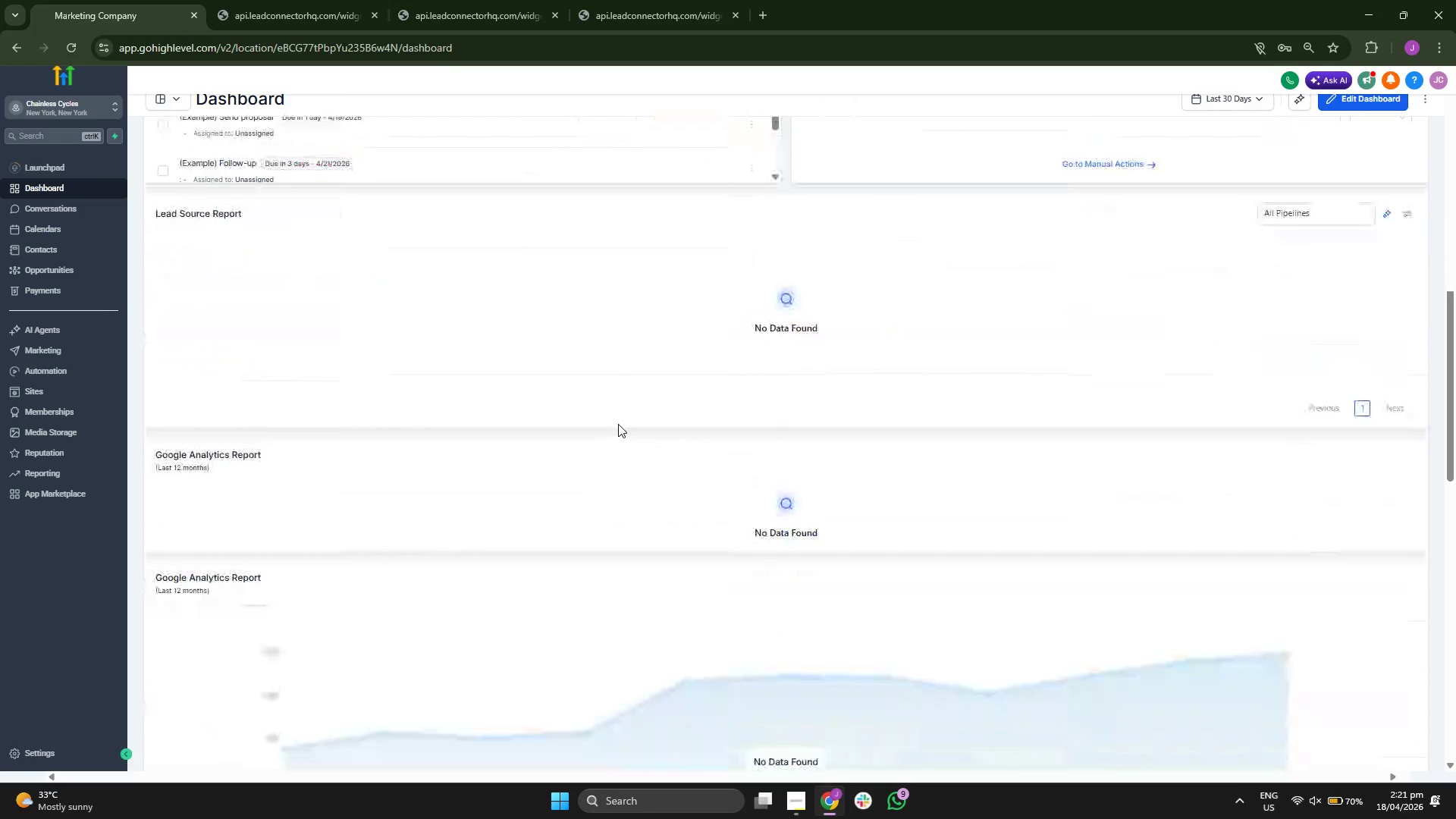 
scroll: coordinate [829, 479], scroll_direction: up, amount: 10.0
 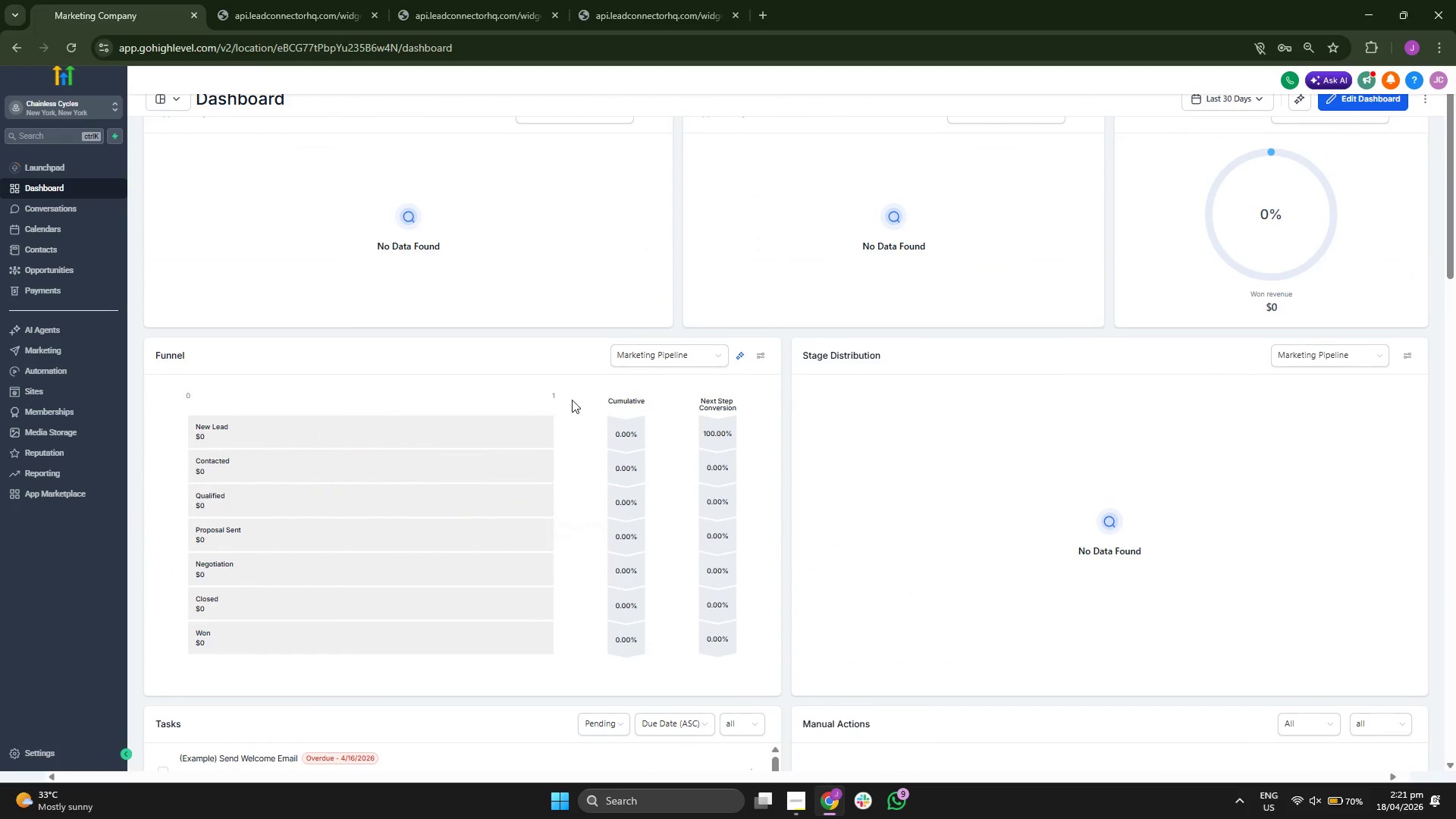 
scroll: coordinate [682, 332], scroll_direction: up, amount: 3.0
 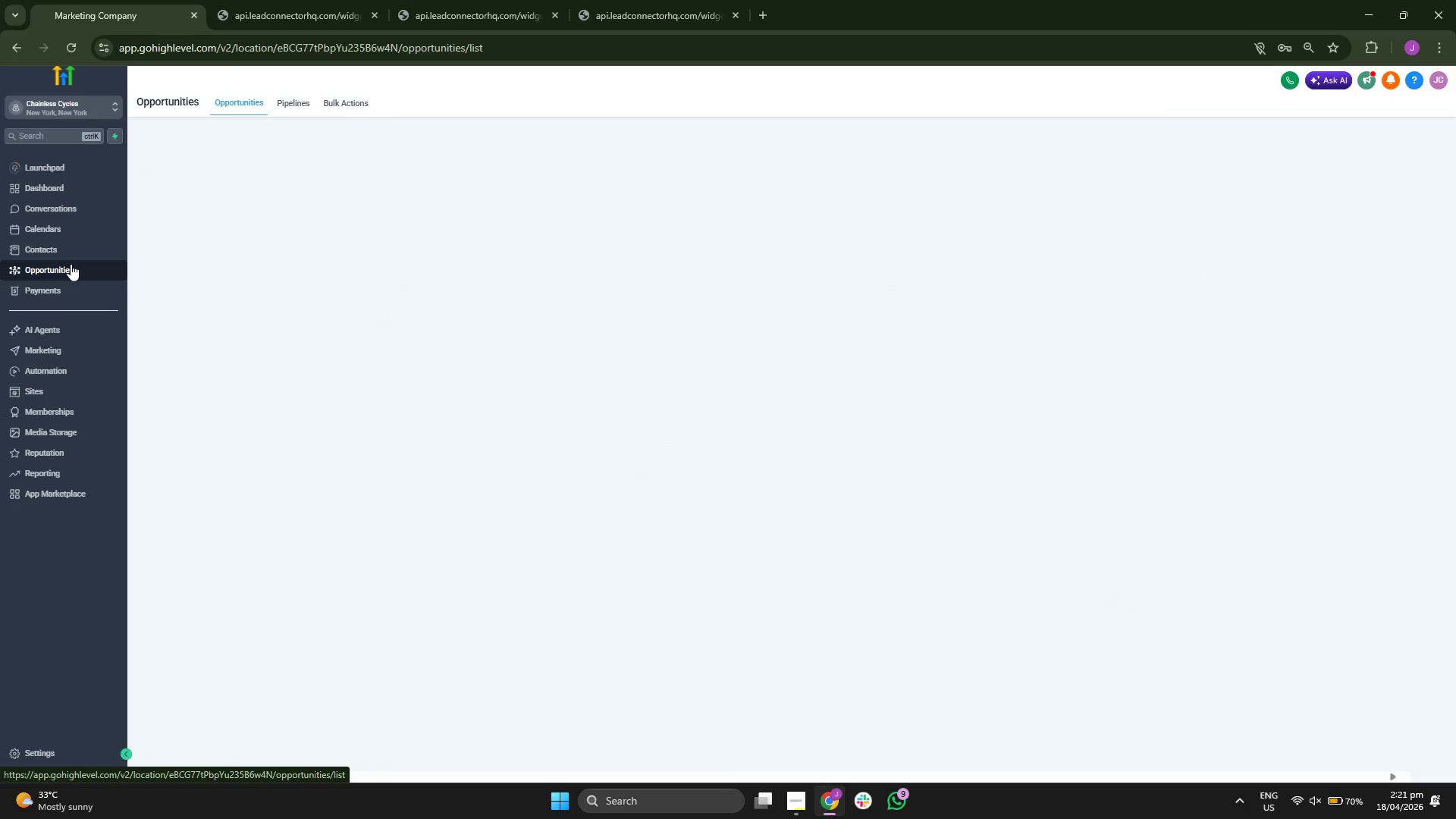 
wait(7.96)
 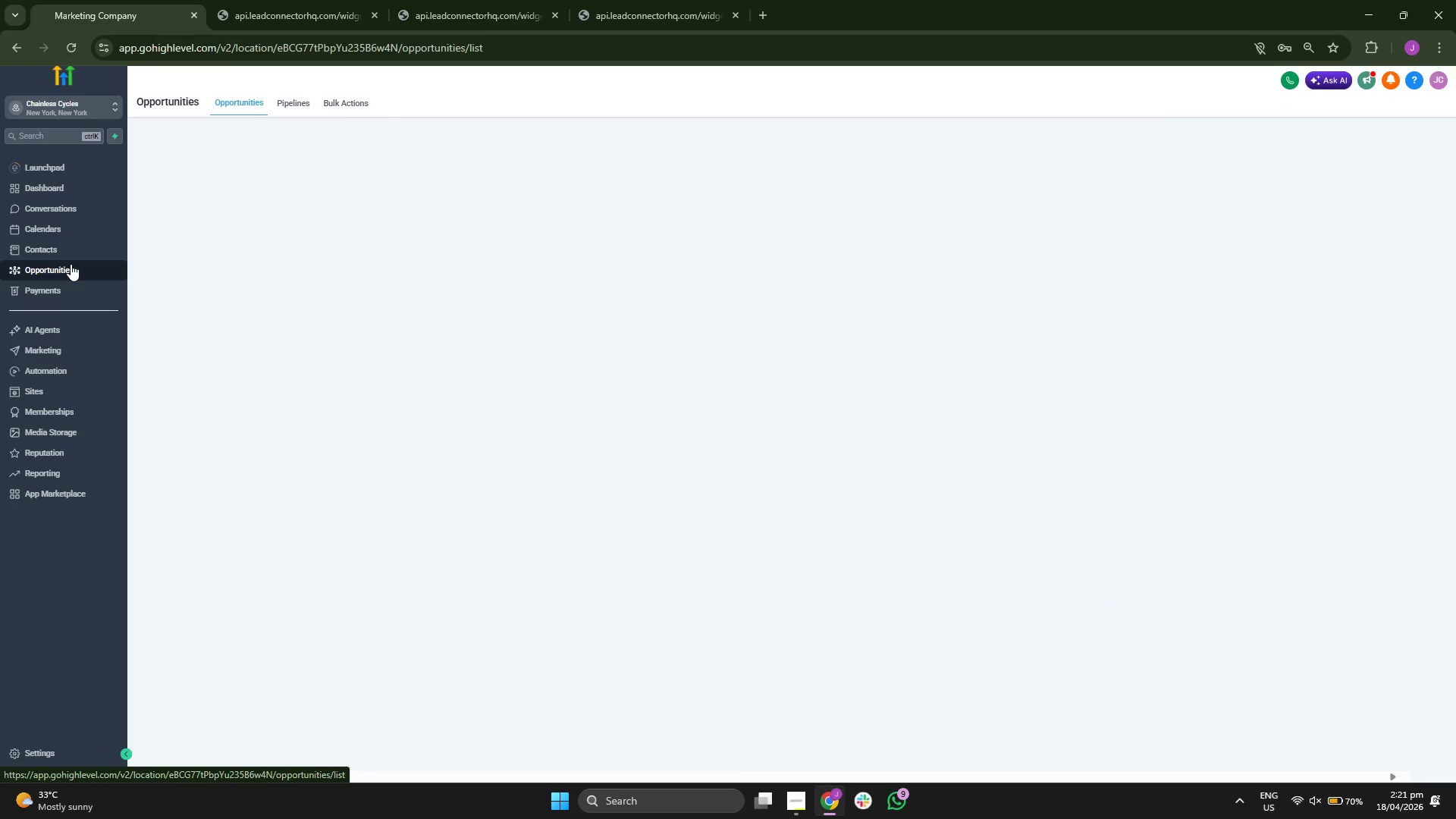 
mouse_move([280, 290])
 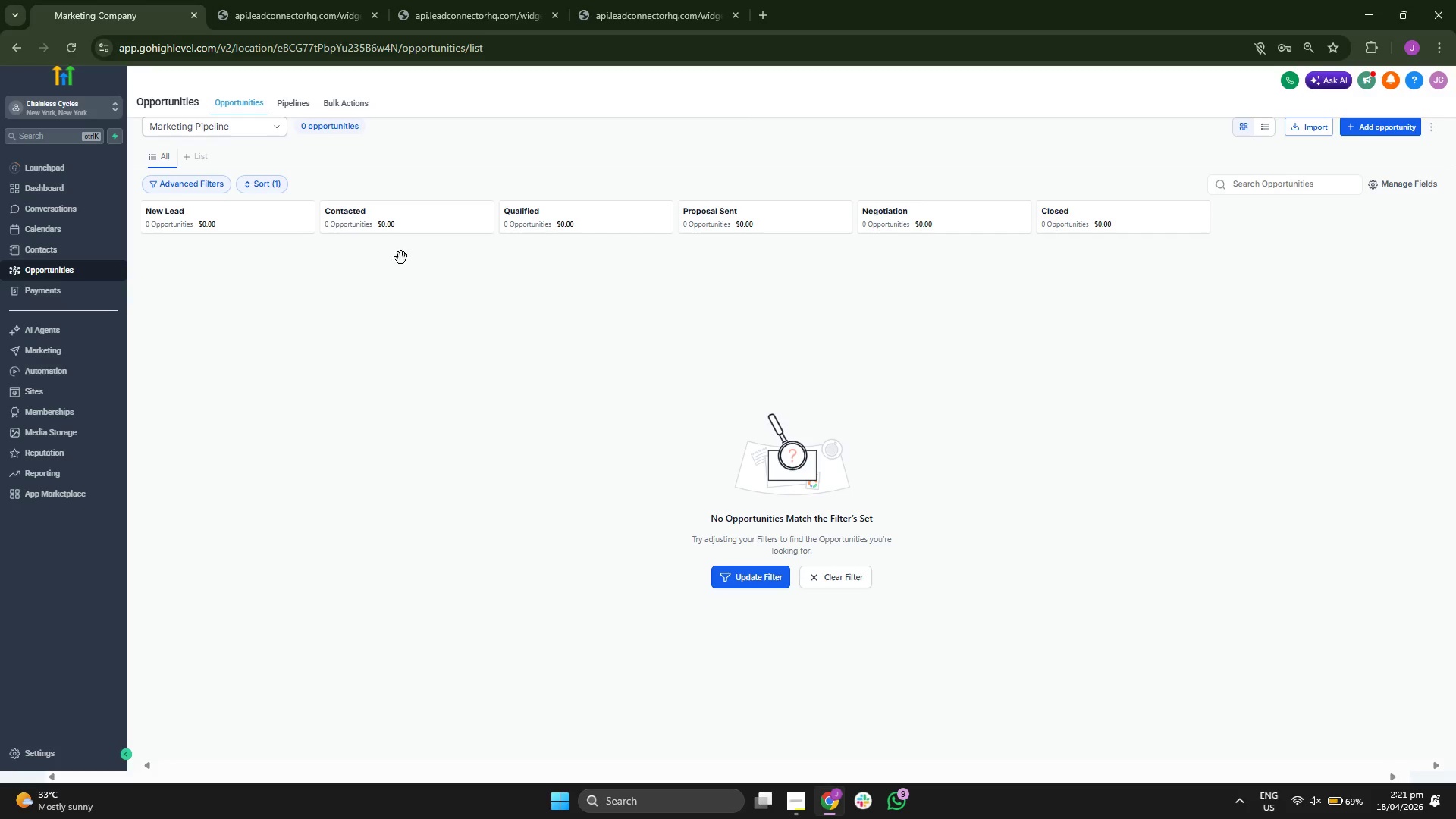 
scroll: coordinate [405, 327], scroll_direction: up, amount: 1.0
 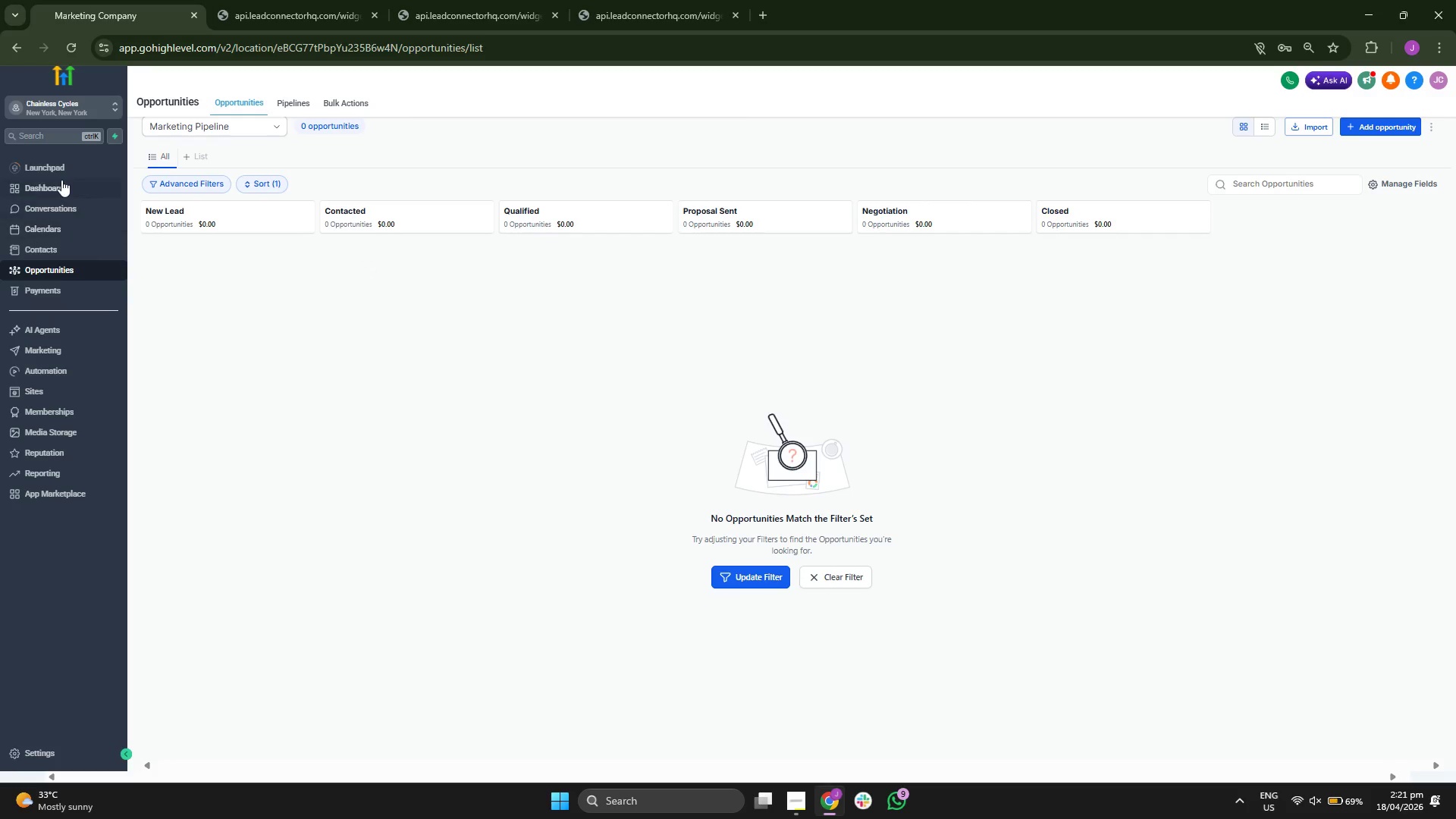 
left_click([61, 180])
 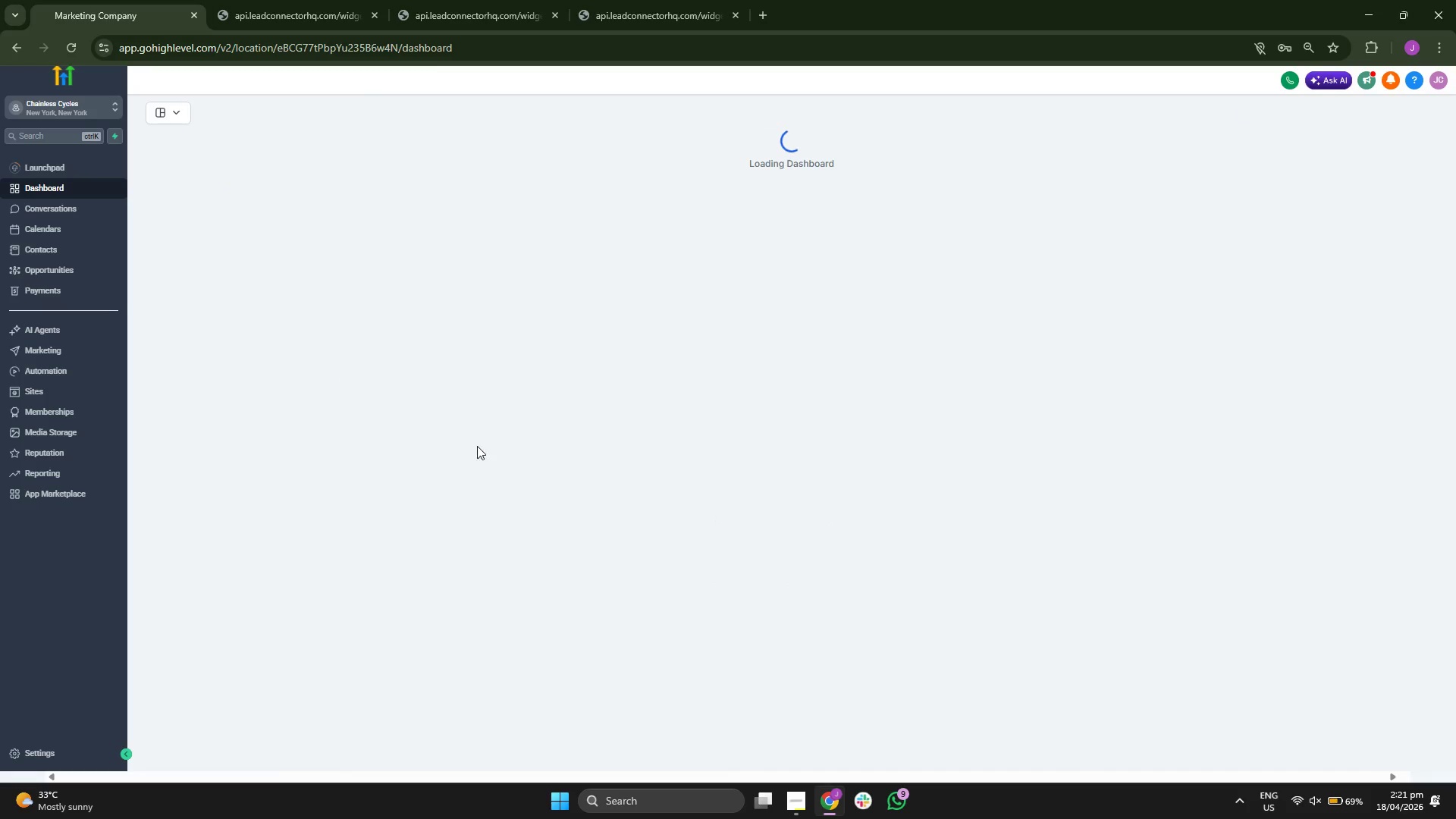 
scroll: coordinate [427, 469], scroll_direction: down, amount: 3.0
 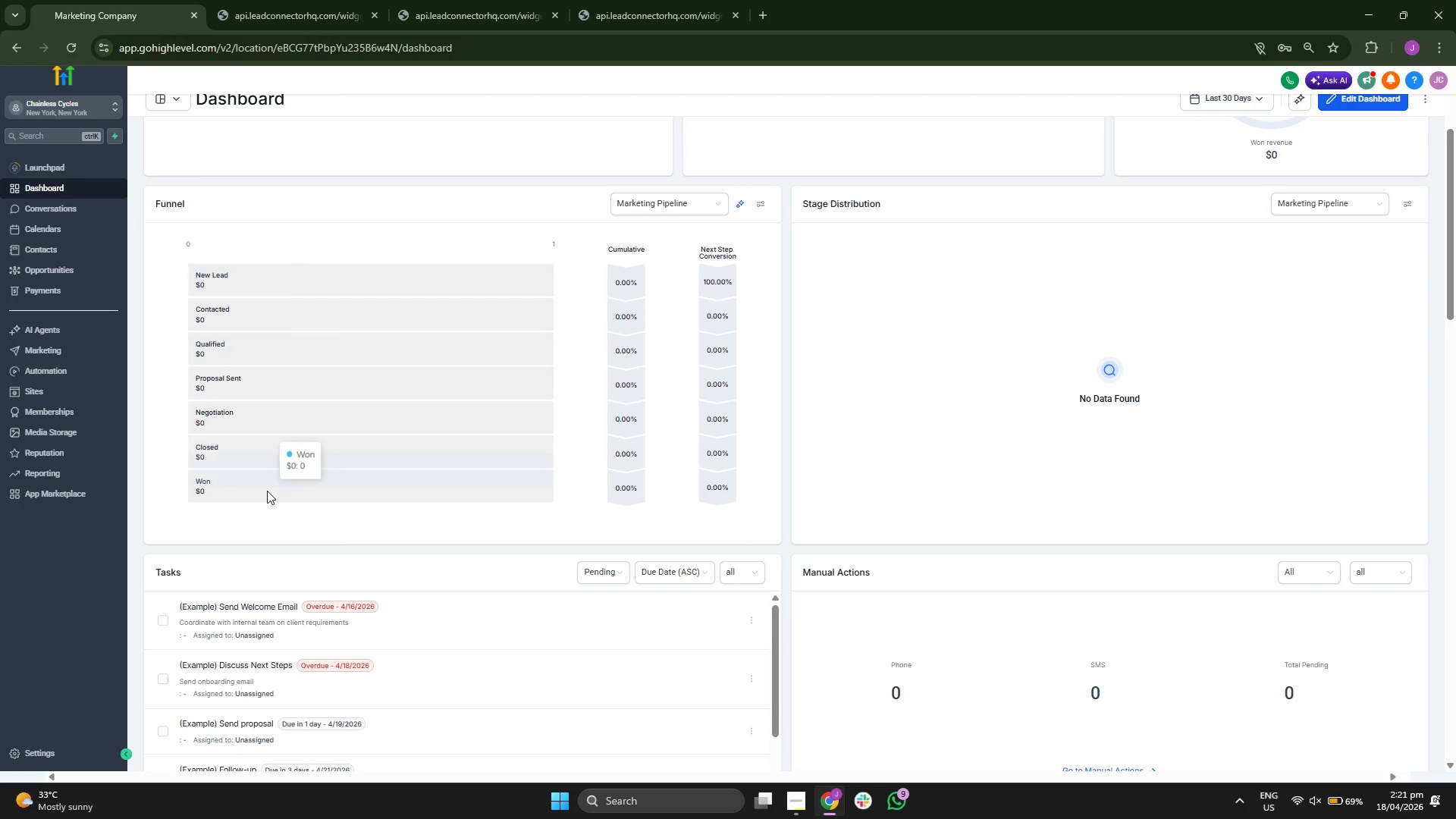 
wait(5.11)
 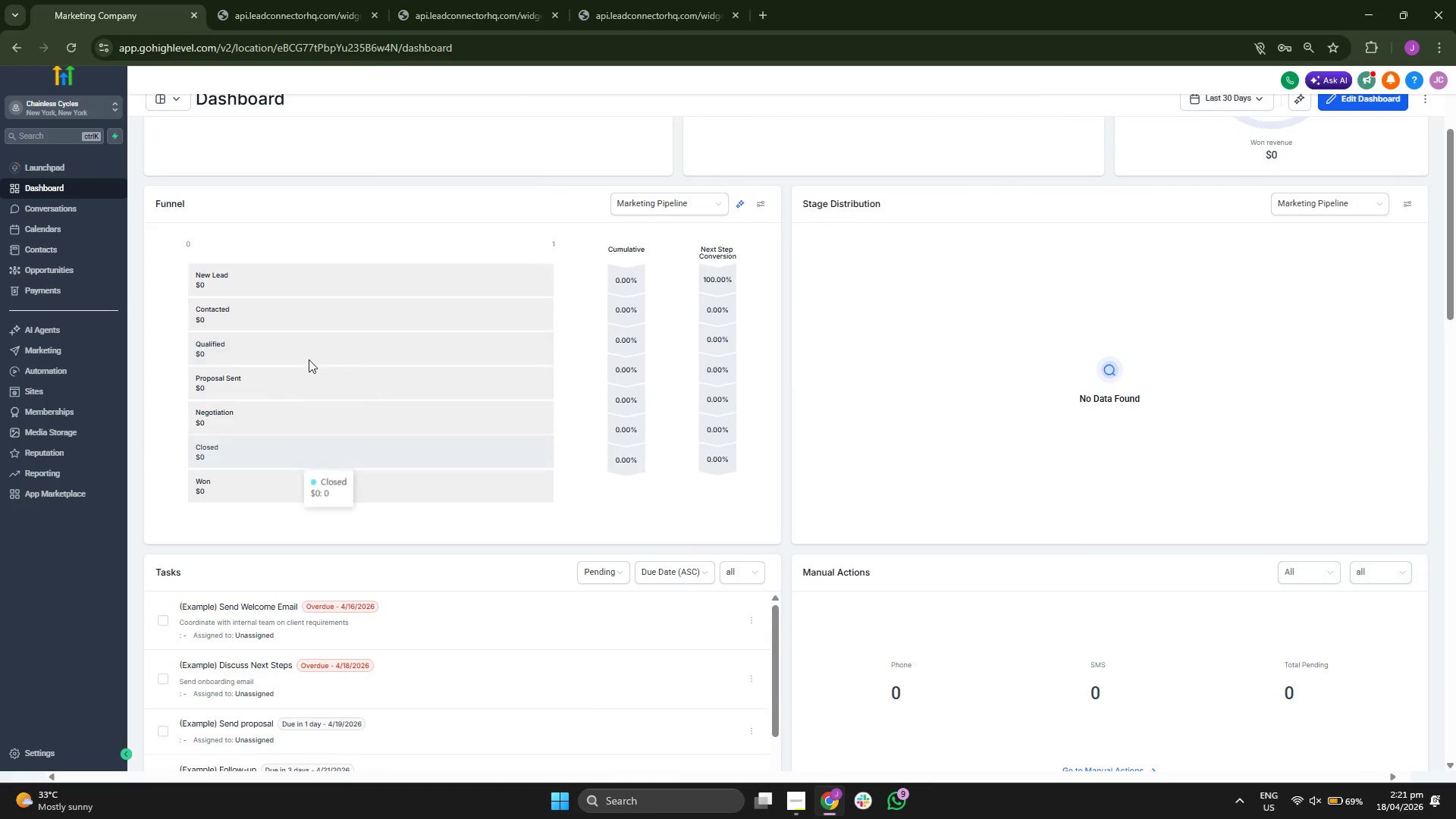 
left_click([71, 264])
 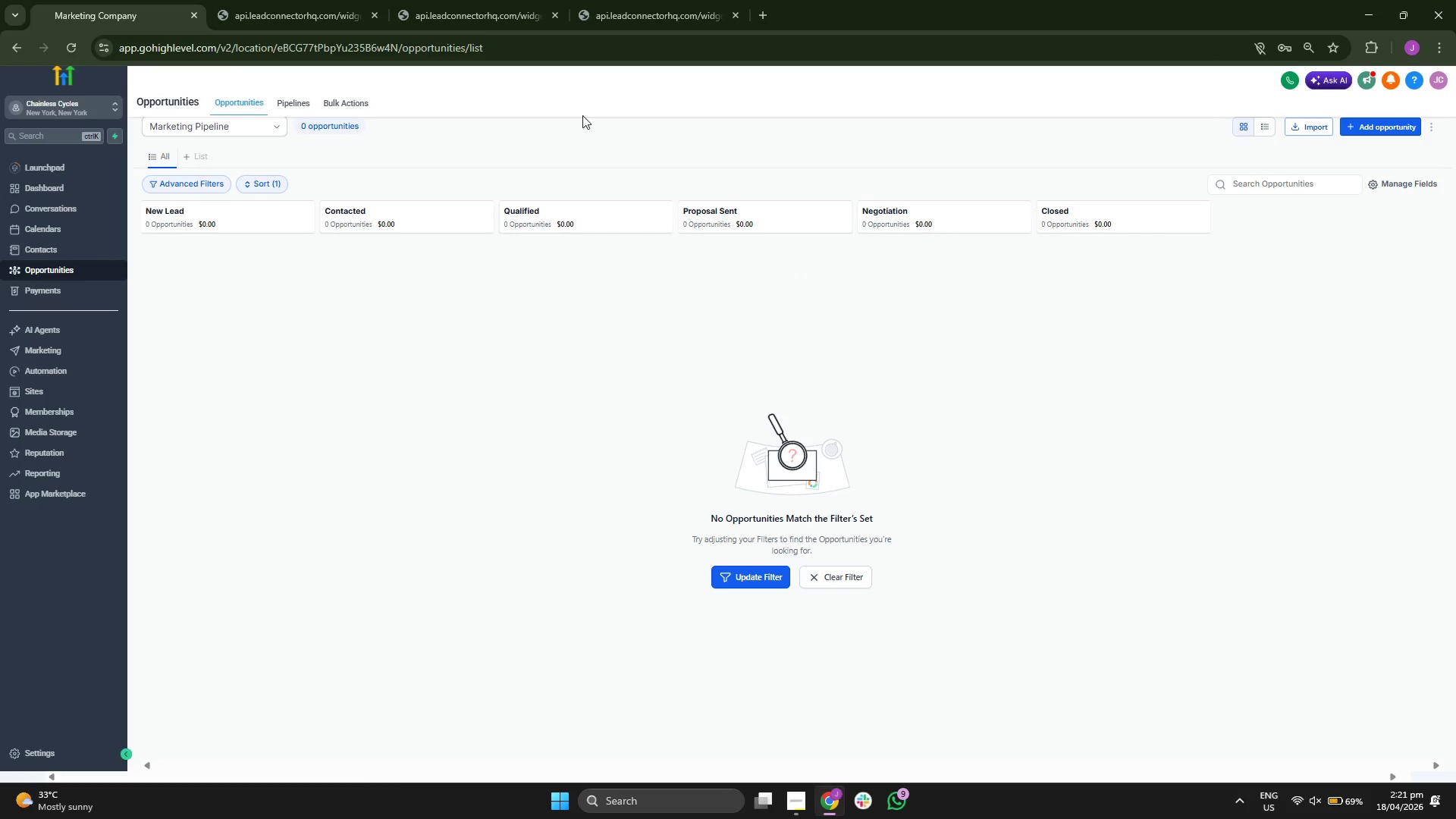 
left_click([288, 104])
 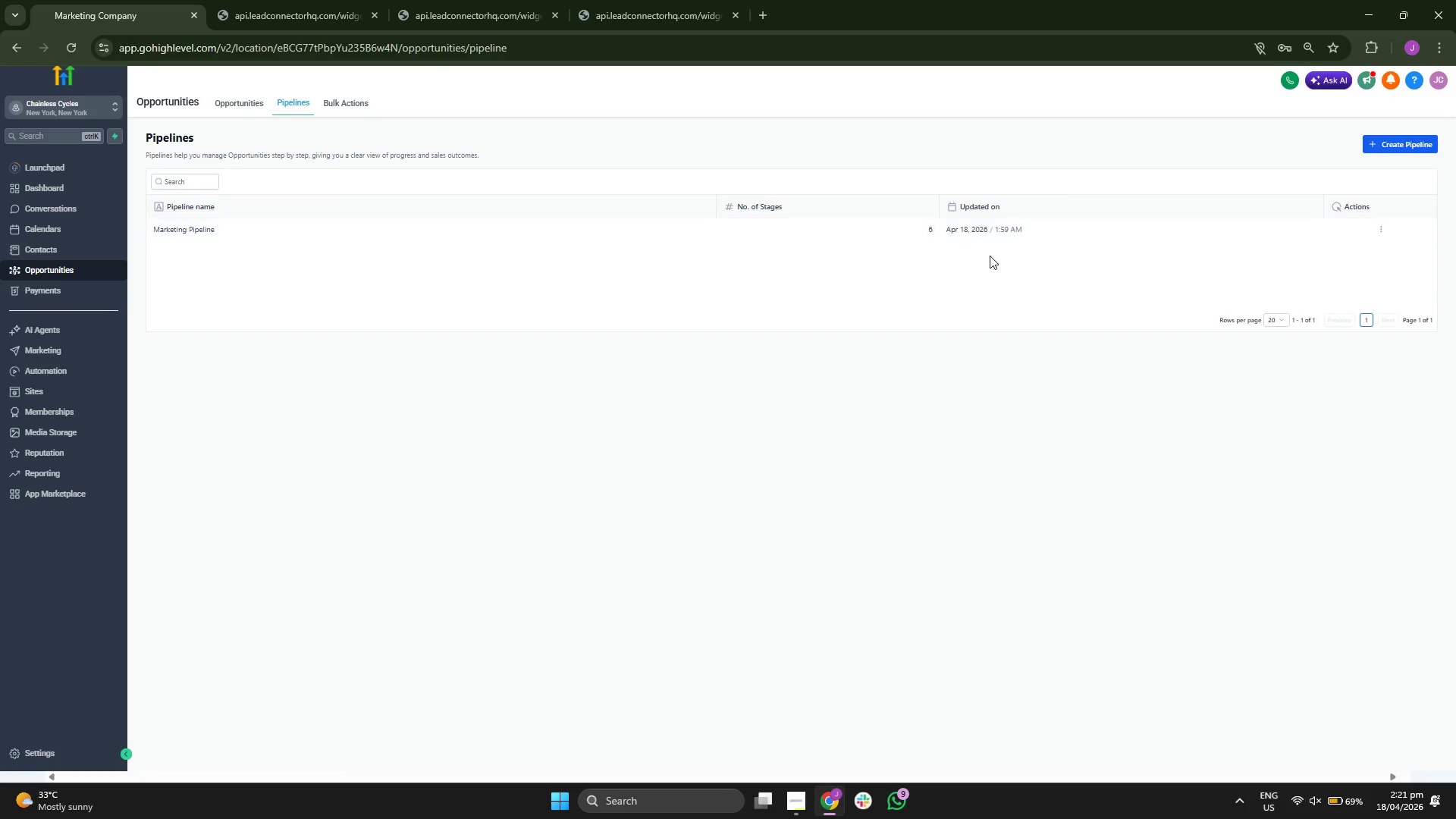 
left_click([1379, 228])
 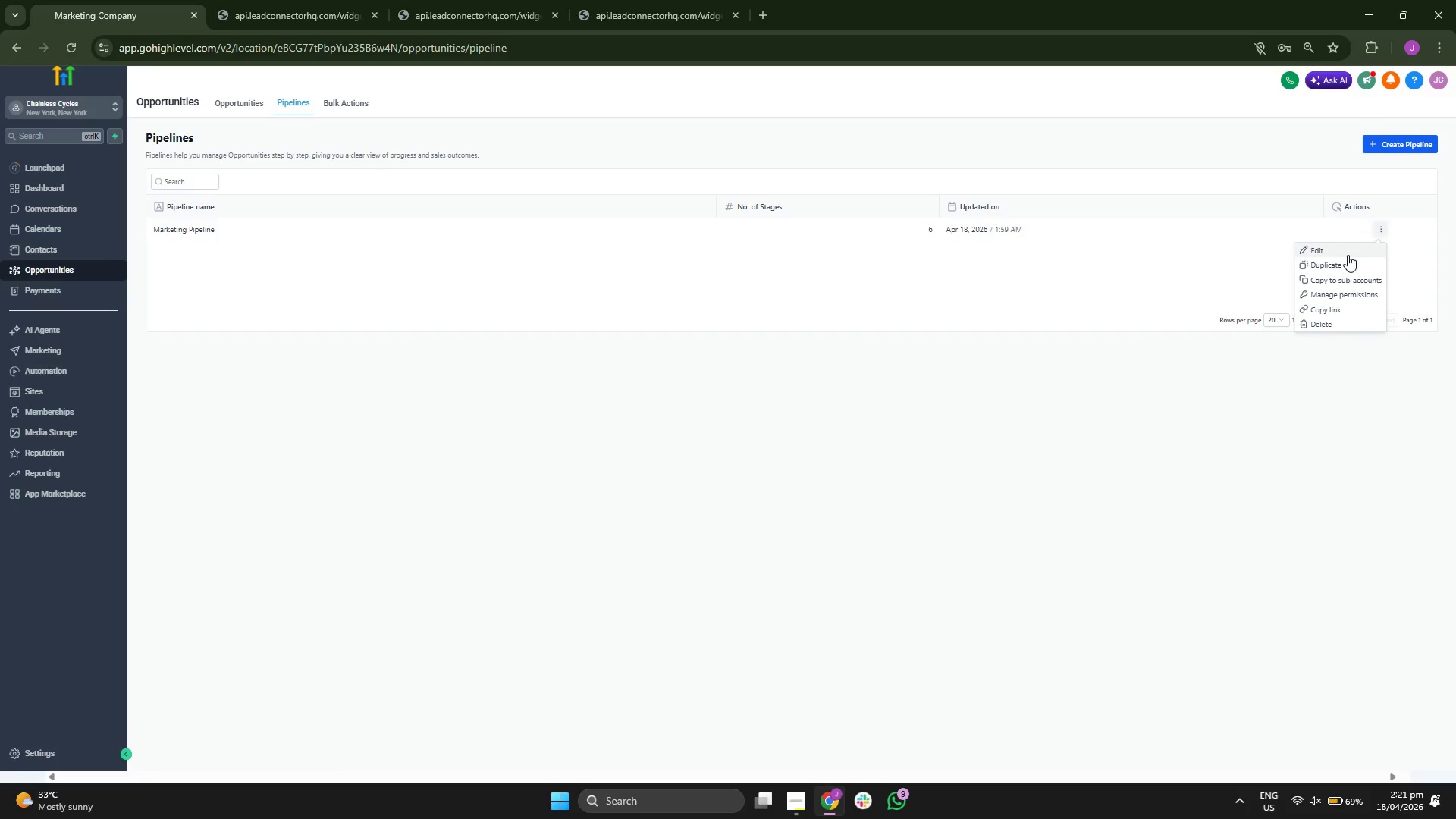 
left_click([1347, 256])
 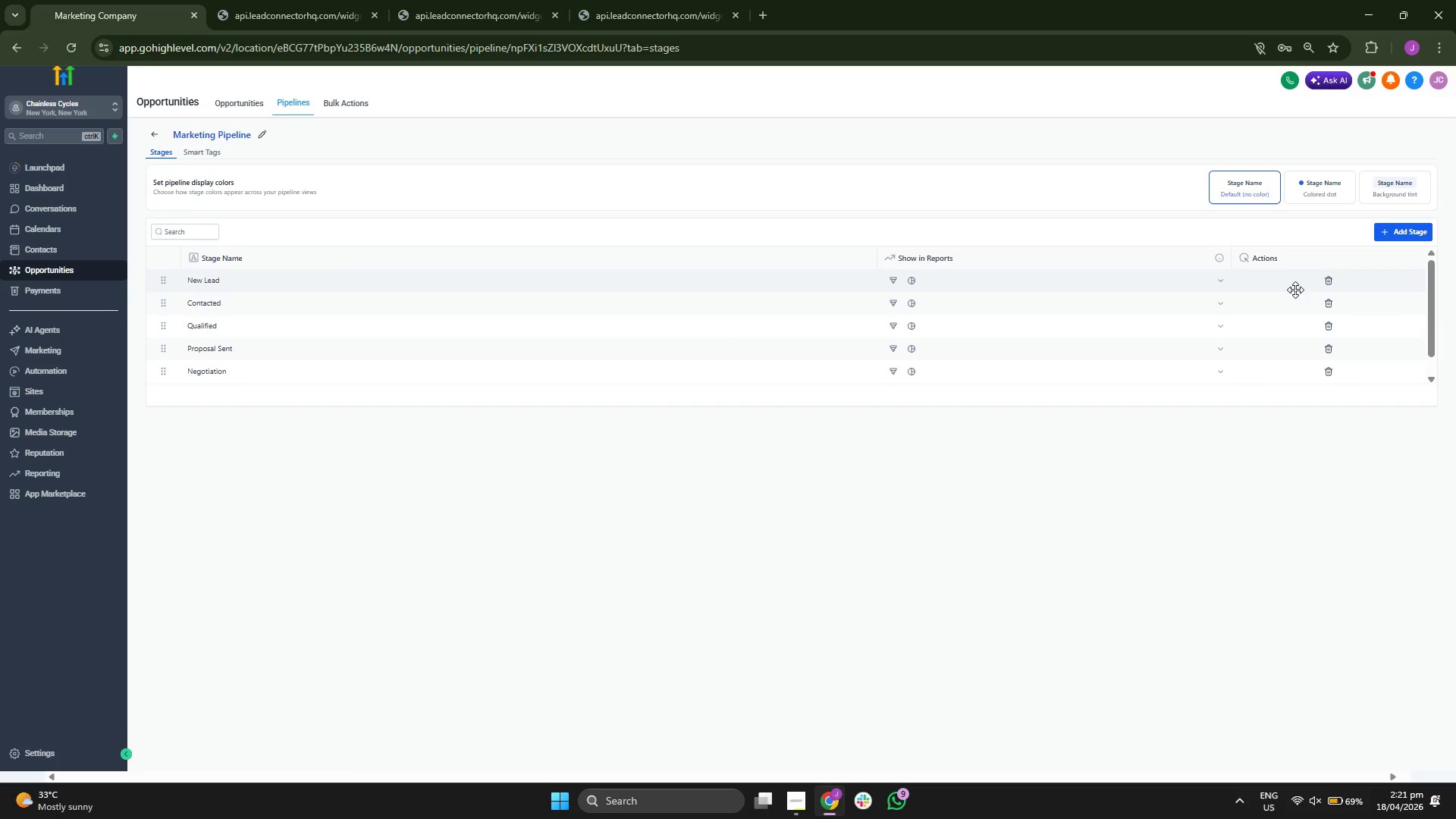 
left_click([1328, 280])
 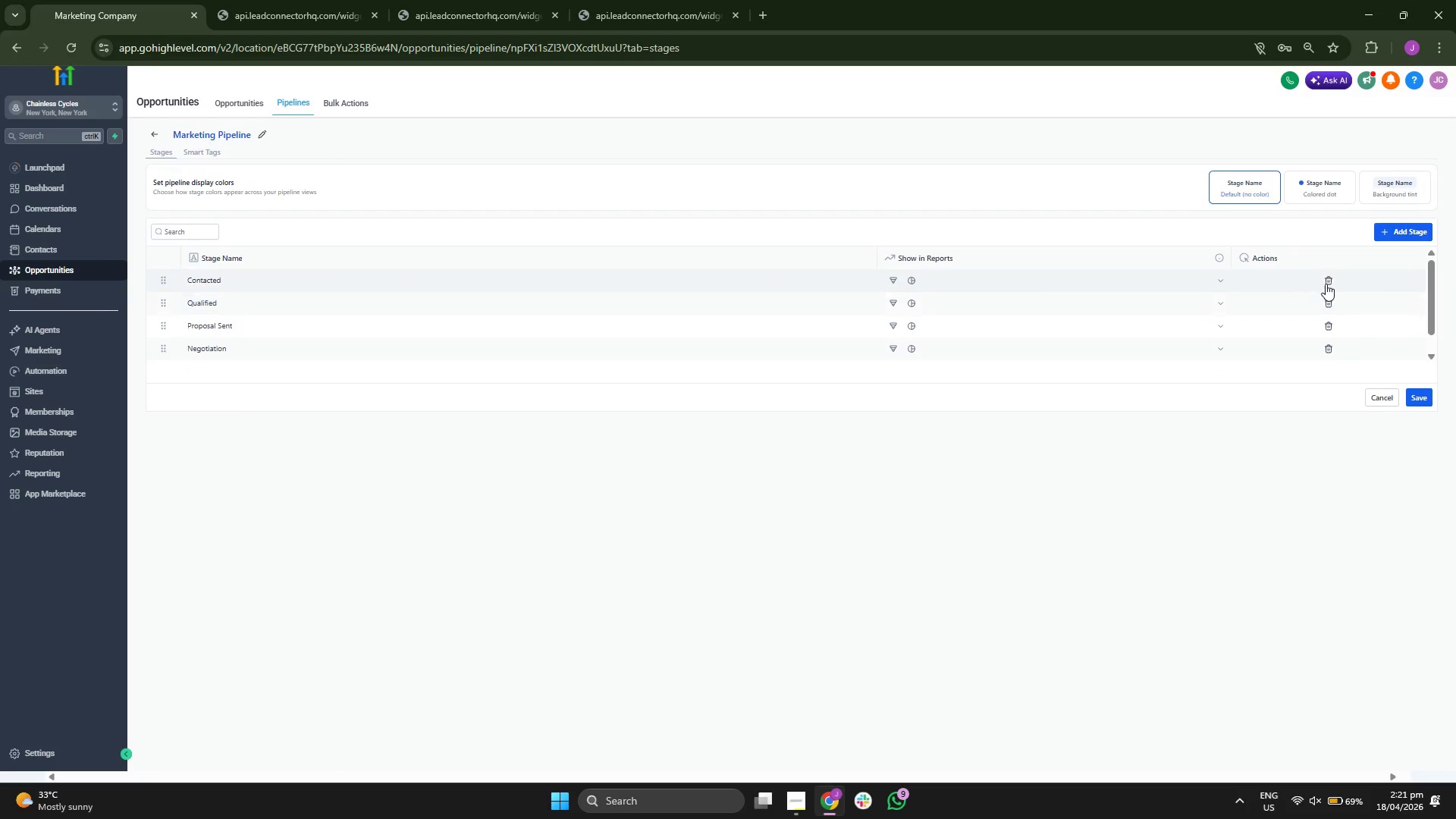 
left_click([1326, 283])
 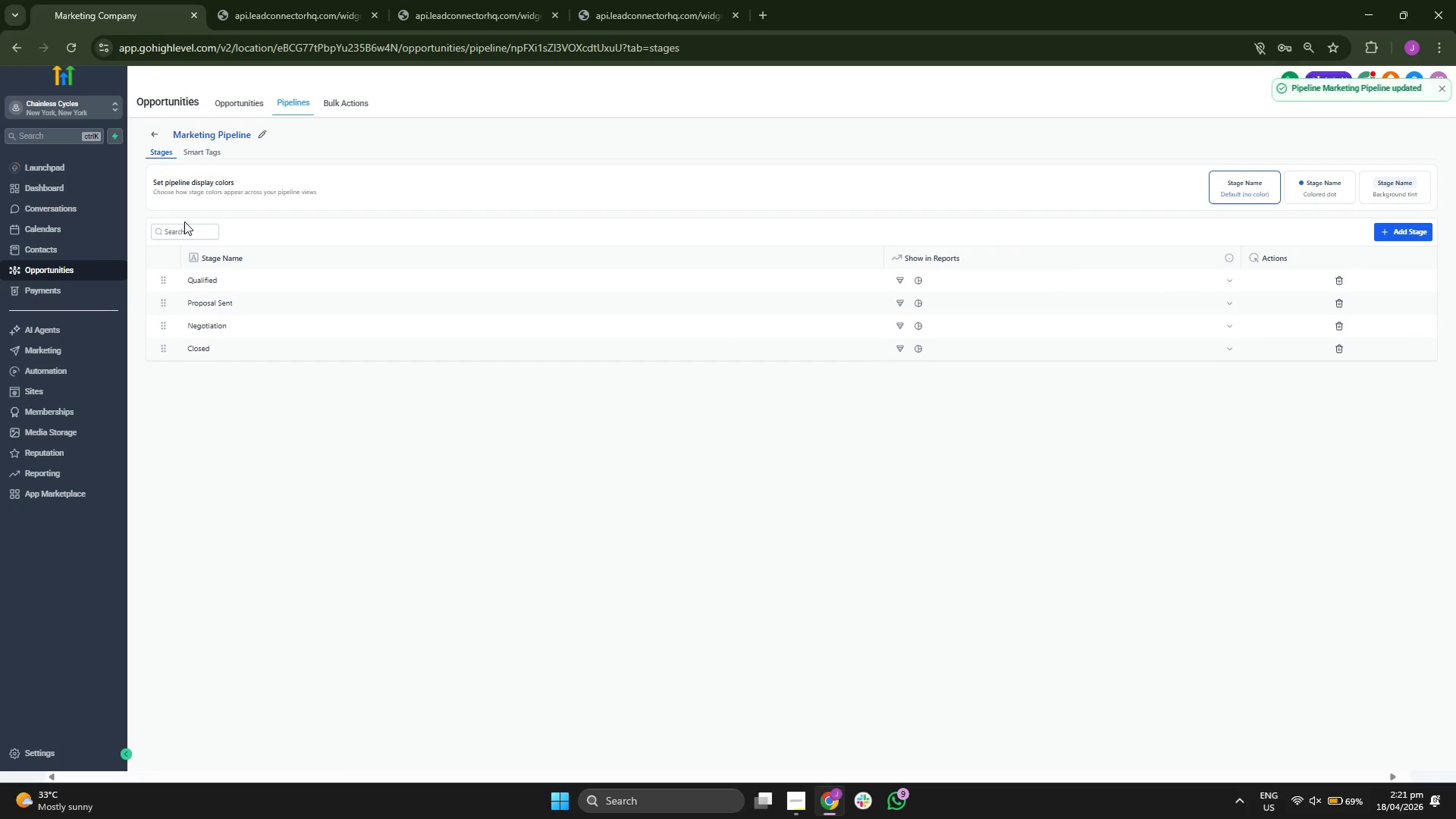 
left_click([148, 136])
 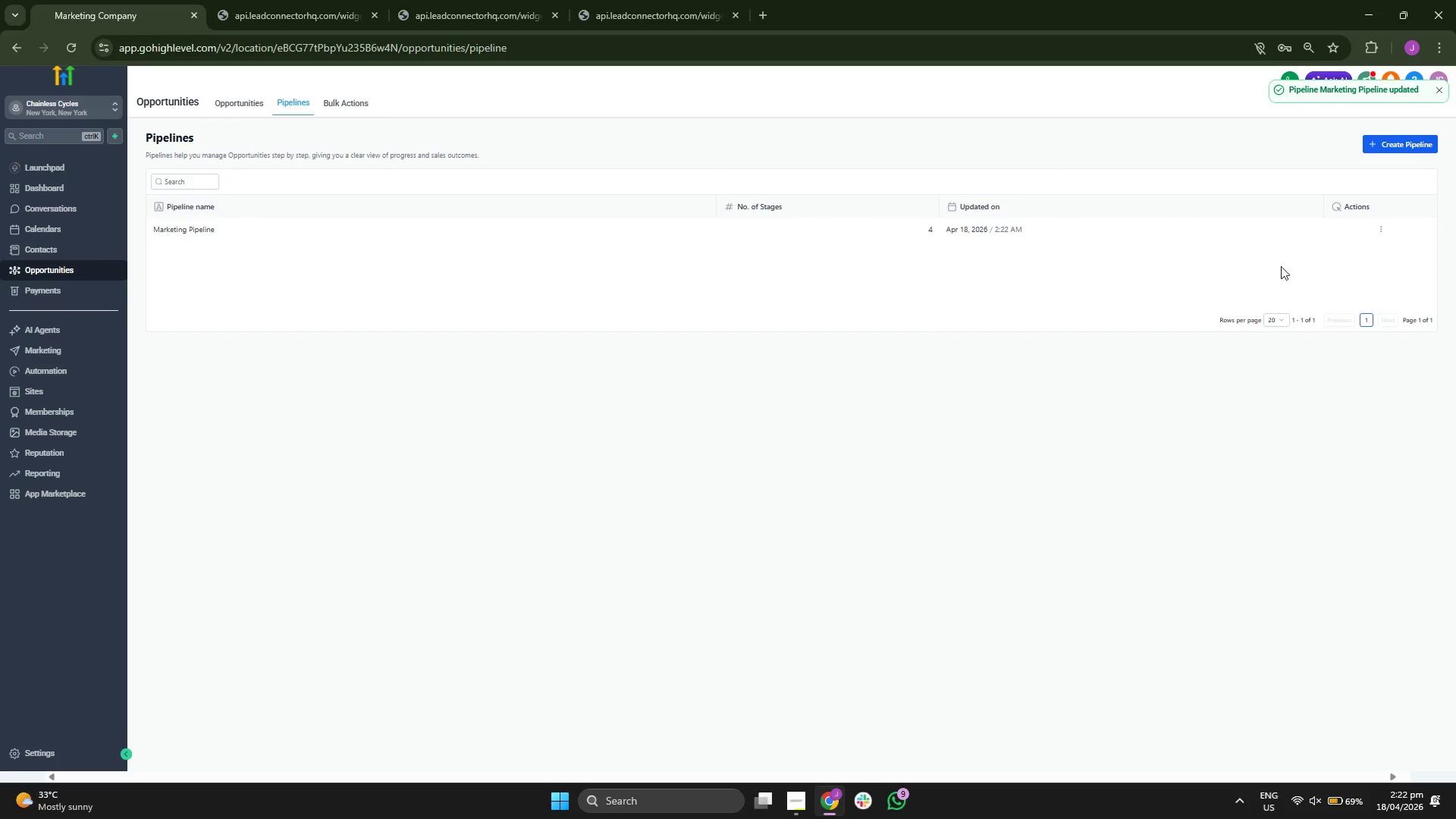 
left_click([1380, 232])
 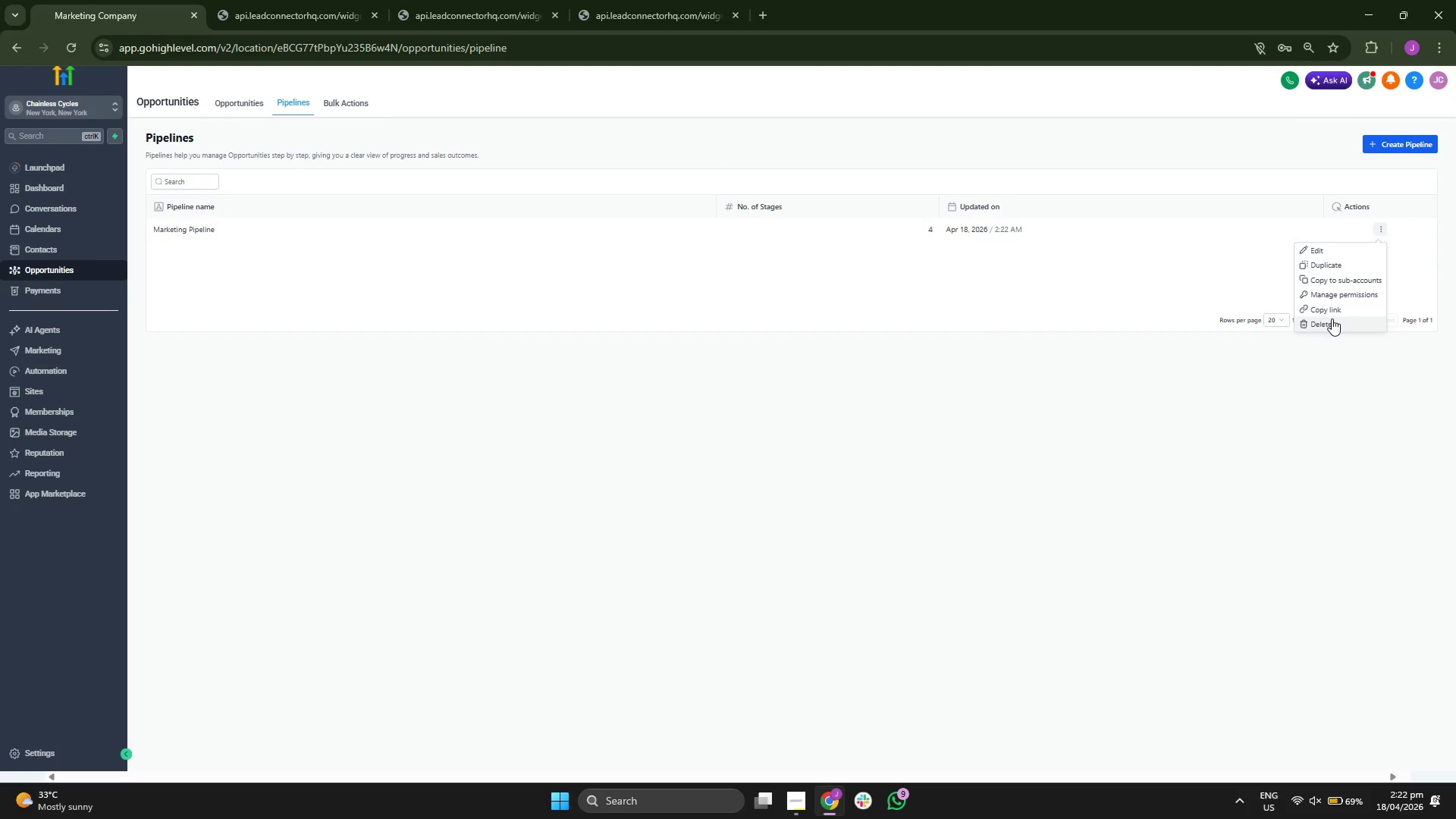 
left_click([1333, 319])
 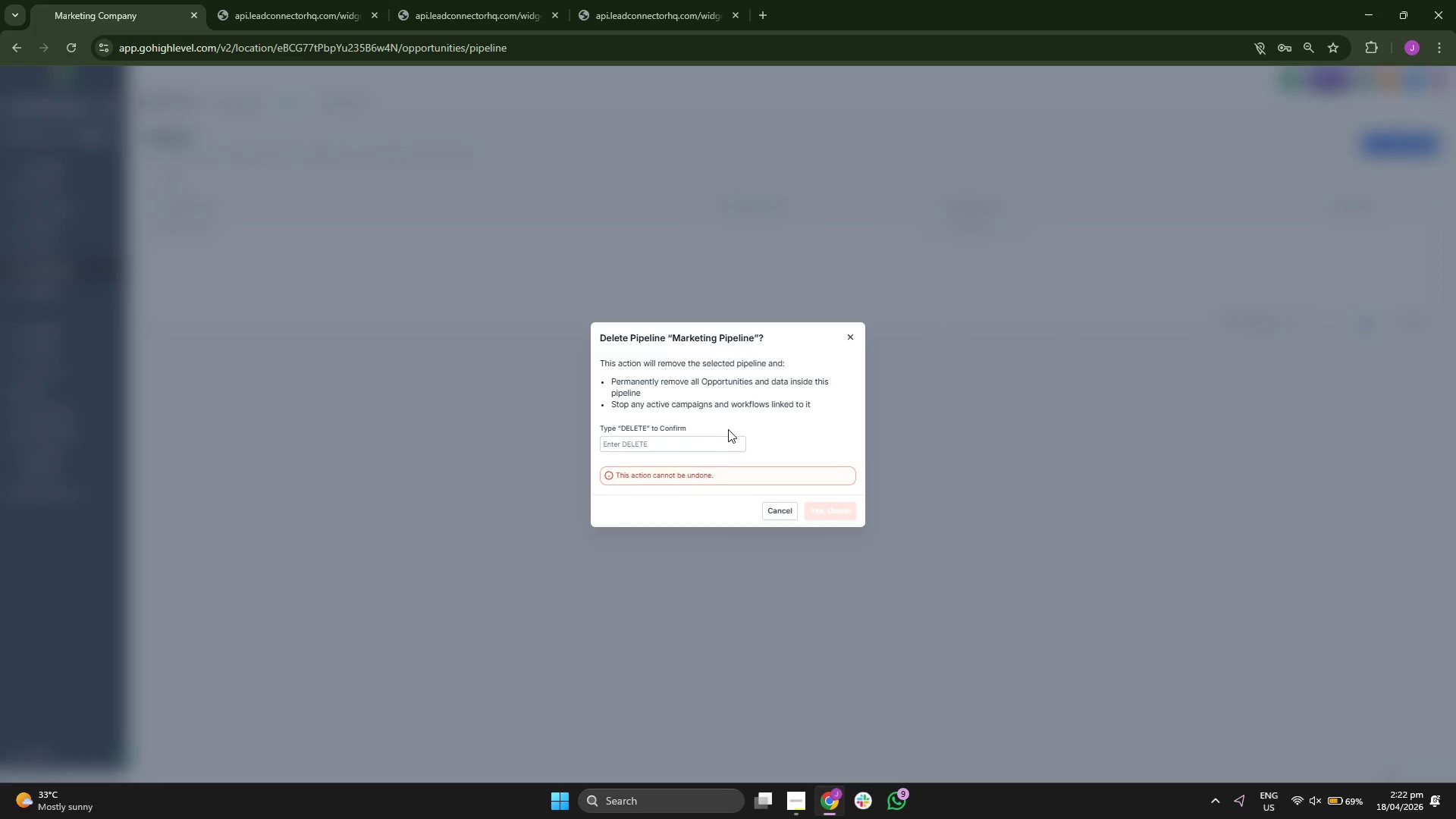 
left_click([722, 439])
 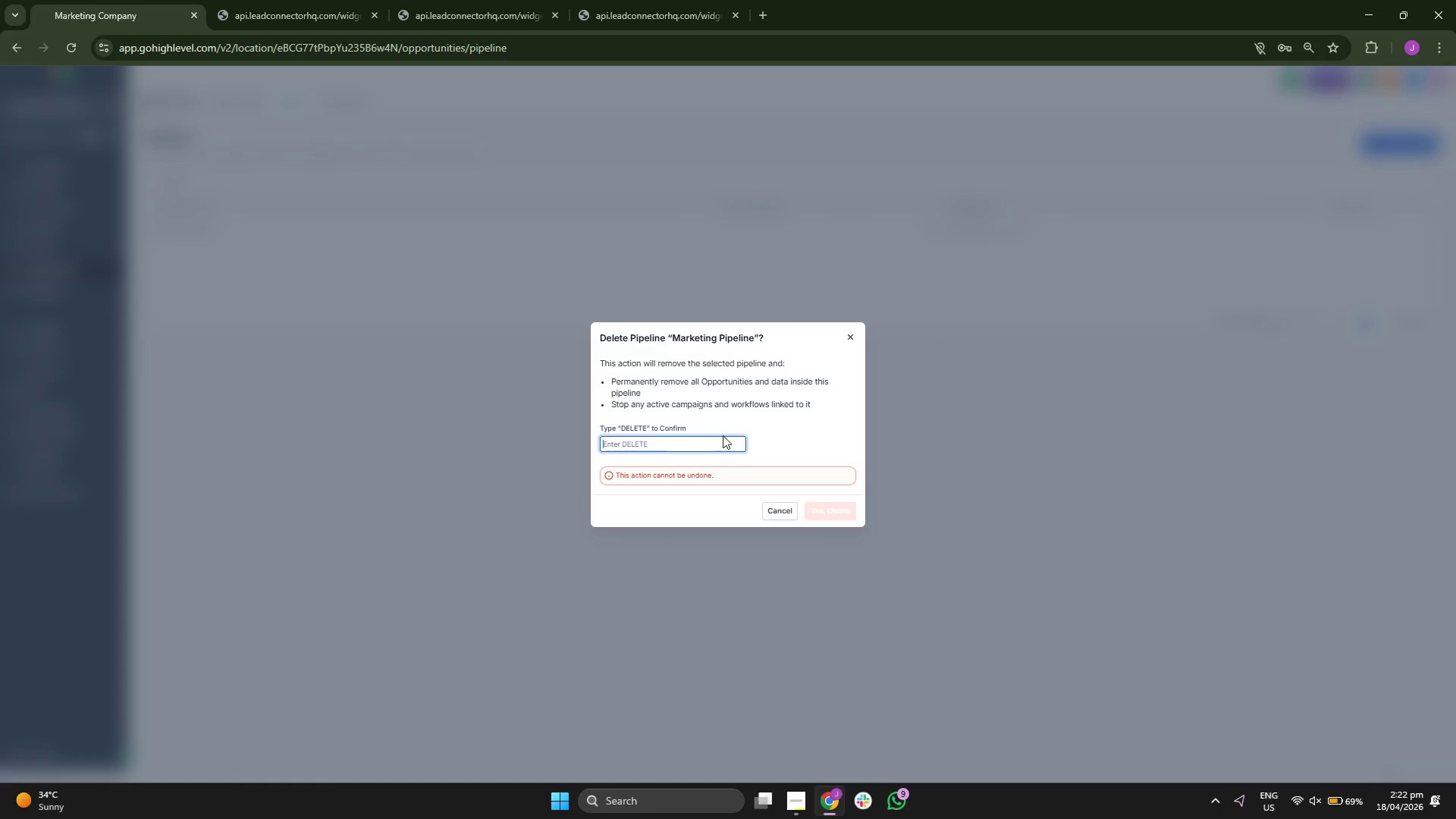 
type(DELETE)
 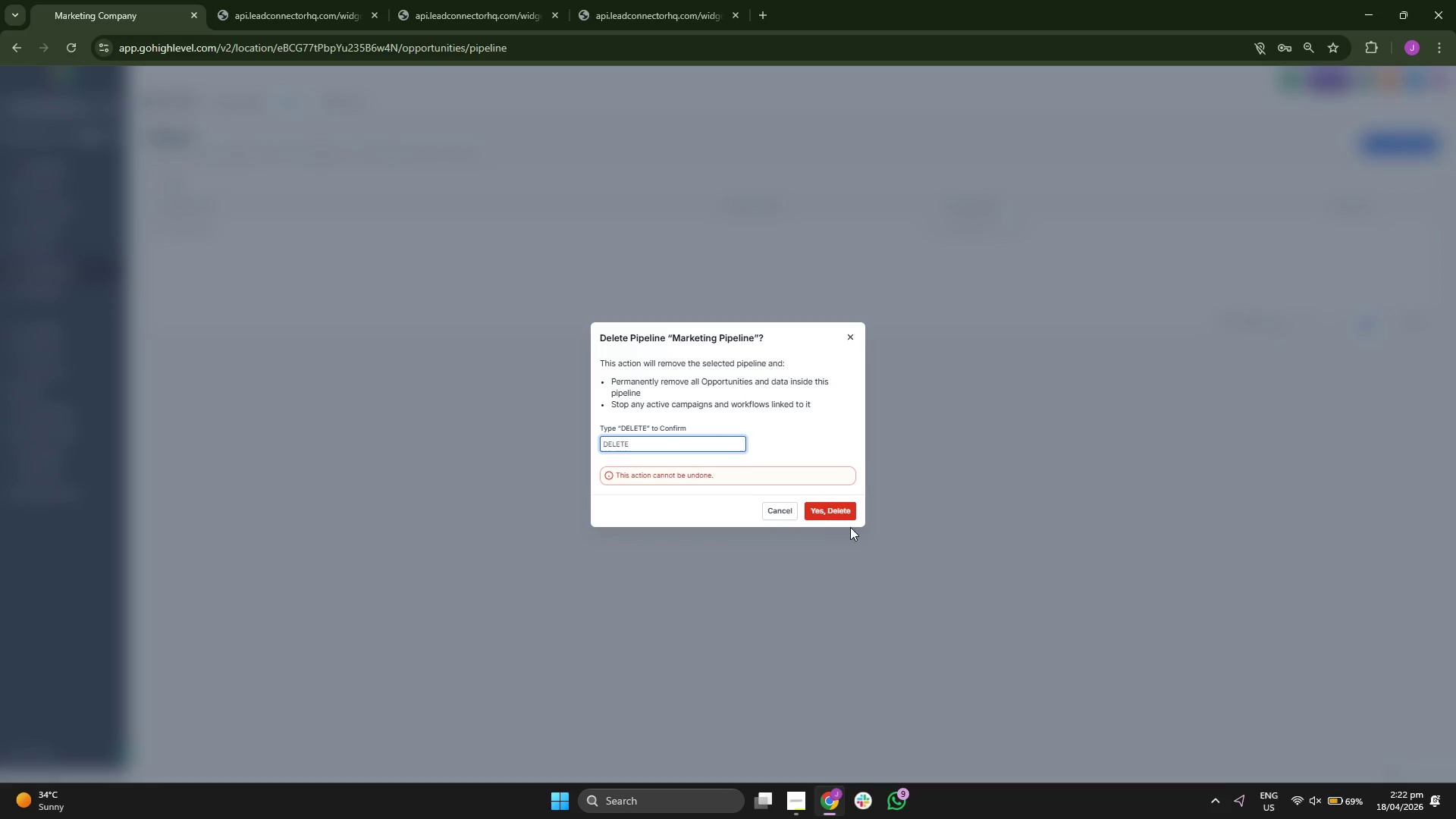 
left_click([844, 517])
 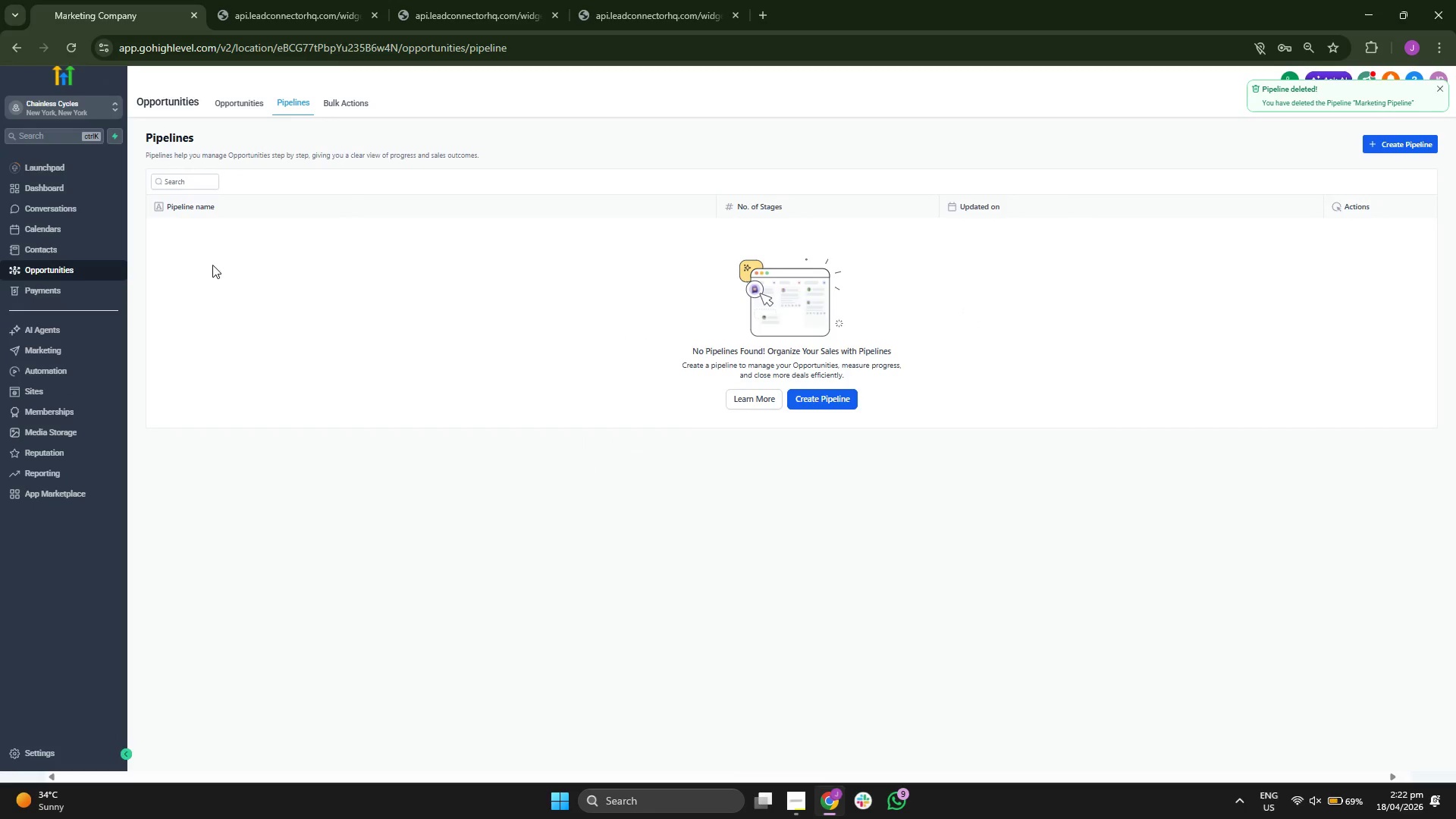 
left_click([85, 189])
 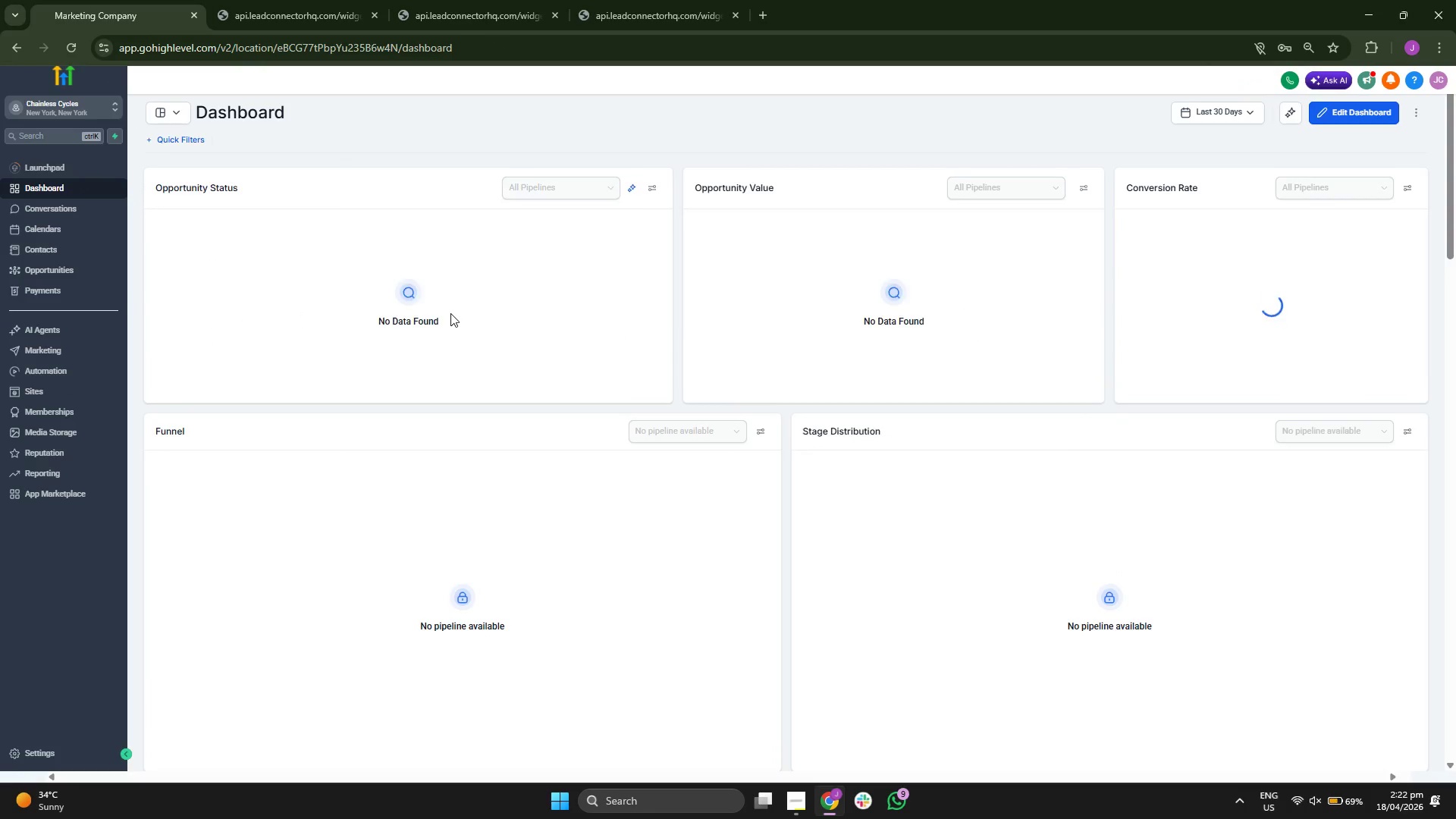 
wait(5.09)
 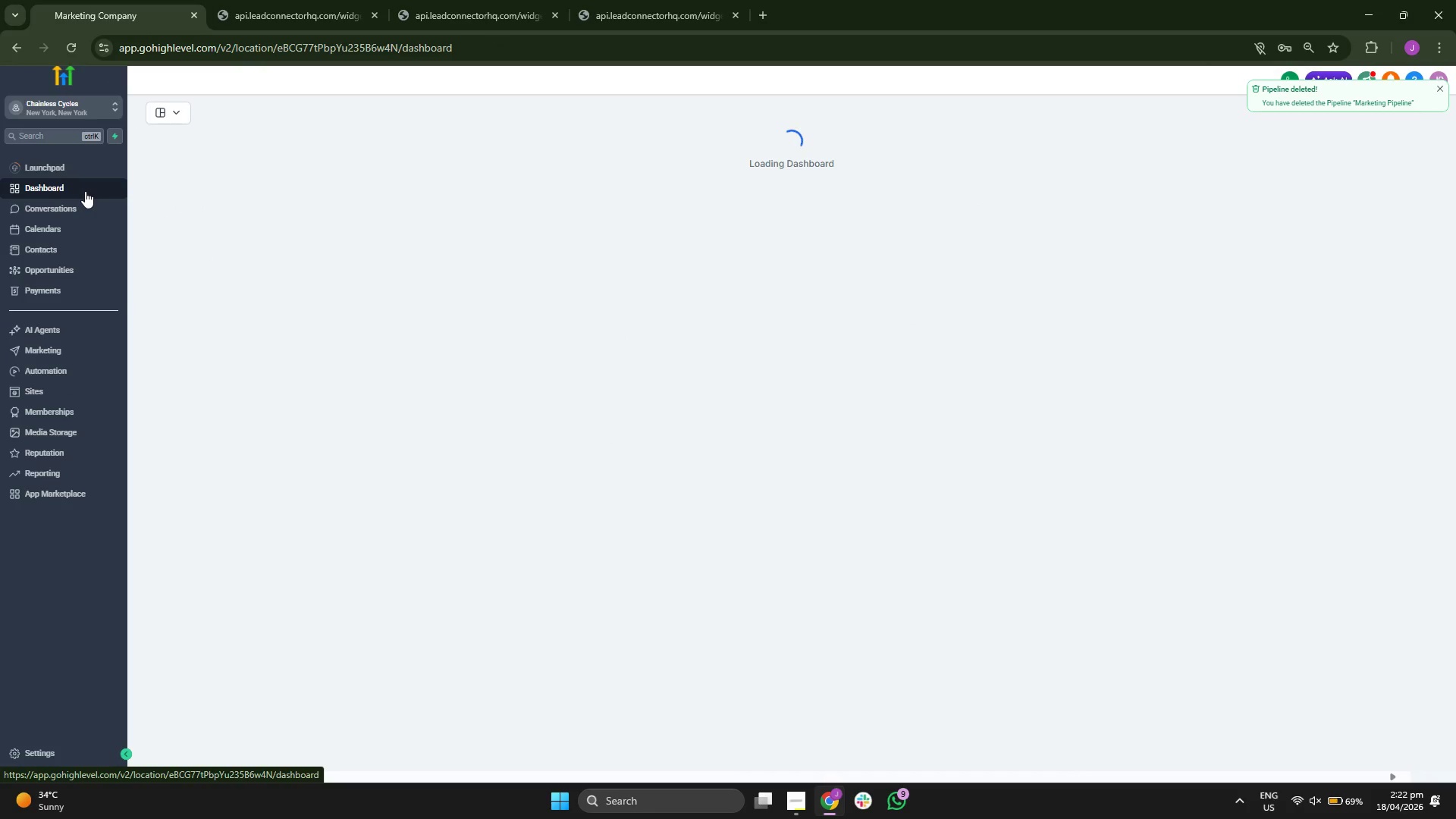 
scroll: coordinate [503, 389], scroll_direction: down, amount: 9.0
 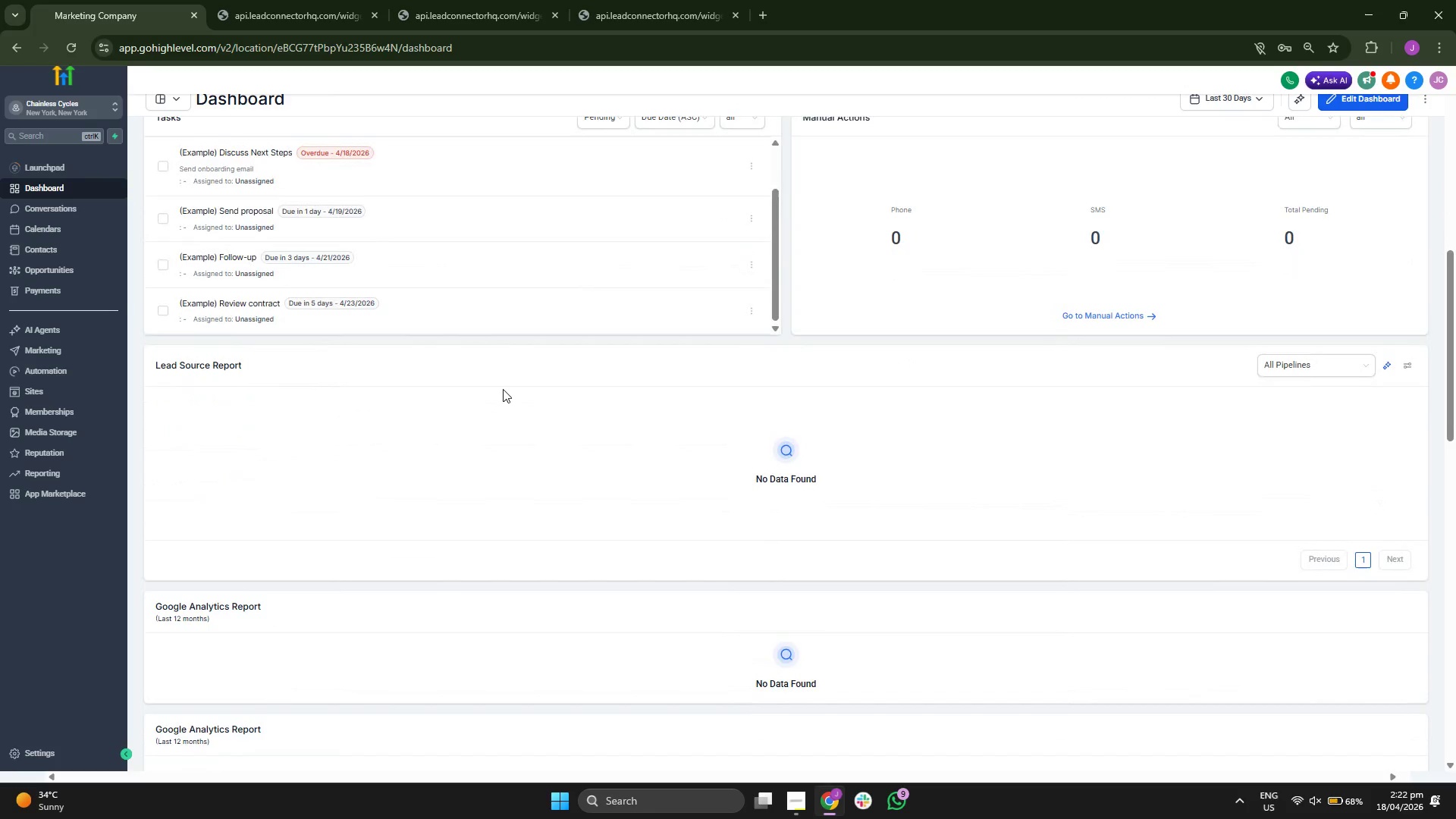 
scroll: coordinate [503, 389], scroll_direction: down, amount: 5.0
 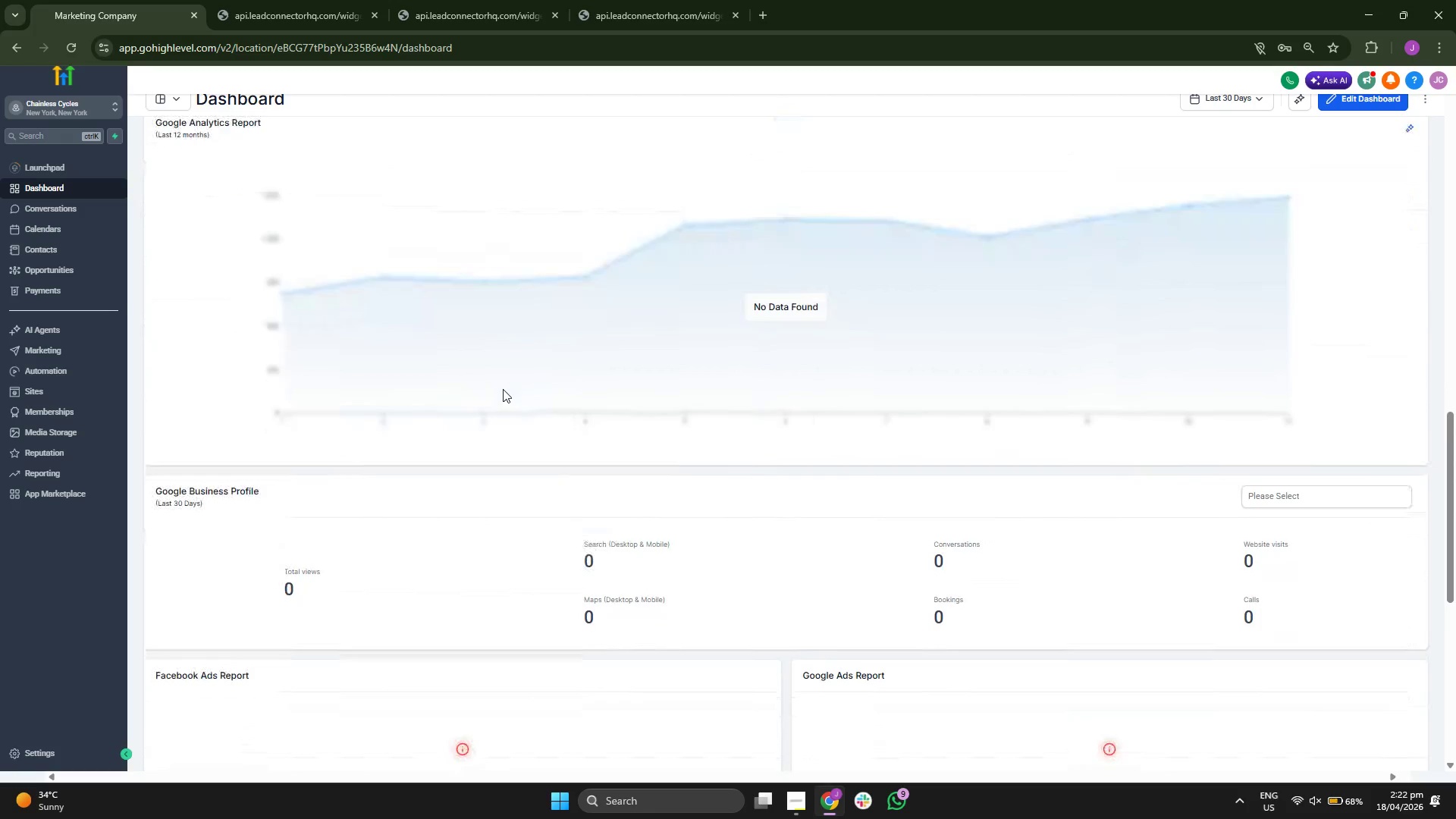 
scroll: coordinate [503, 389], scroll_direction: down, amount: 5.0
 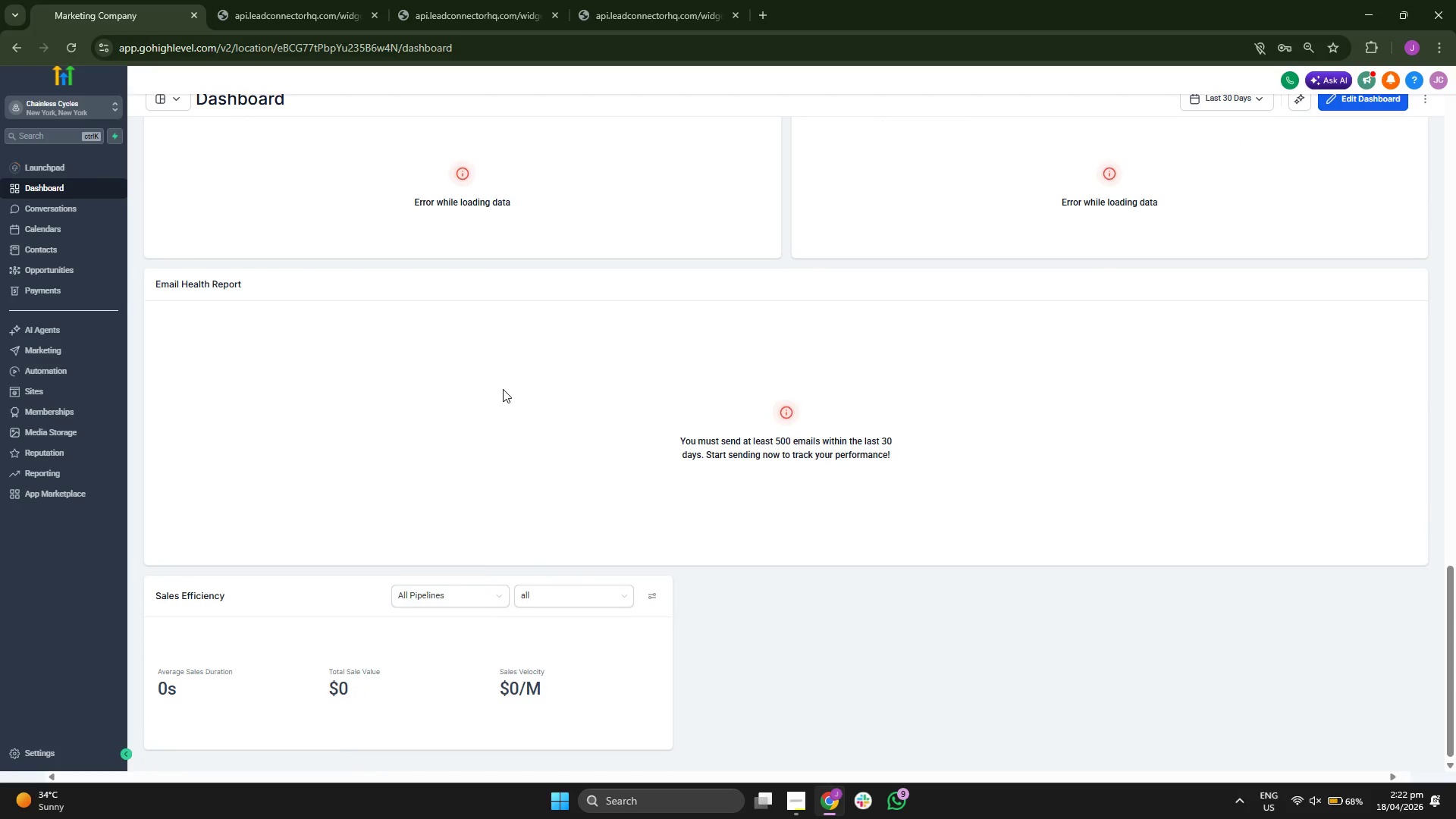 
scroll: coordinate [532, 422], scroll_direction: up, amount: 5.0
 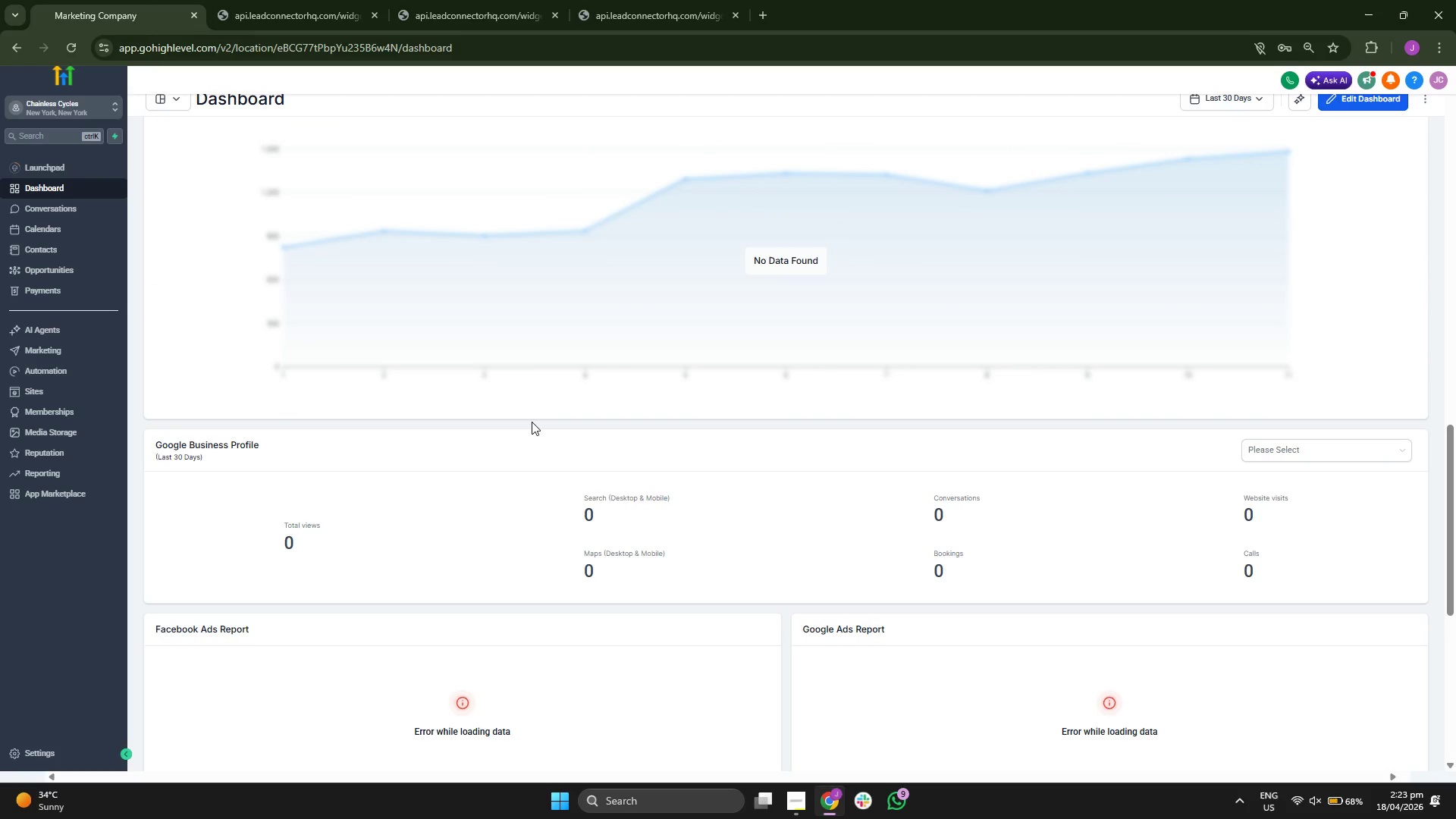 
scroll: coordinate [532, 422], scroll_direction: up, amount: 2.0
 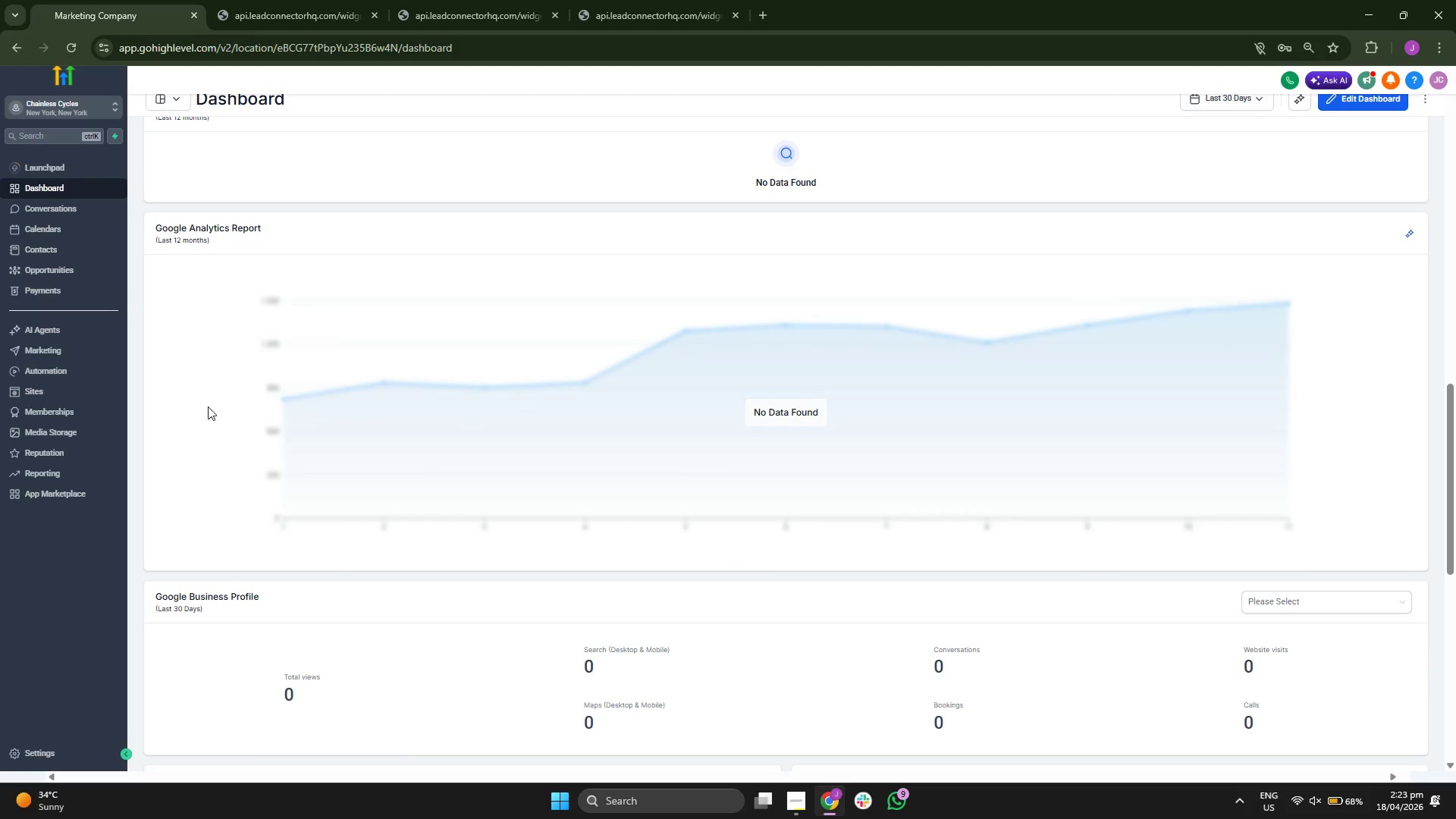 
wait(6.51)
 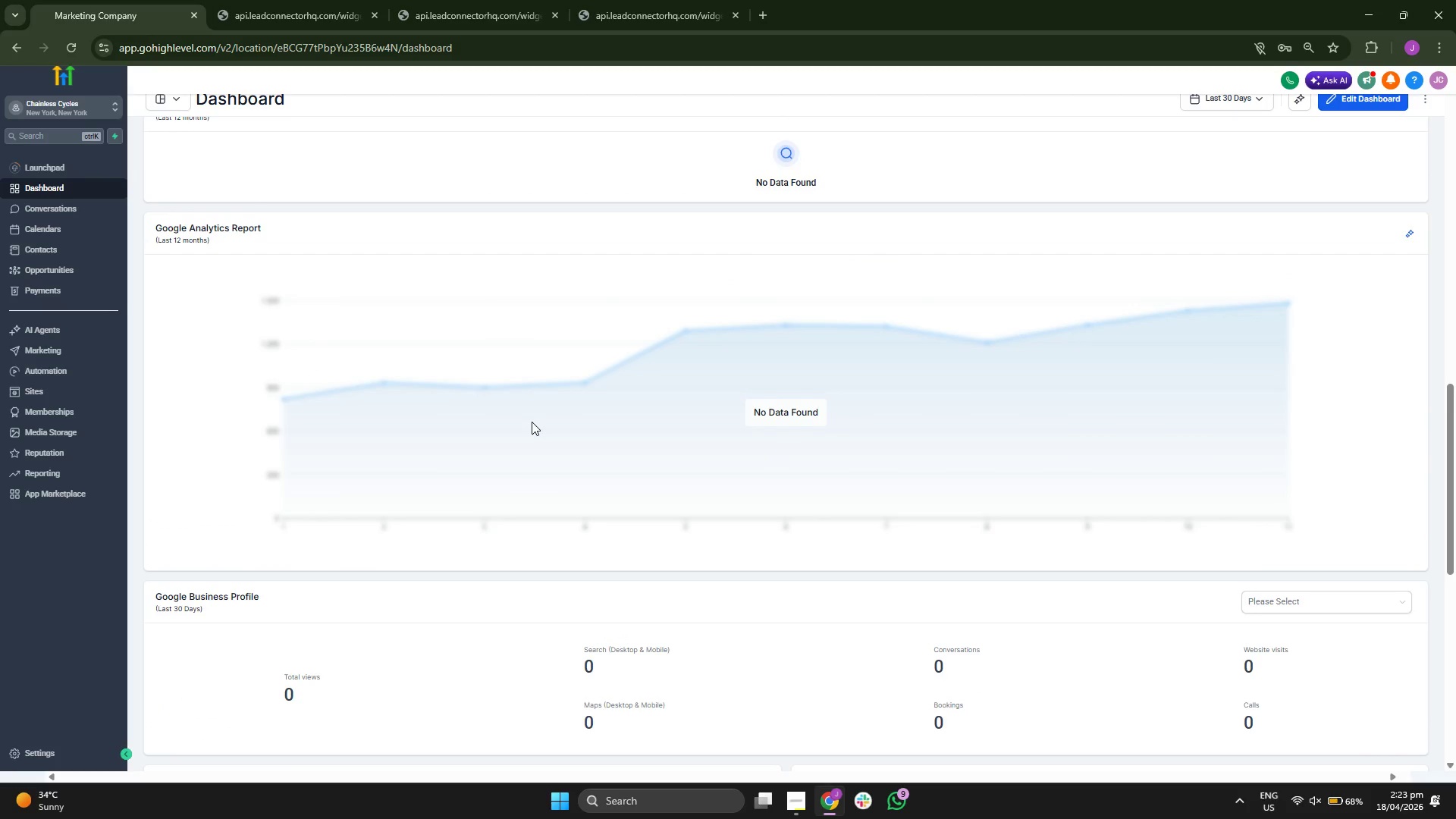 
left_click([70, 268])
 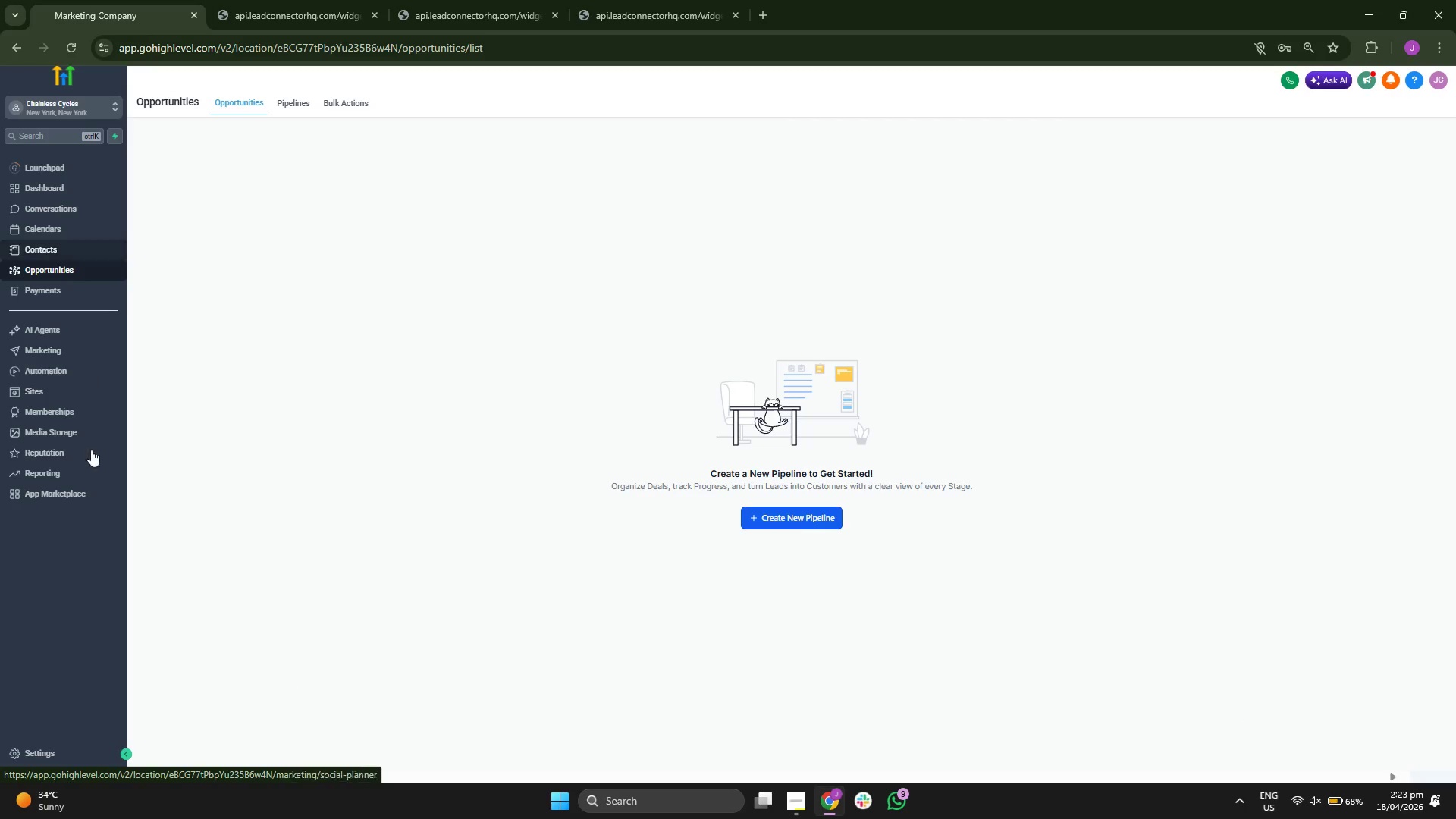 
left_click([74, 548])
 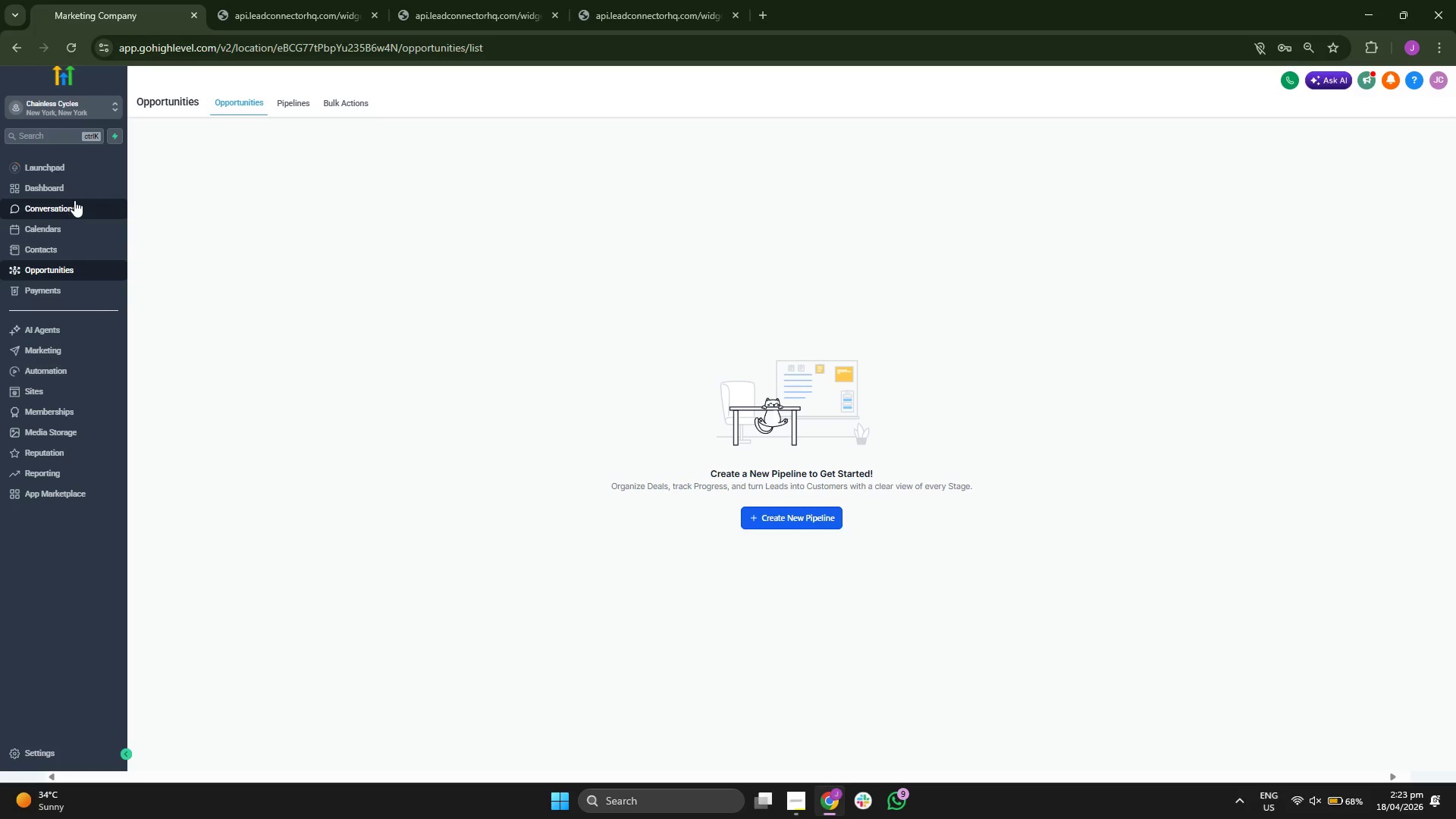 
left_click([75, 224])
 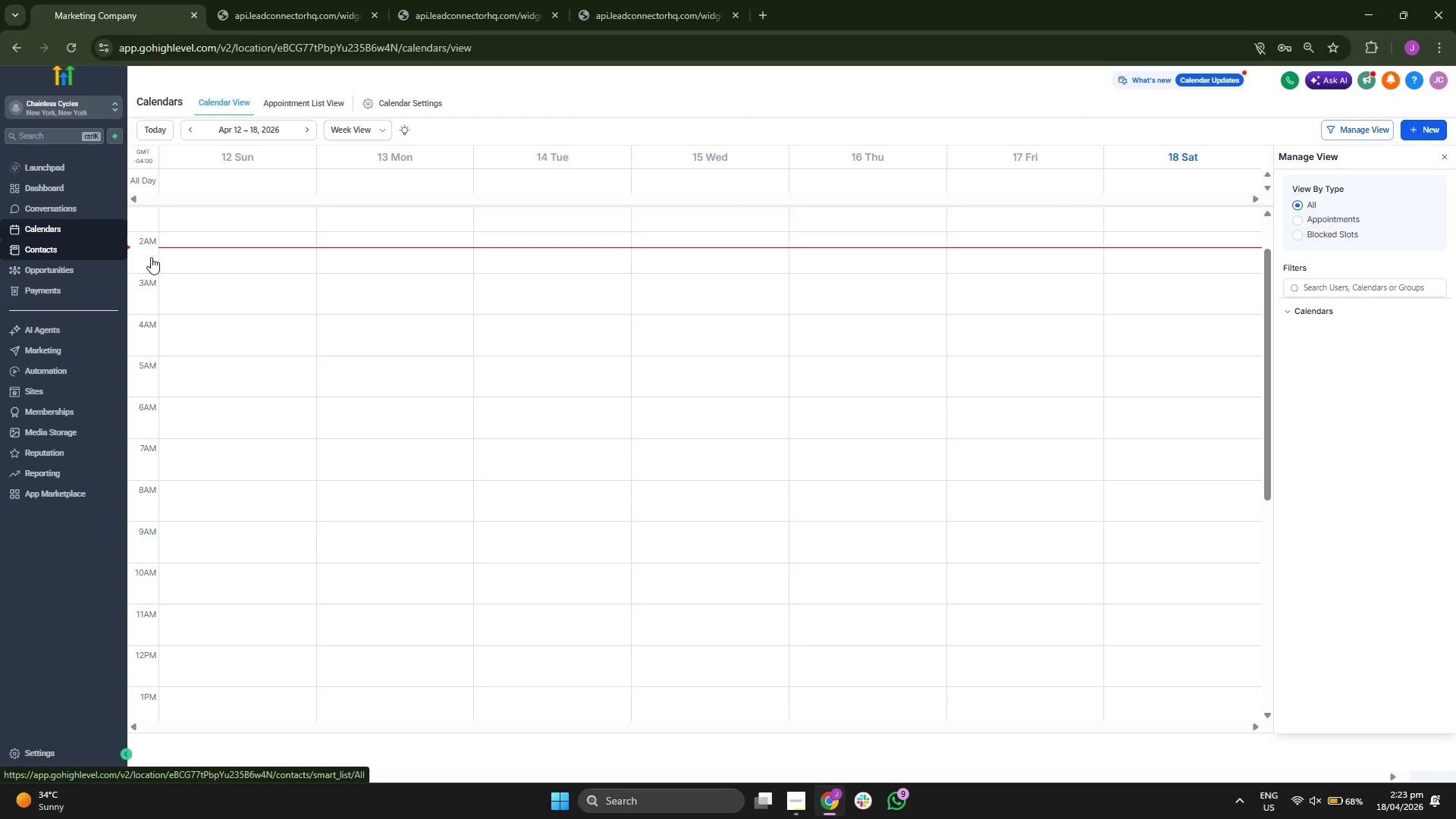 
left_click([93, 260])
 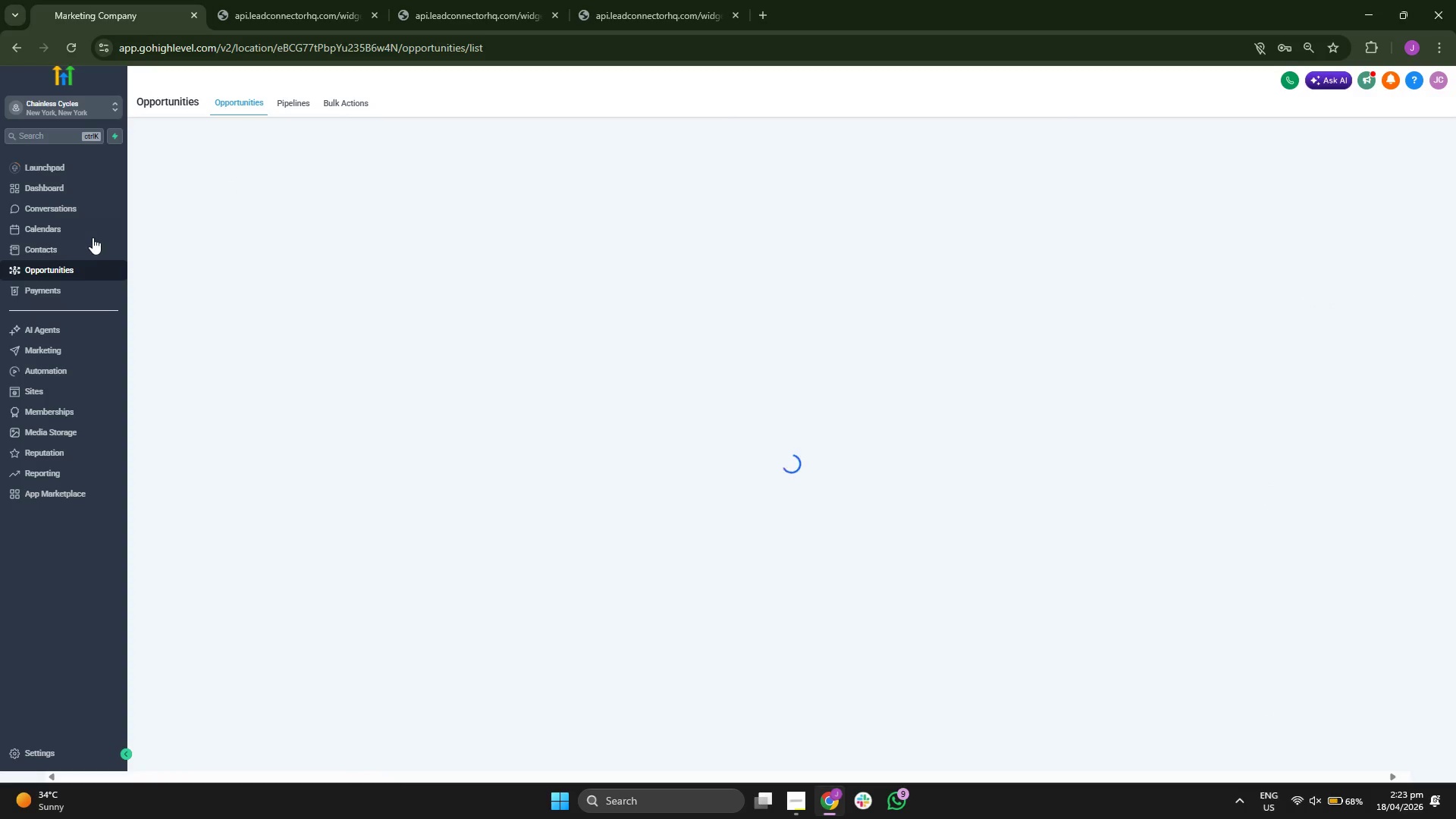 
left_click([80, 252])
 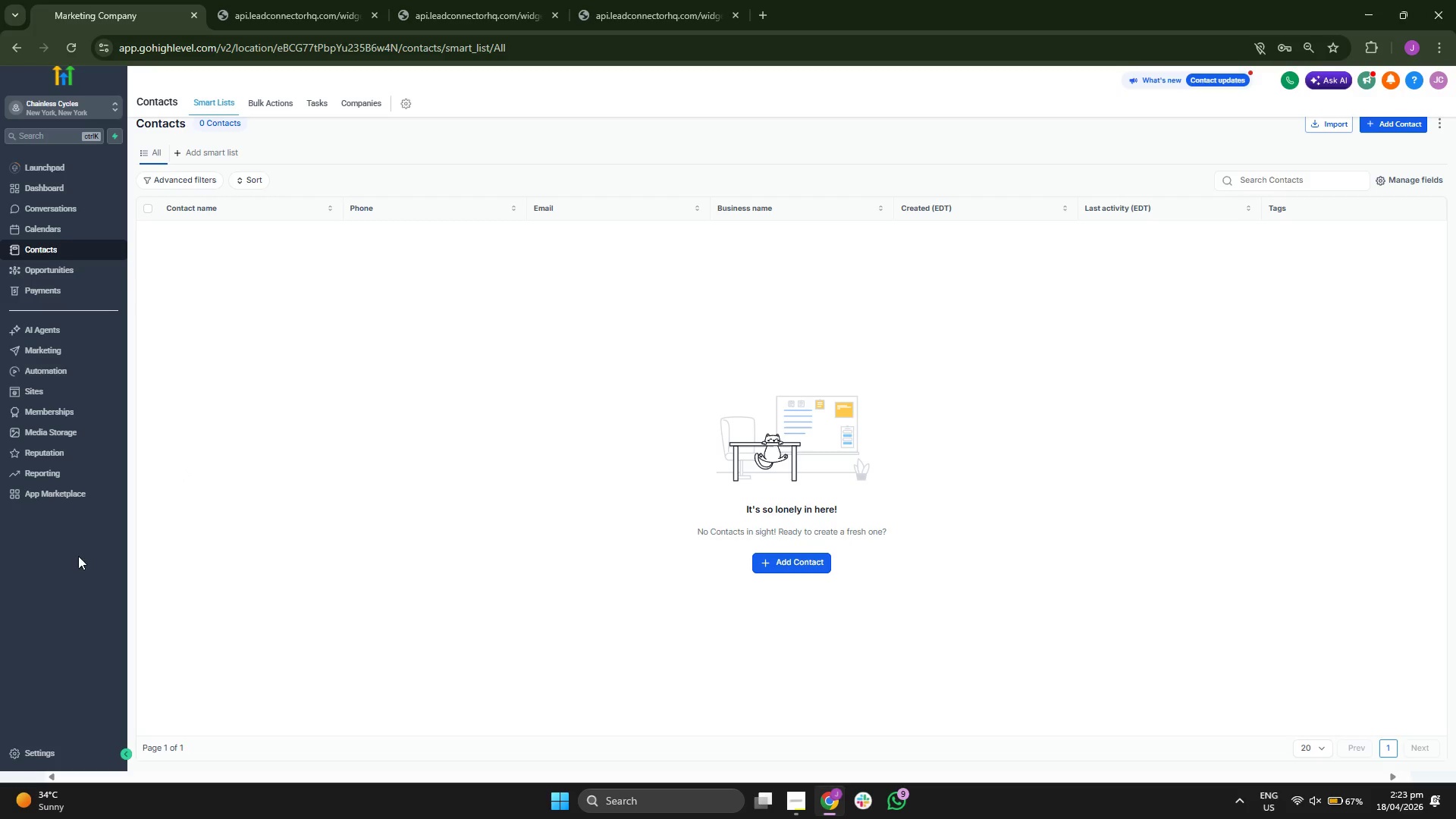 
wait(5.34)
 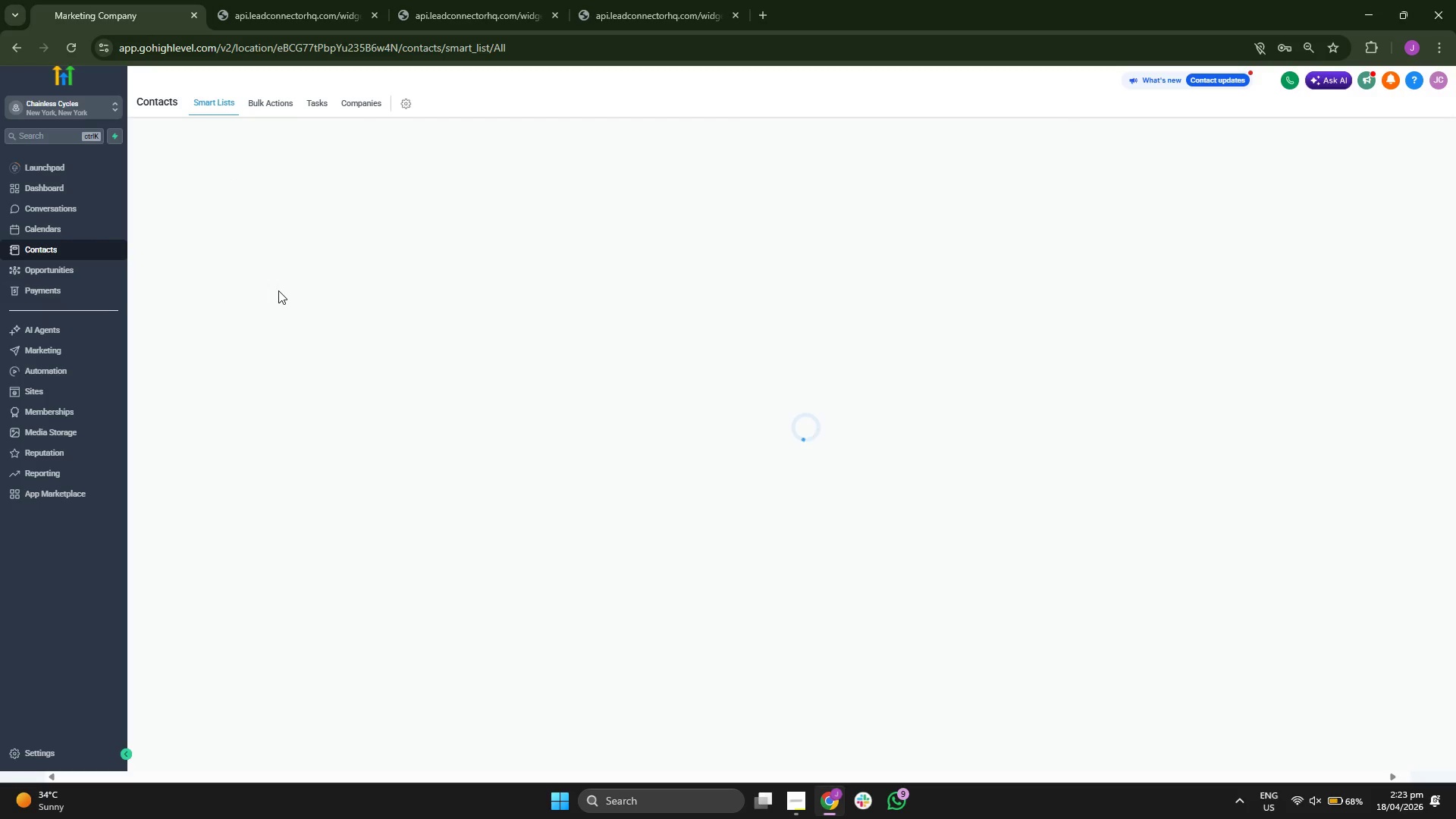 
mouse_move([32, 590])
 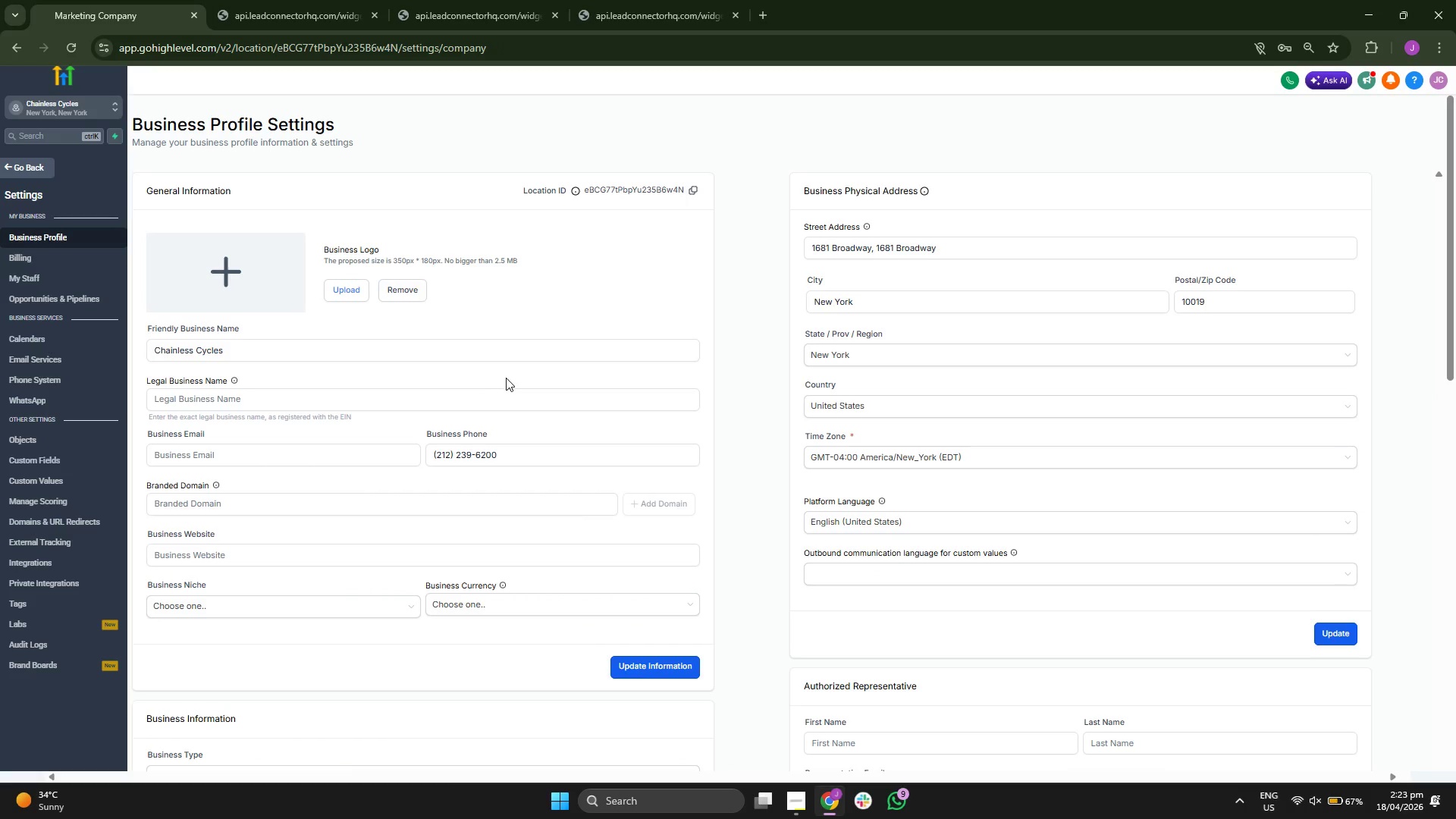 
scroll: coordinate [781, 266], scroll_direction: down, amount: 5.0
 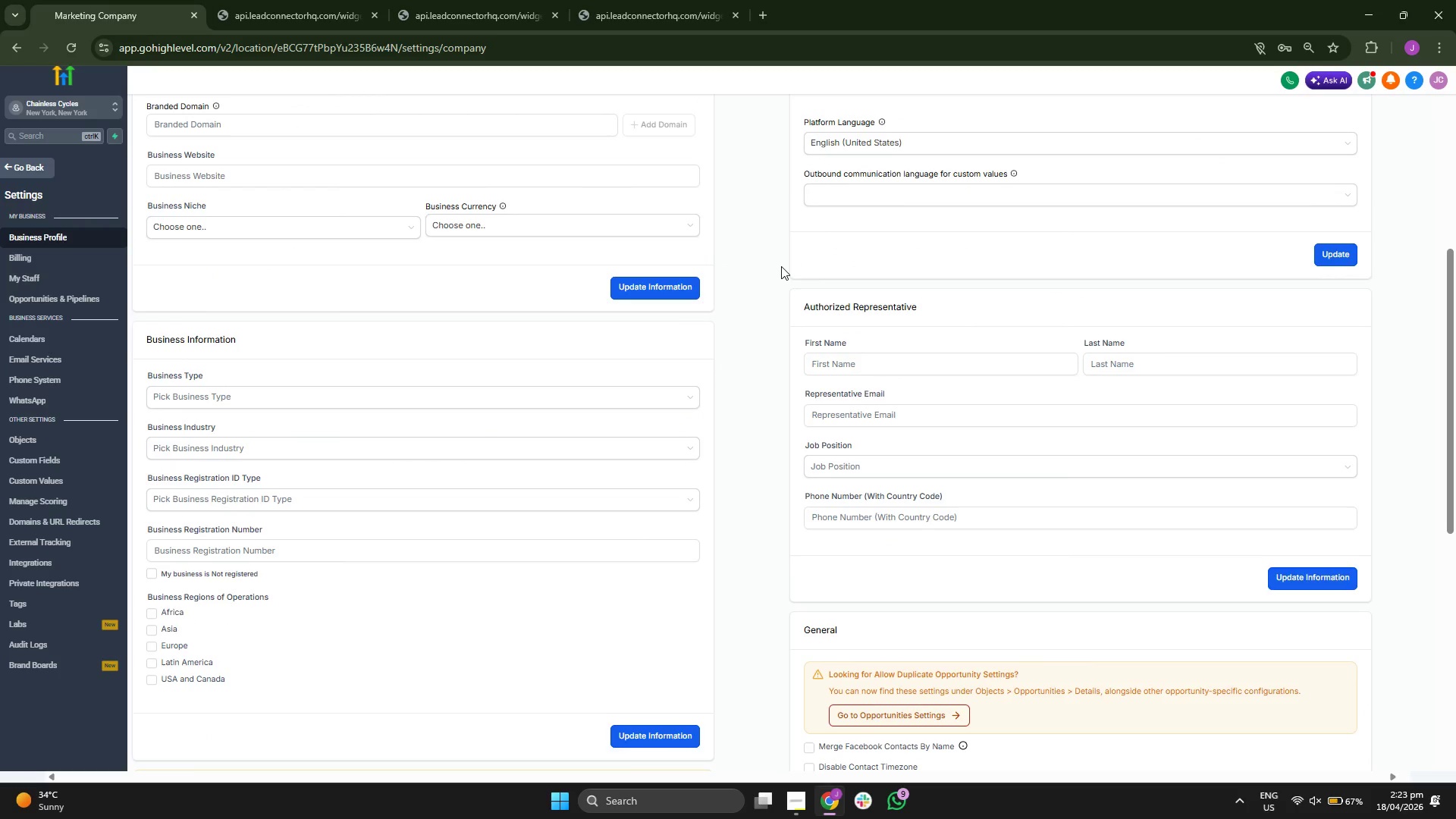 
scroll: coordinate [781, 266], scroll_direction: down, amount: 2.0
 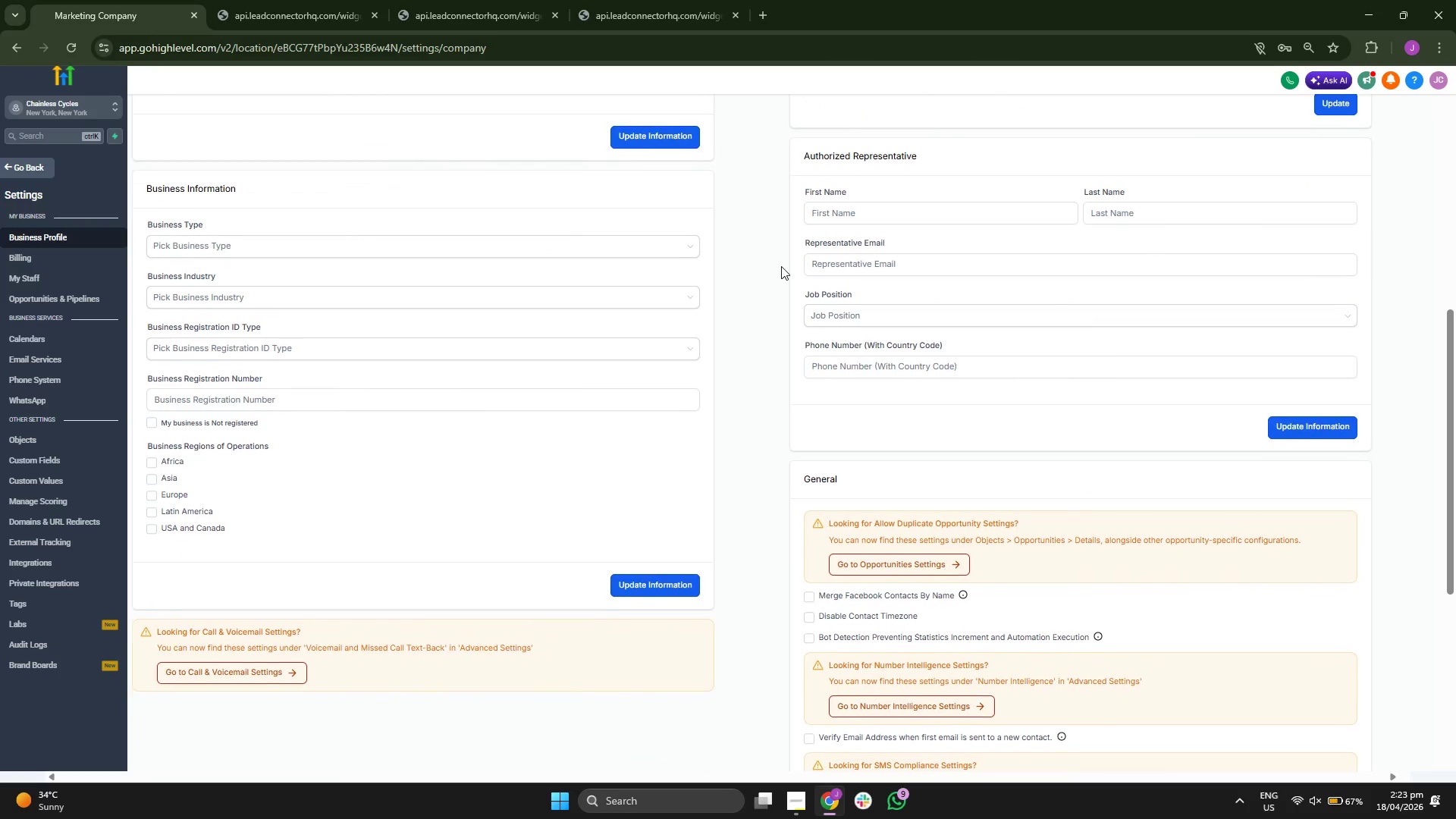 
scroll: coordinate [781, 266], scroll_direction: up, amount: 2.0
 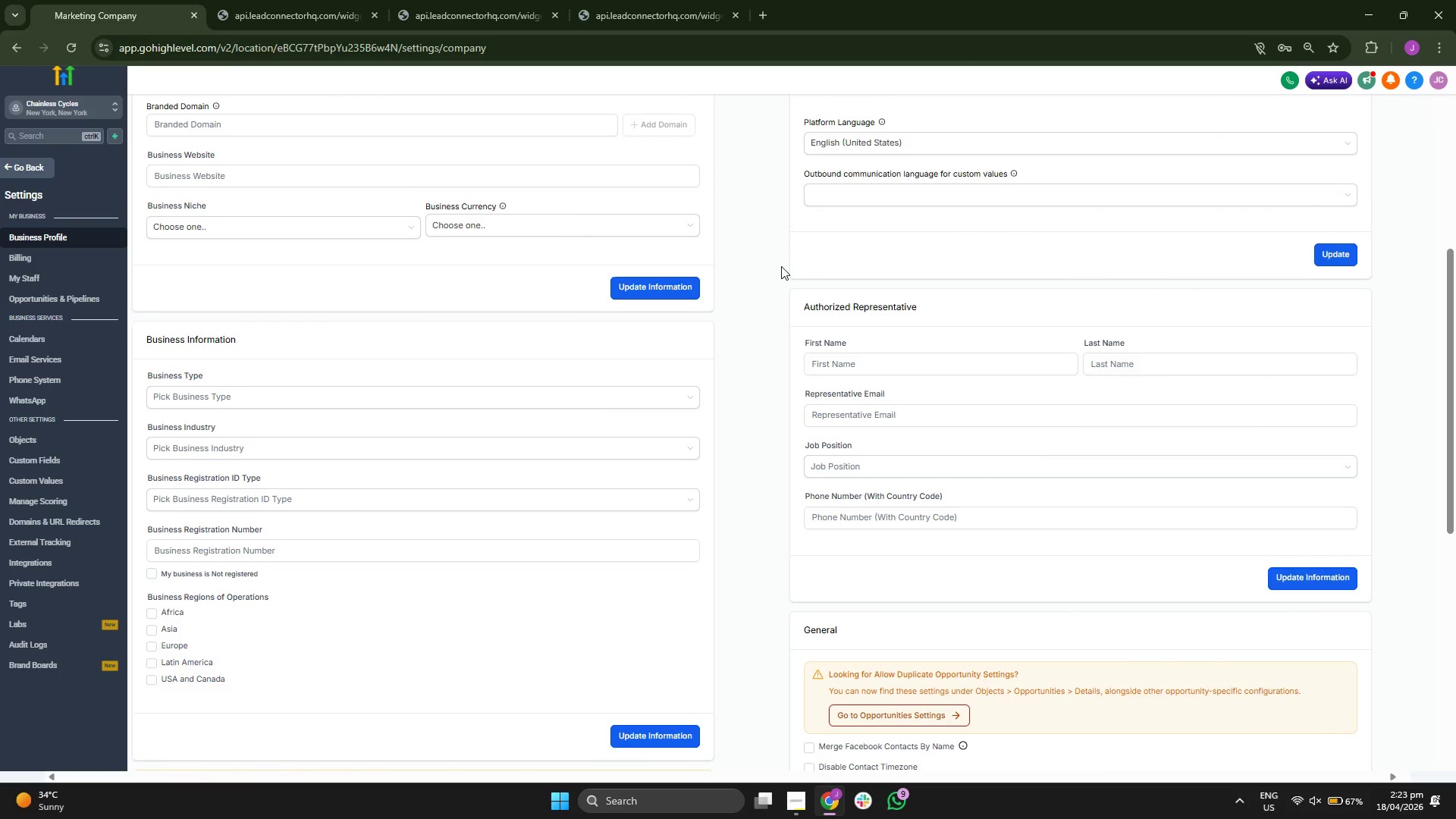 
scroll: coordinate [781, 266], scroll_direction: down, amount: 5.0
 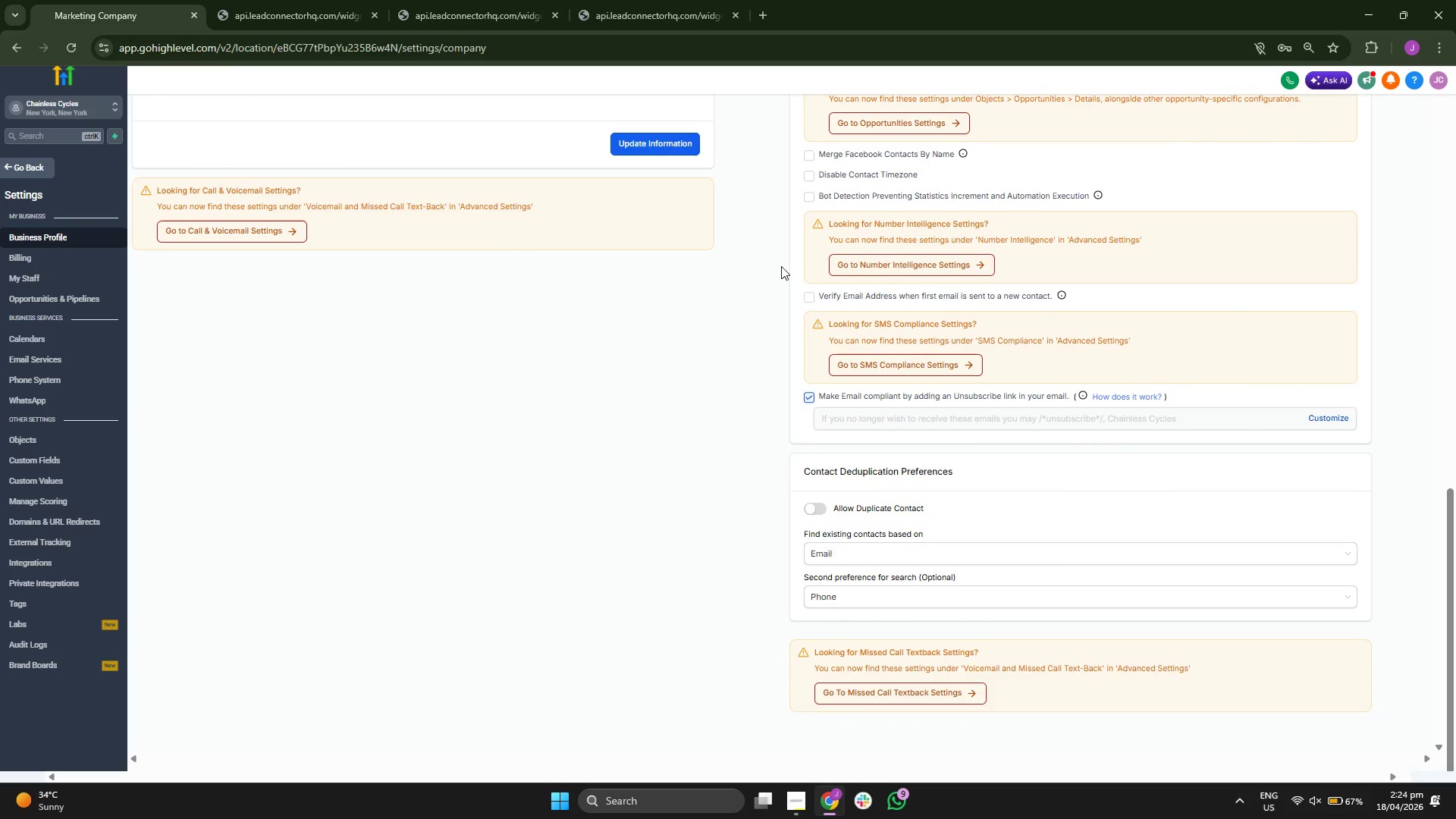 
scroll: coordinate [781, 266], scroll_direction: down, amount: 1.0
 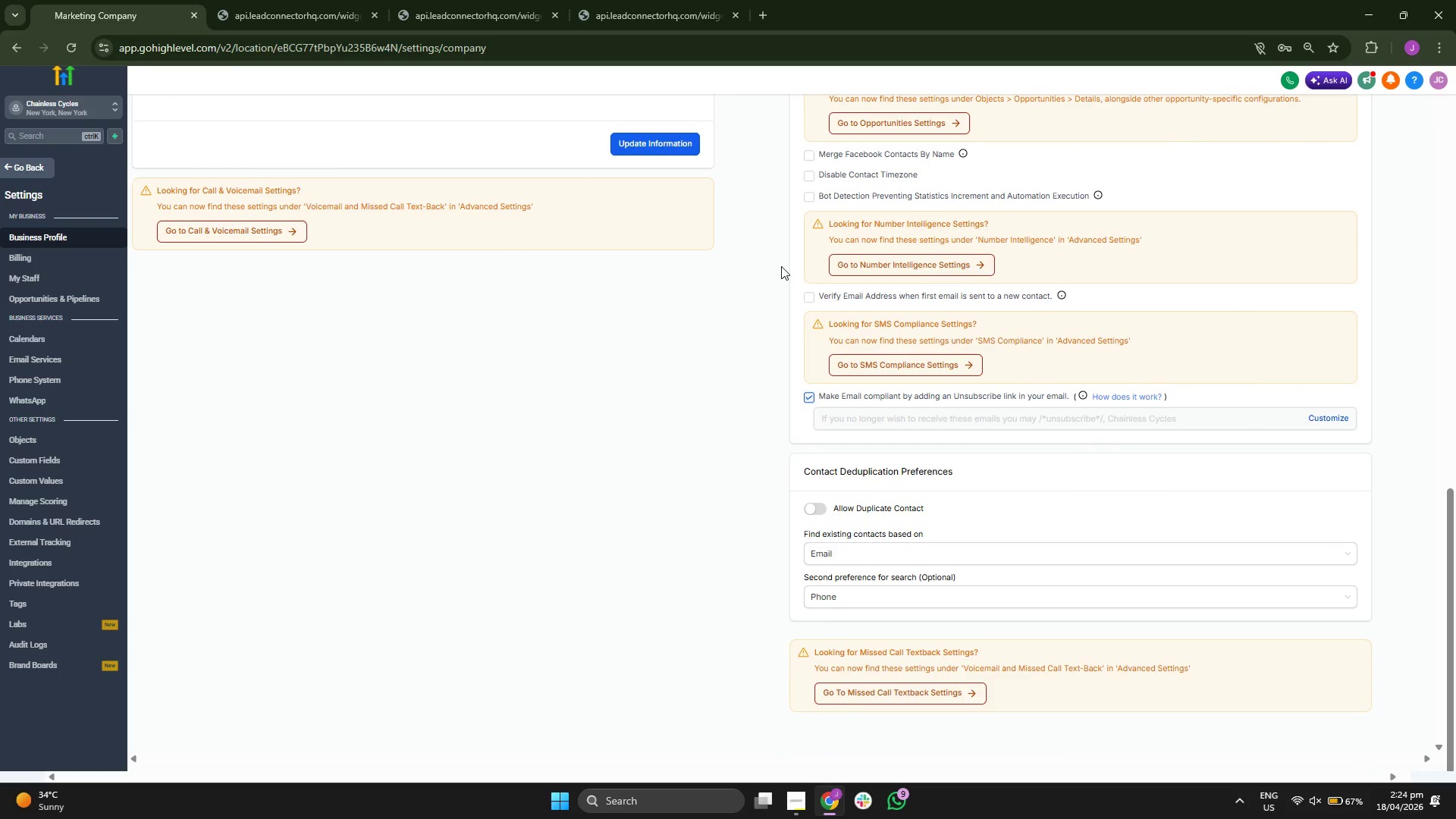 
scroll: coordinate [781, 266], scroll_direction: up, amount: 10.0
 